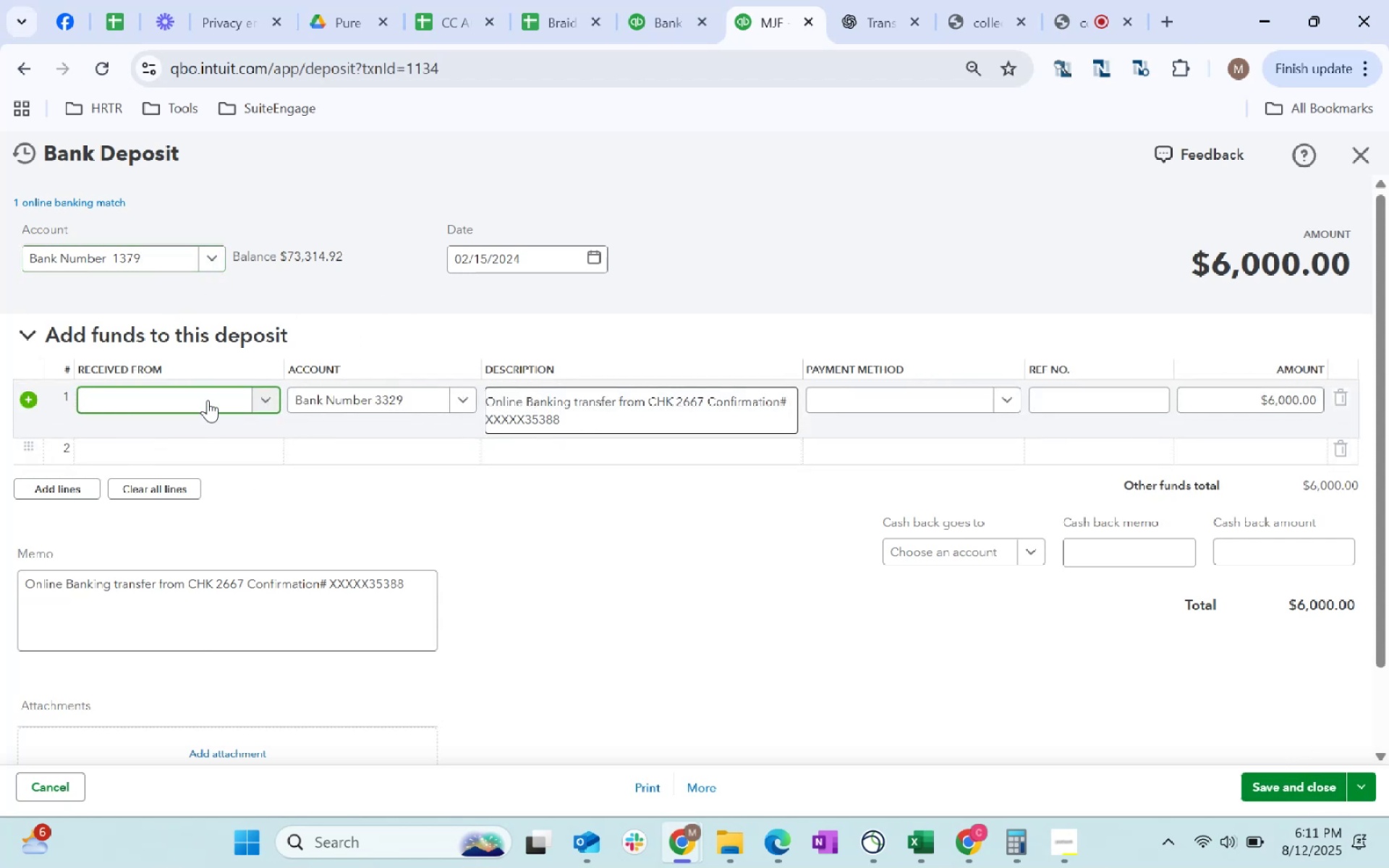 
left_click([208, 400])
 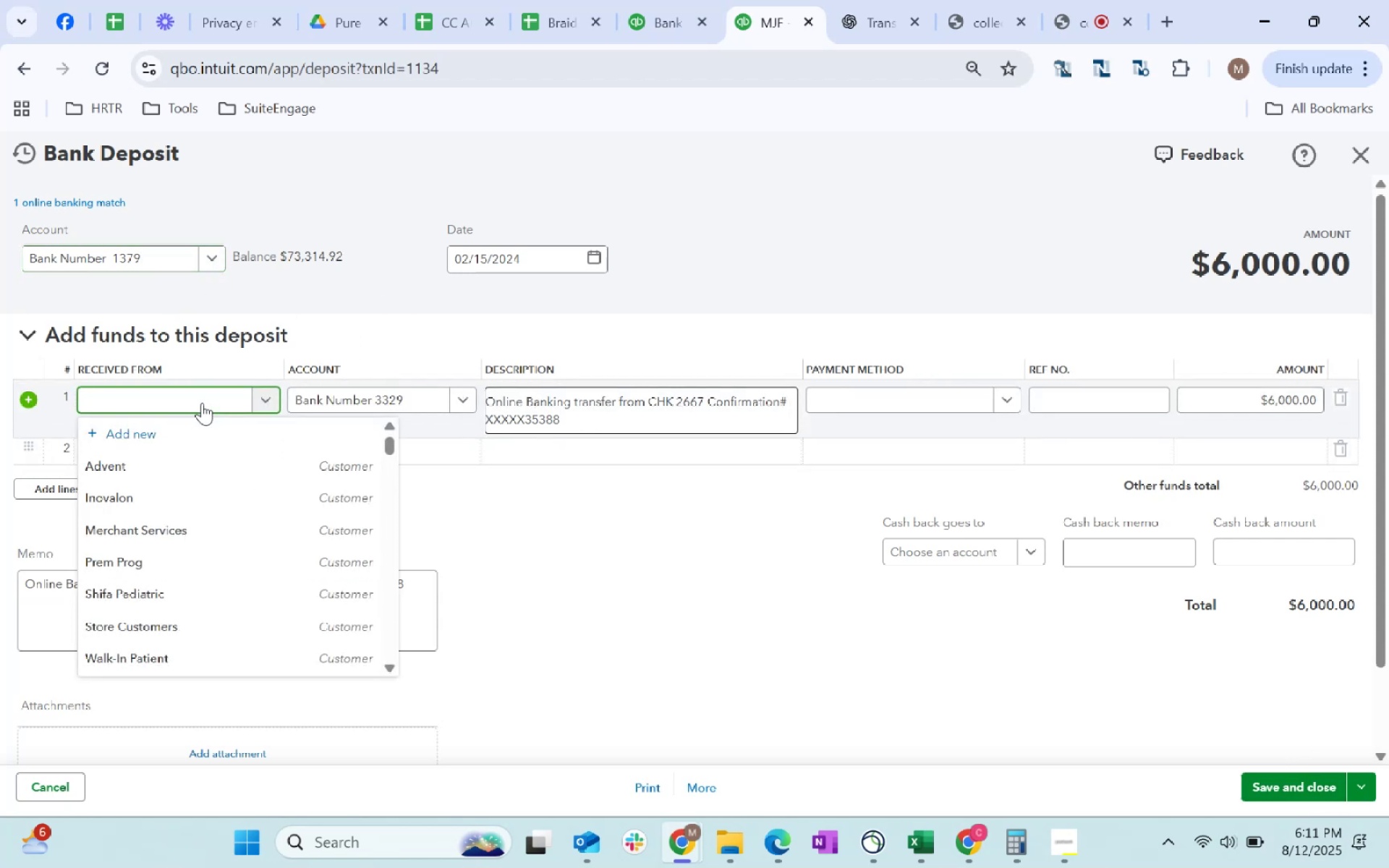 
scroll: coordinate [690, 545], scroll_direction: down, amount: 53.0
 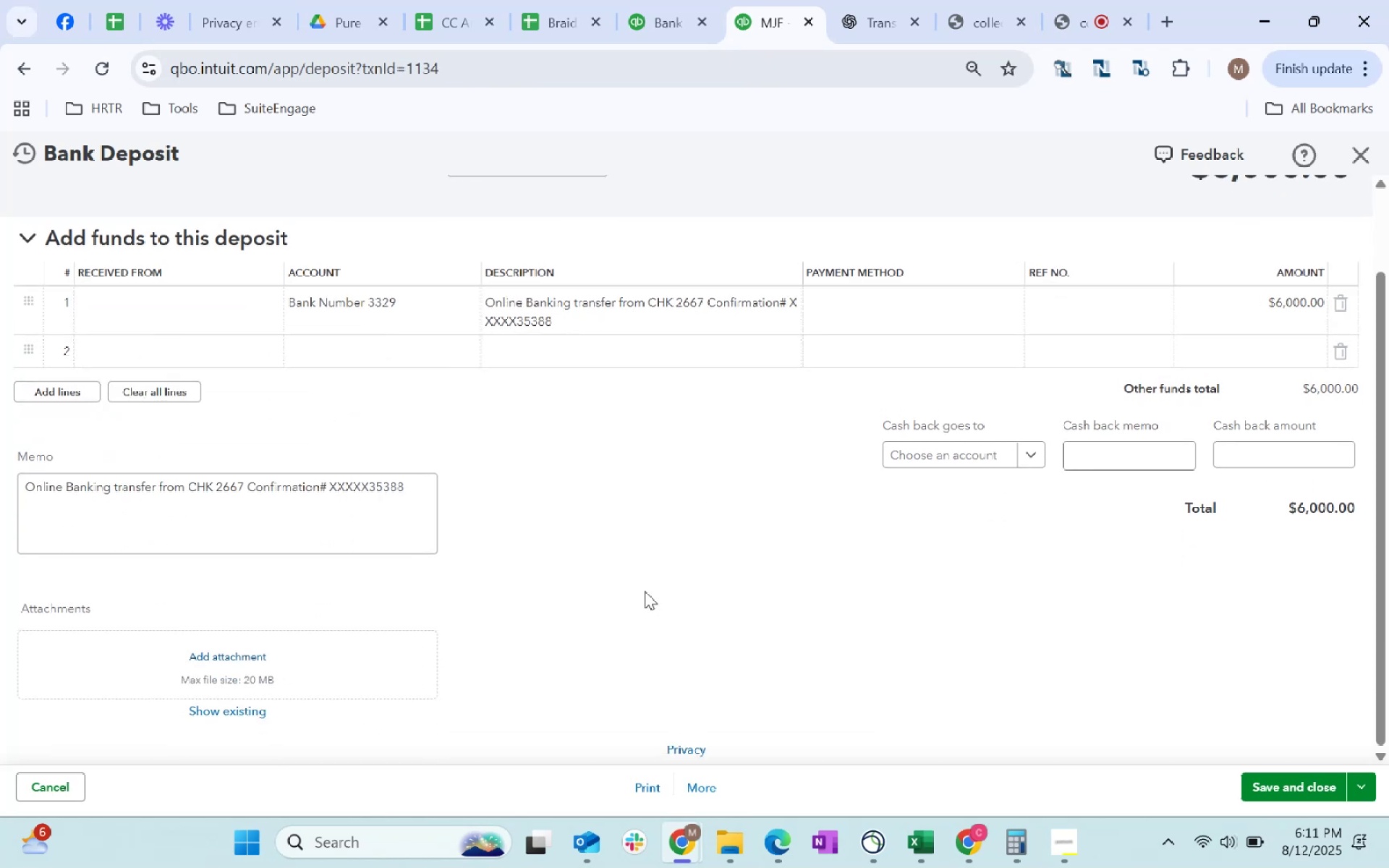 
left_click([690, 544])
 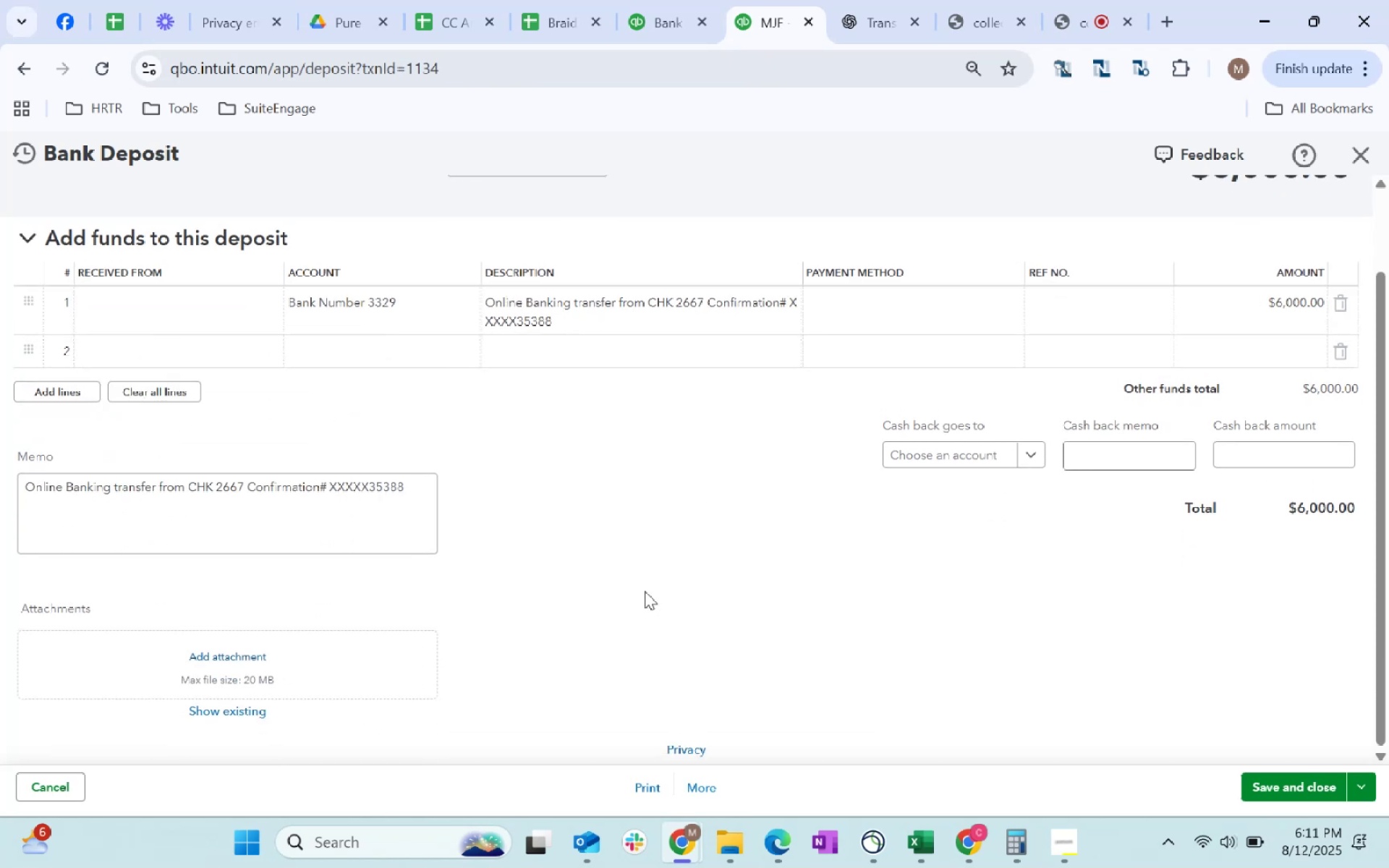 
scroll: coordinate [697, 637], scroll_direction: down, amount: 48.0
 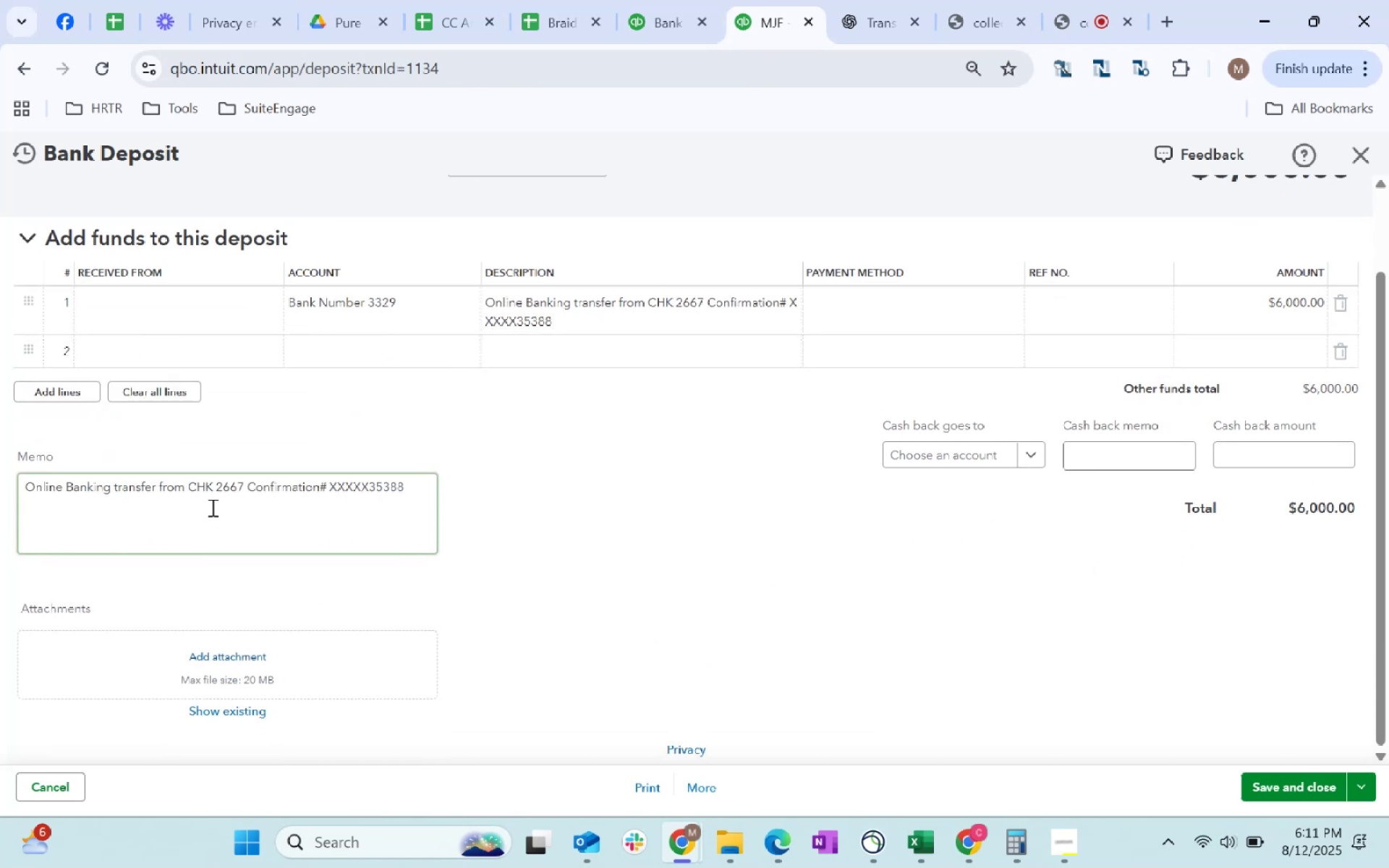 
left_click([93, 484])
 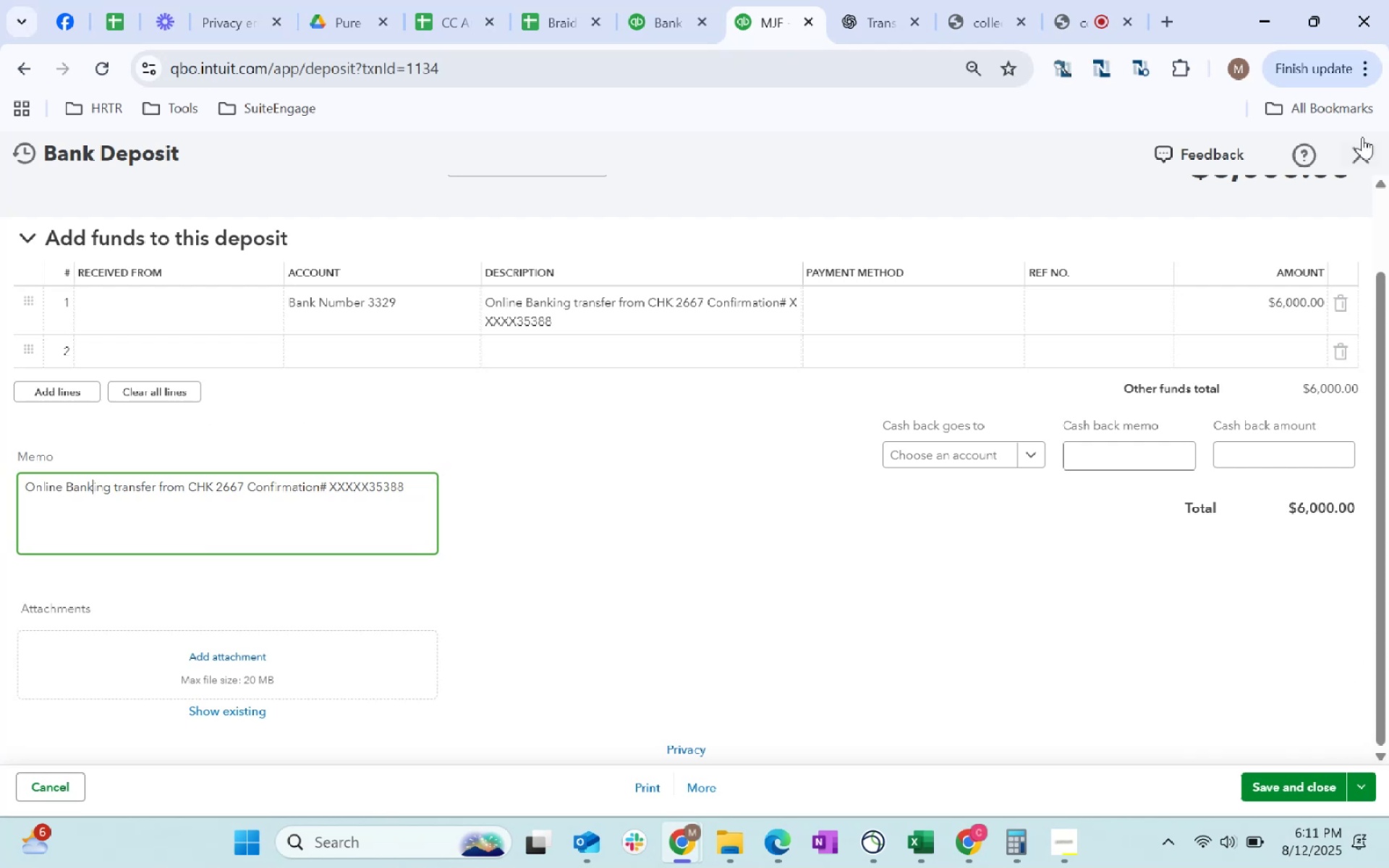 
left_click([1365, 154])
 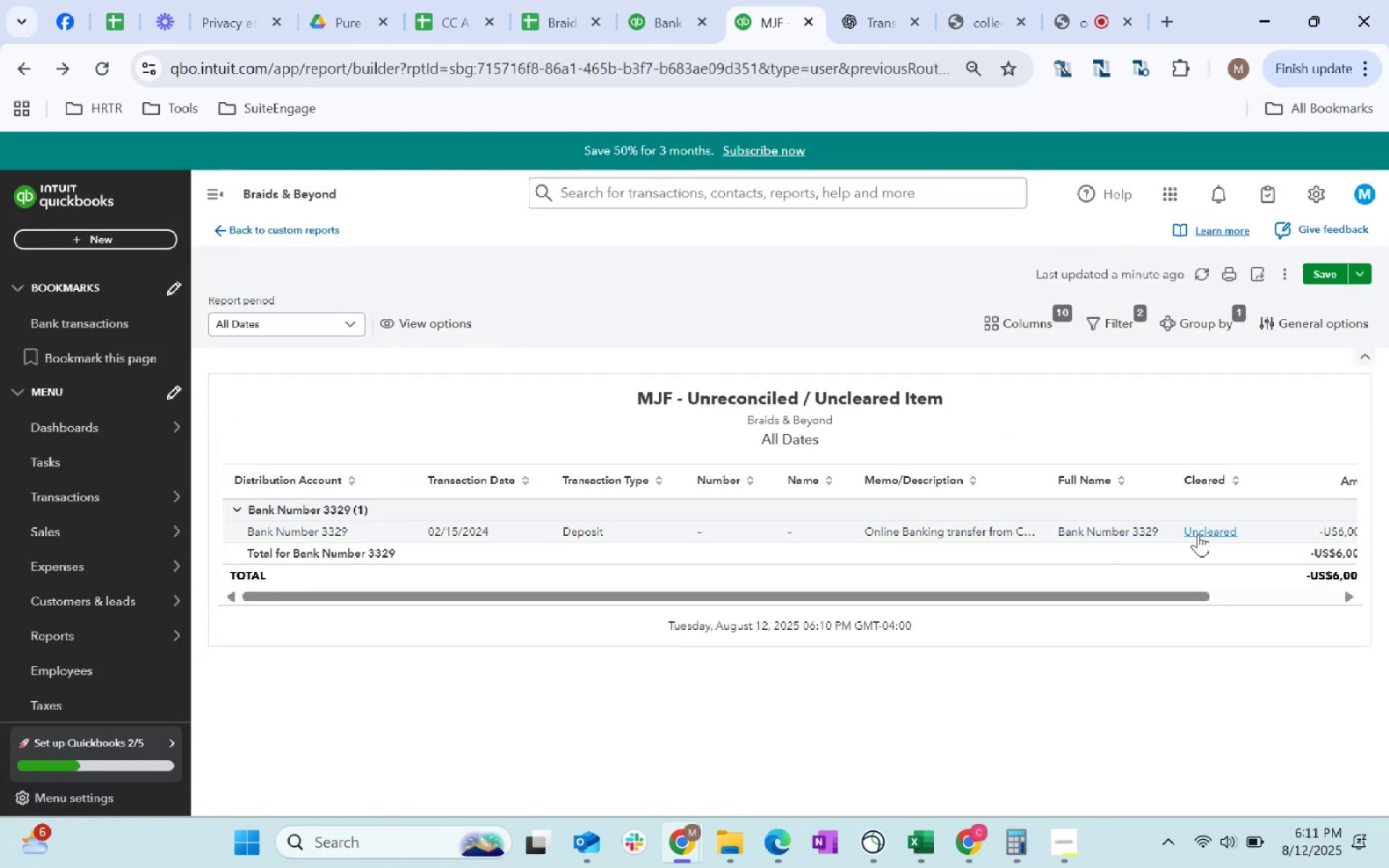 
wait(7.78)
 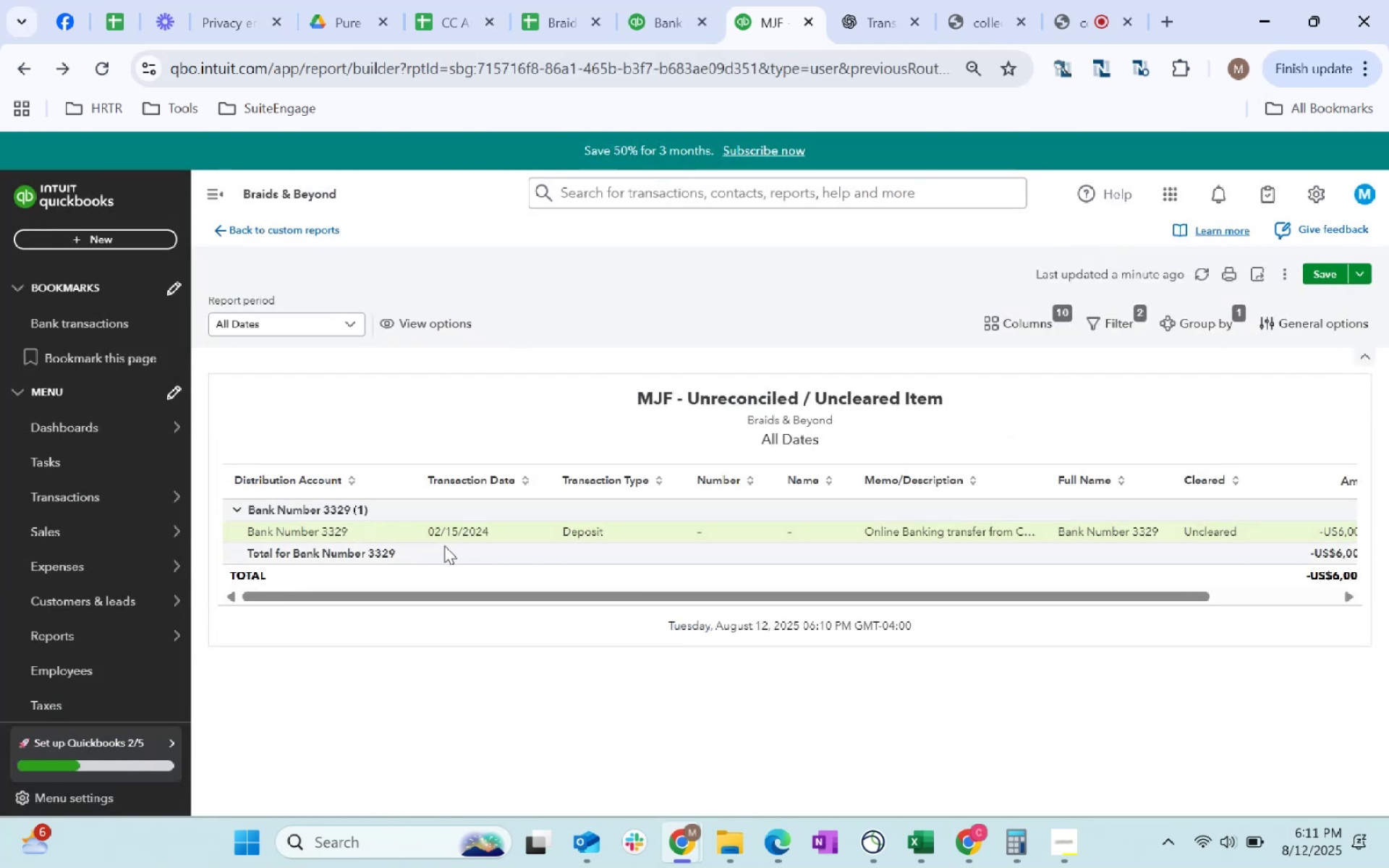 
left_click([1198, 534])
 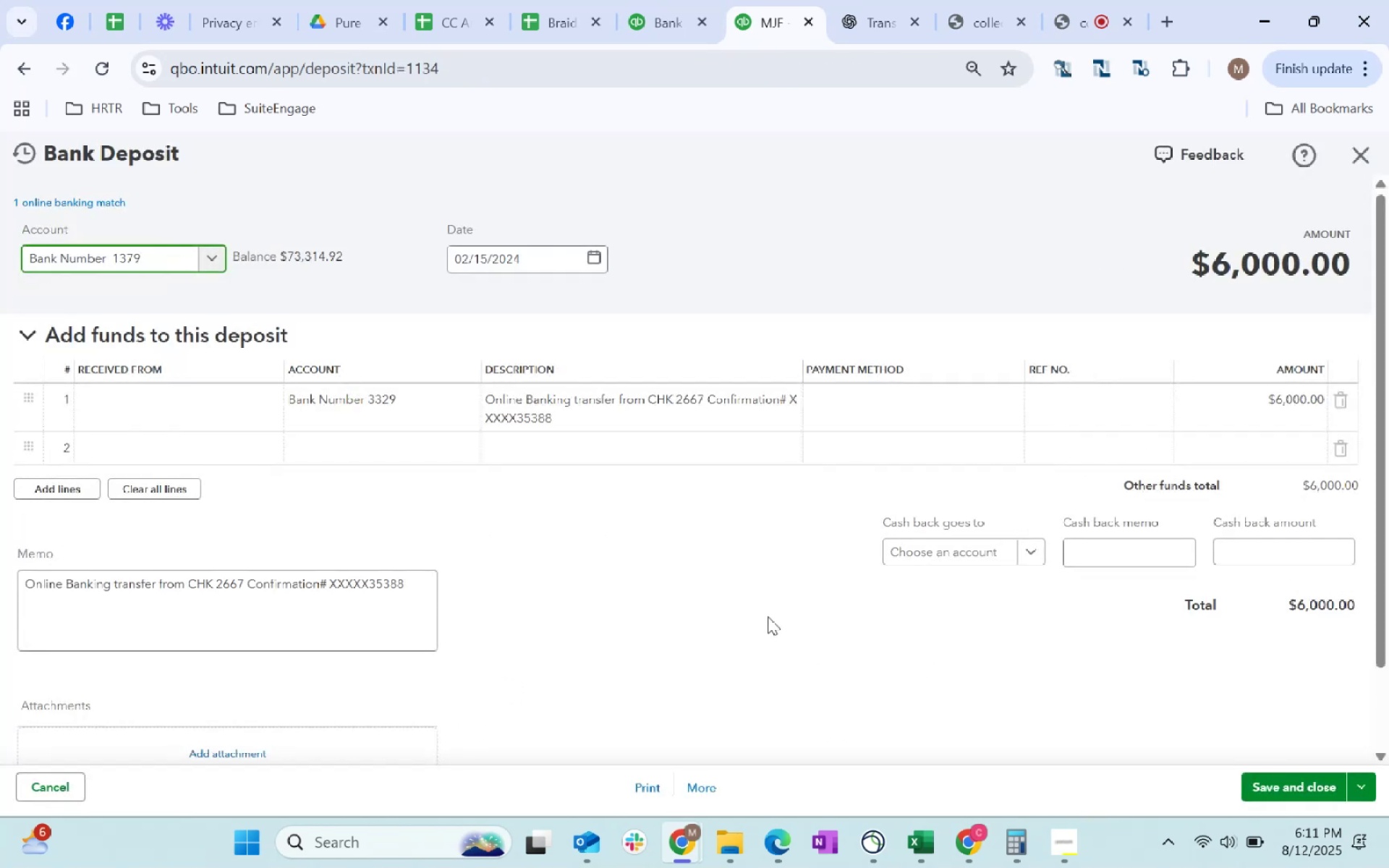 
left_click([768, 616])
 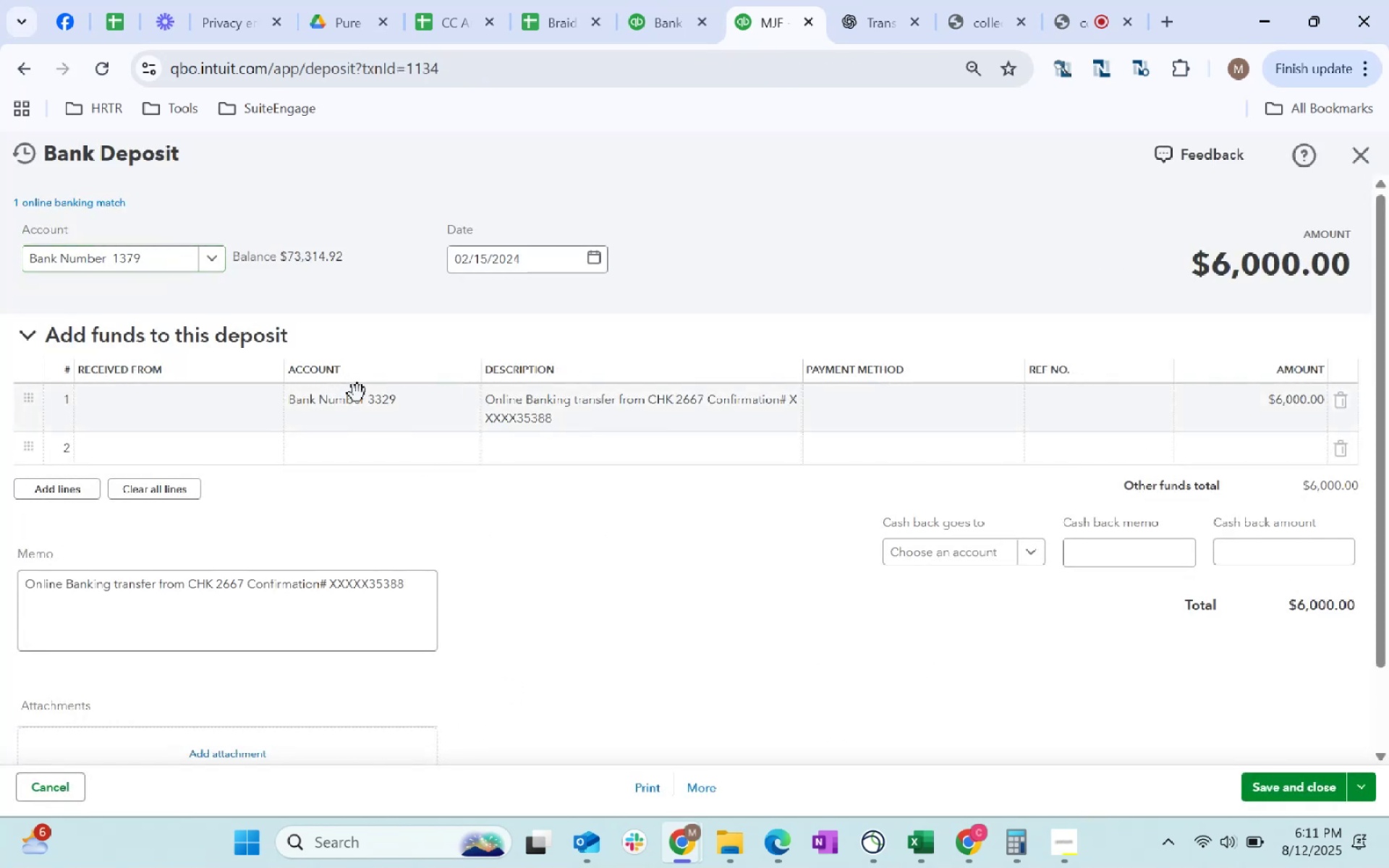 
left_click([357, 393])
 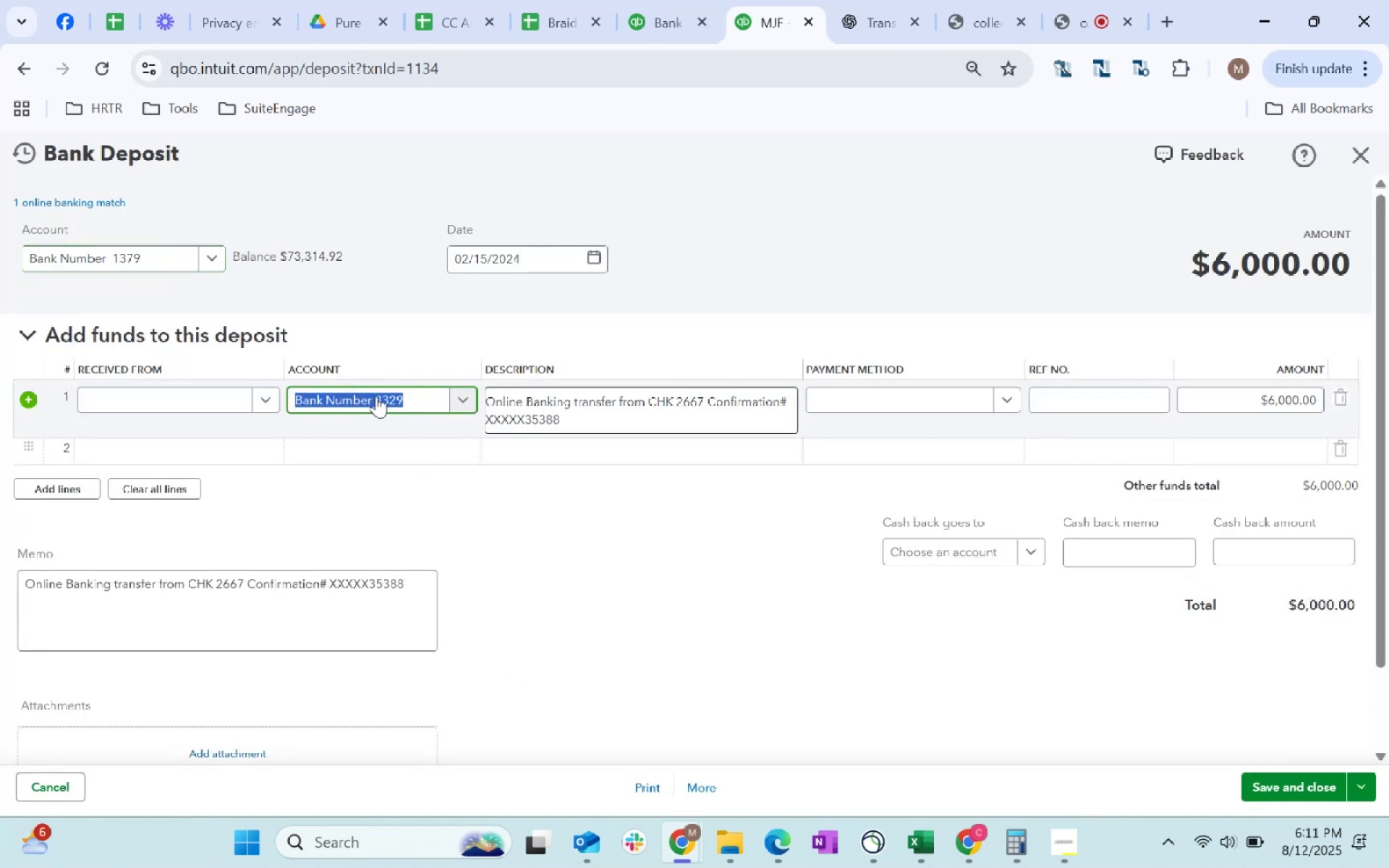 
left_click([392, 396])
 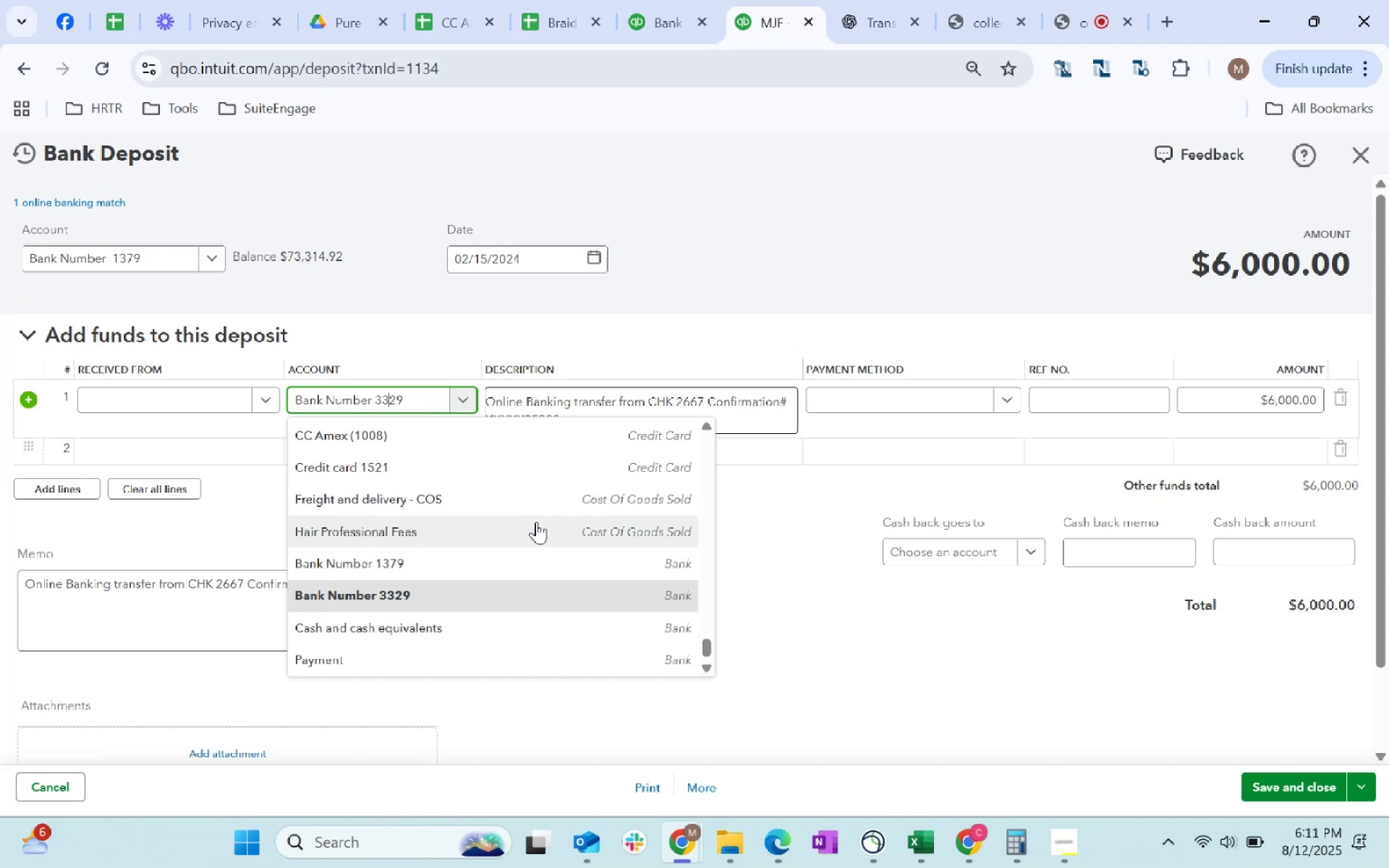 
wait(11.5)
 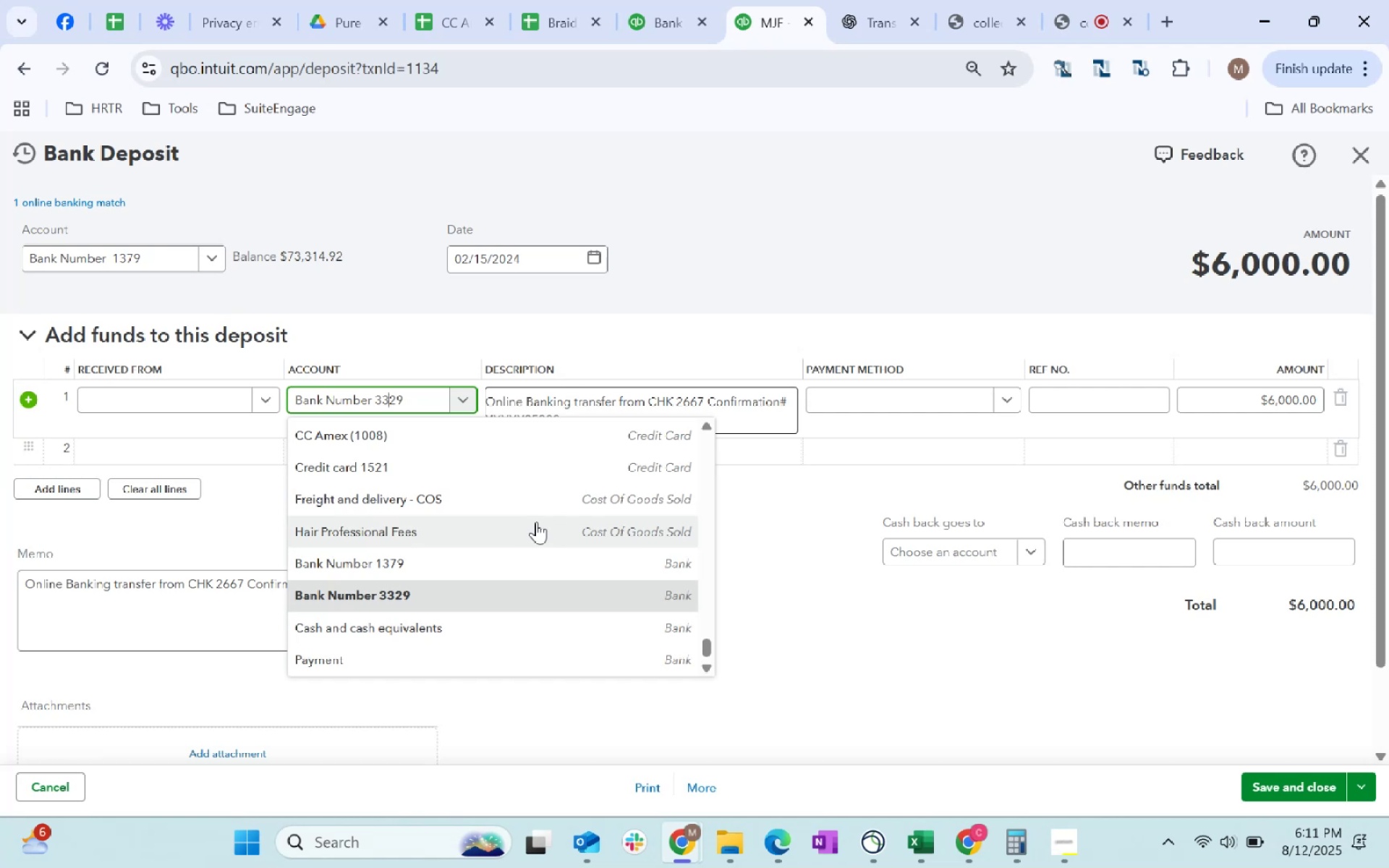 
left_click([154, 360])
 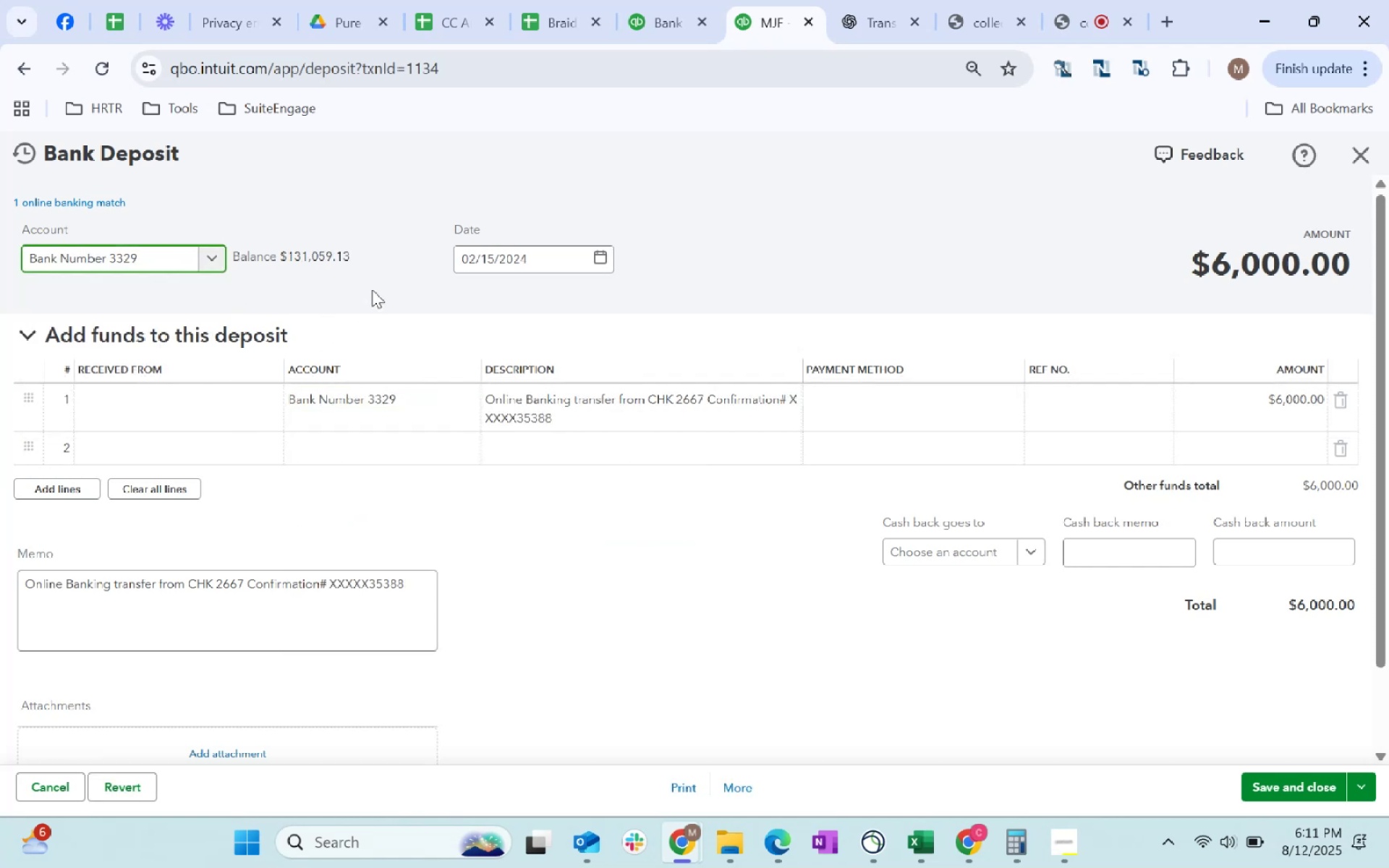 
left_click([372, 289])
 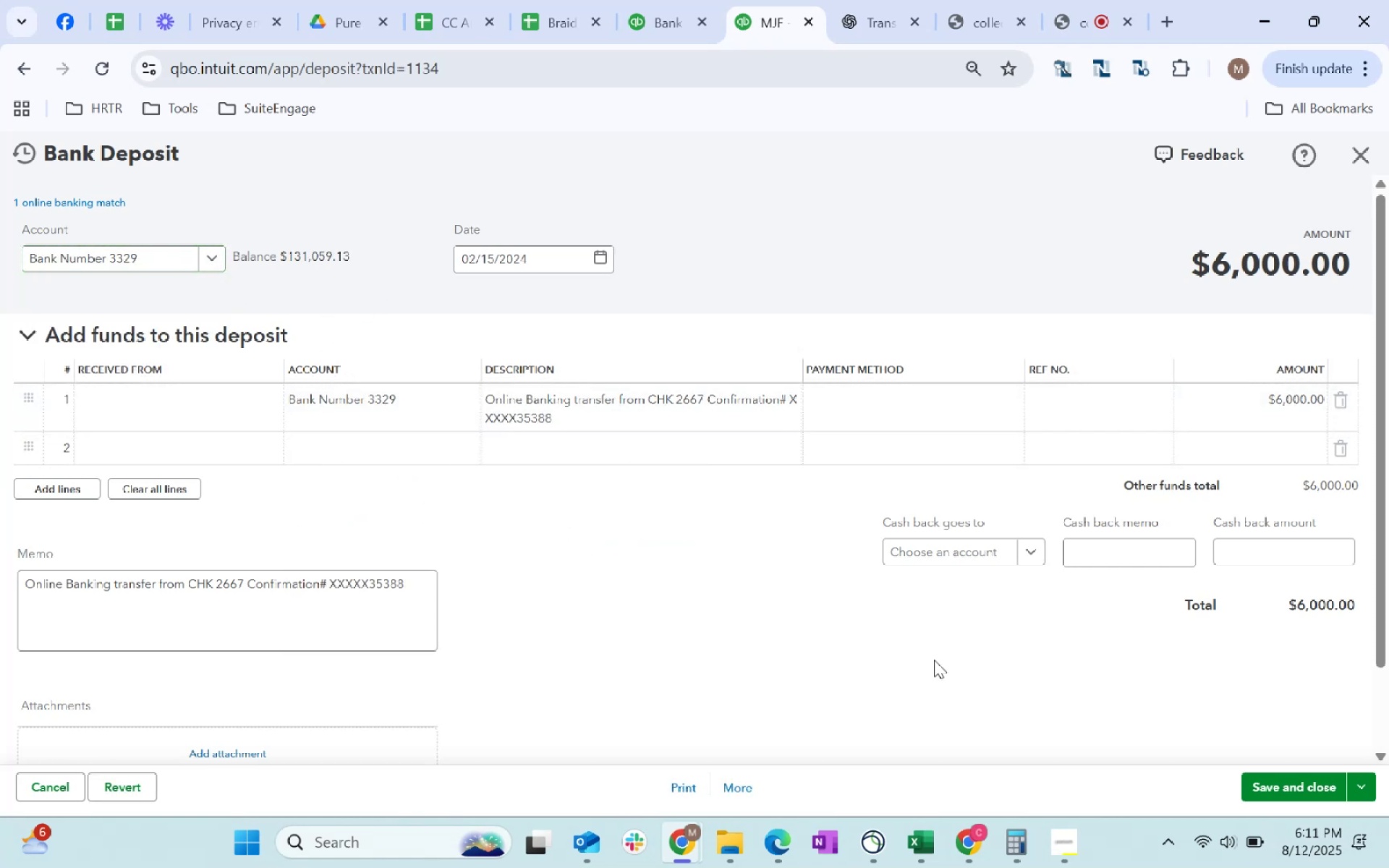 
left_click([1305, 783])
 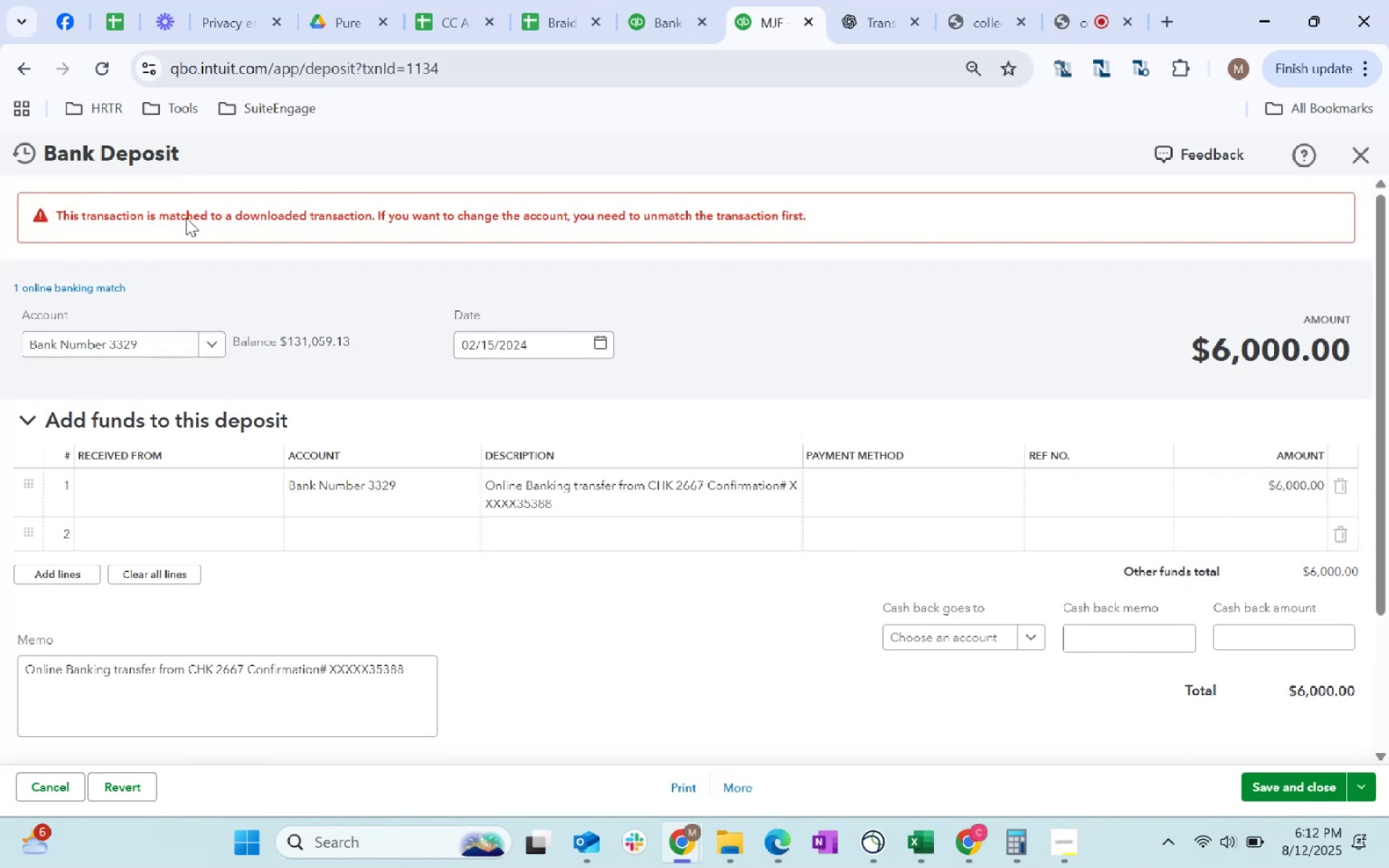 
left_click_drag(start_coordinate=[145, 216], to_coordinate=[277, 221])
 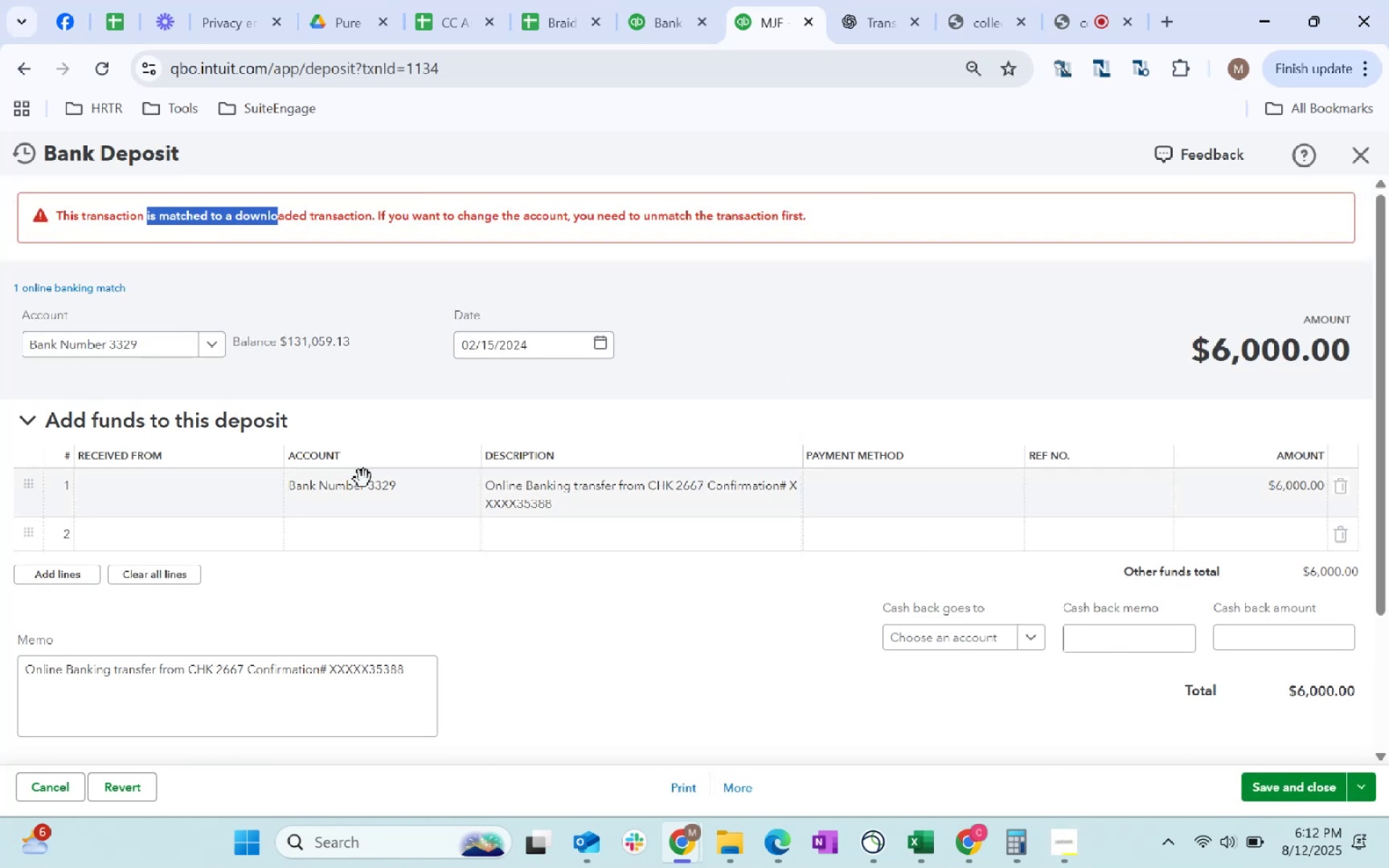 
left_click([370, 482])
 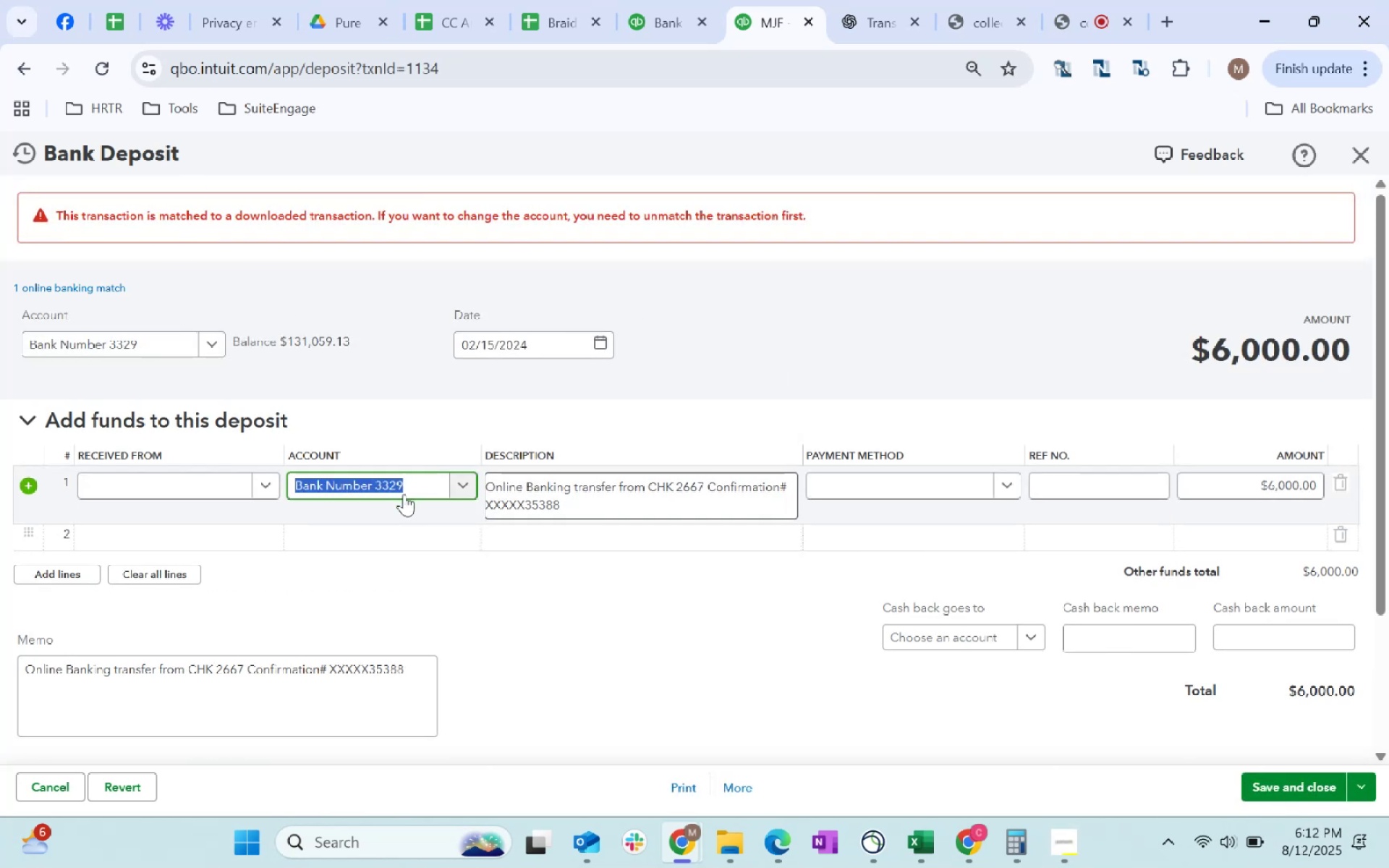 
left_click([394, 480])
 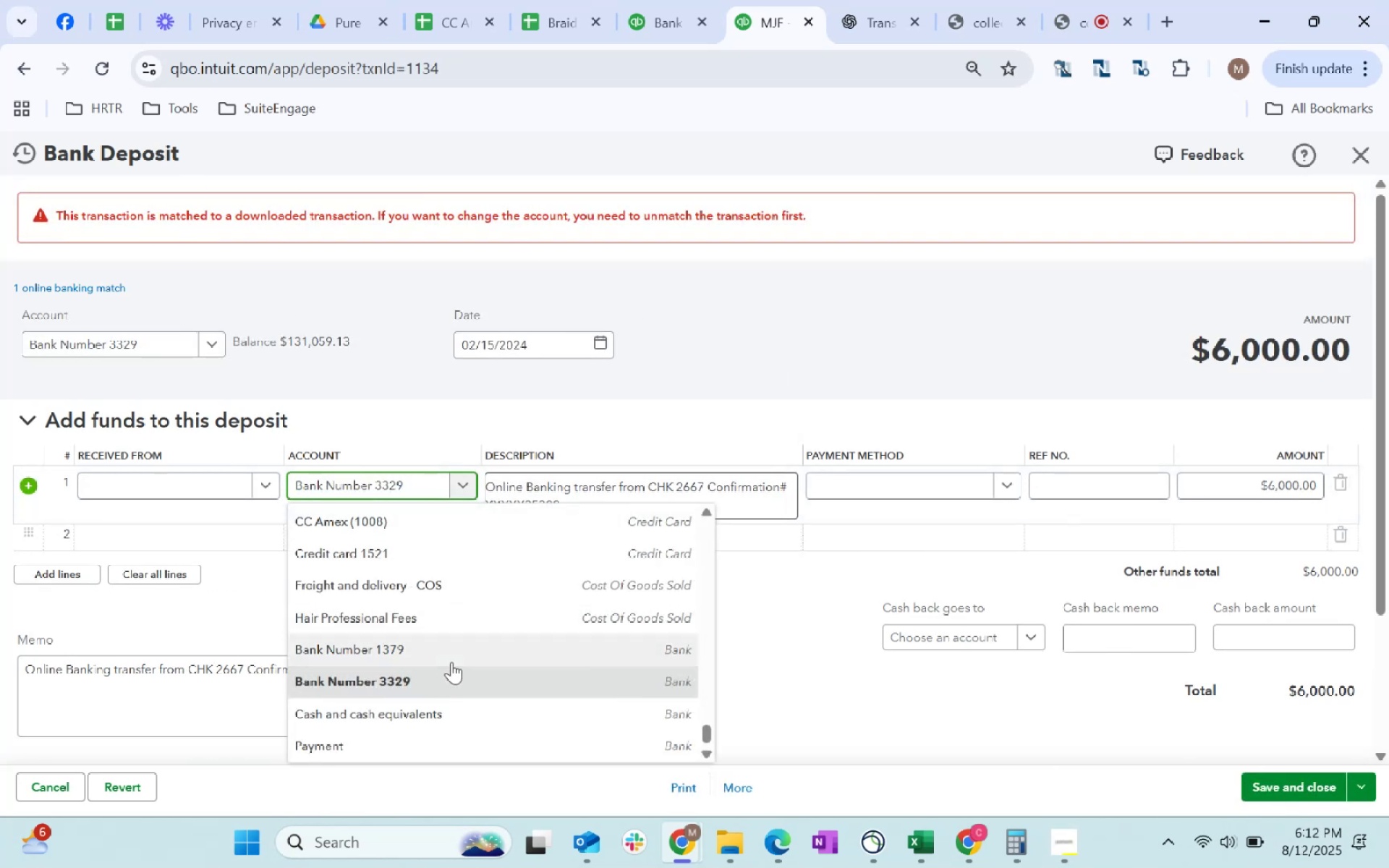 
left_click([451, 662])
 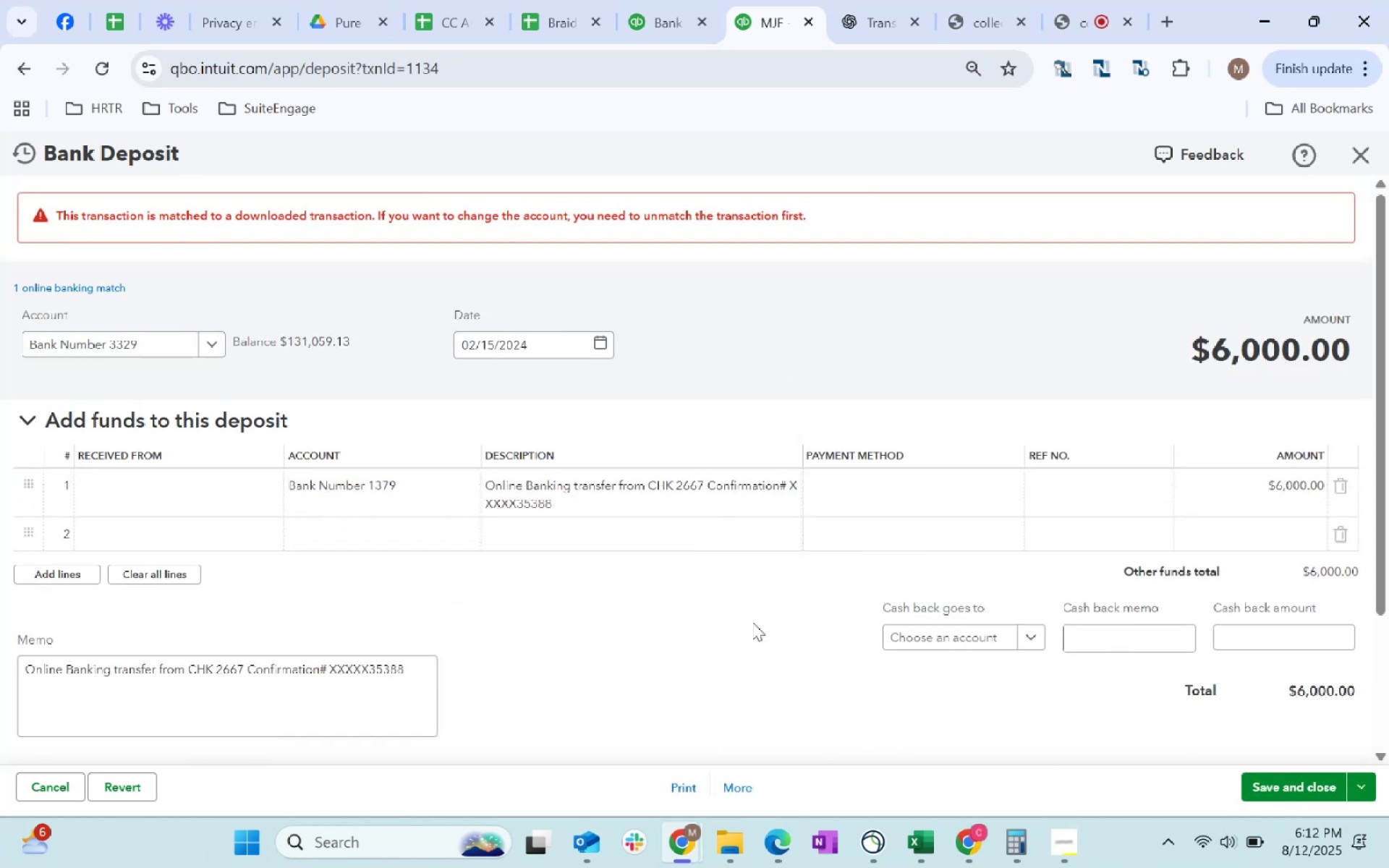 
scroll: coordinate [766, 592], scroll_direction: down, amount: 2.0
 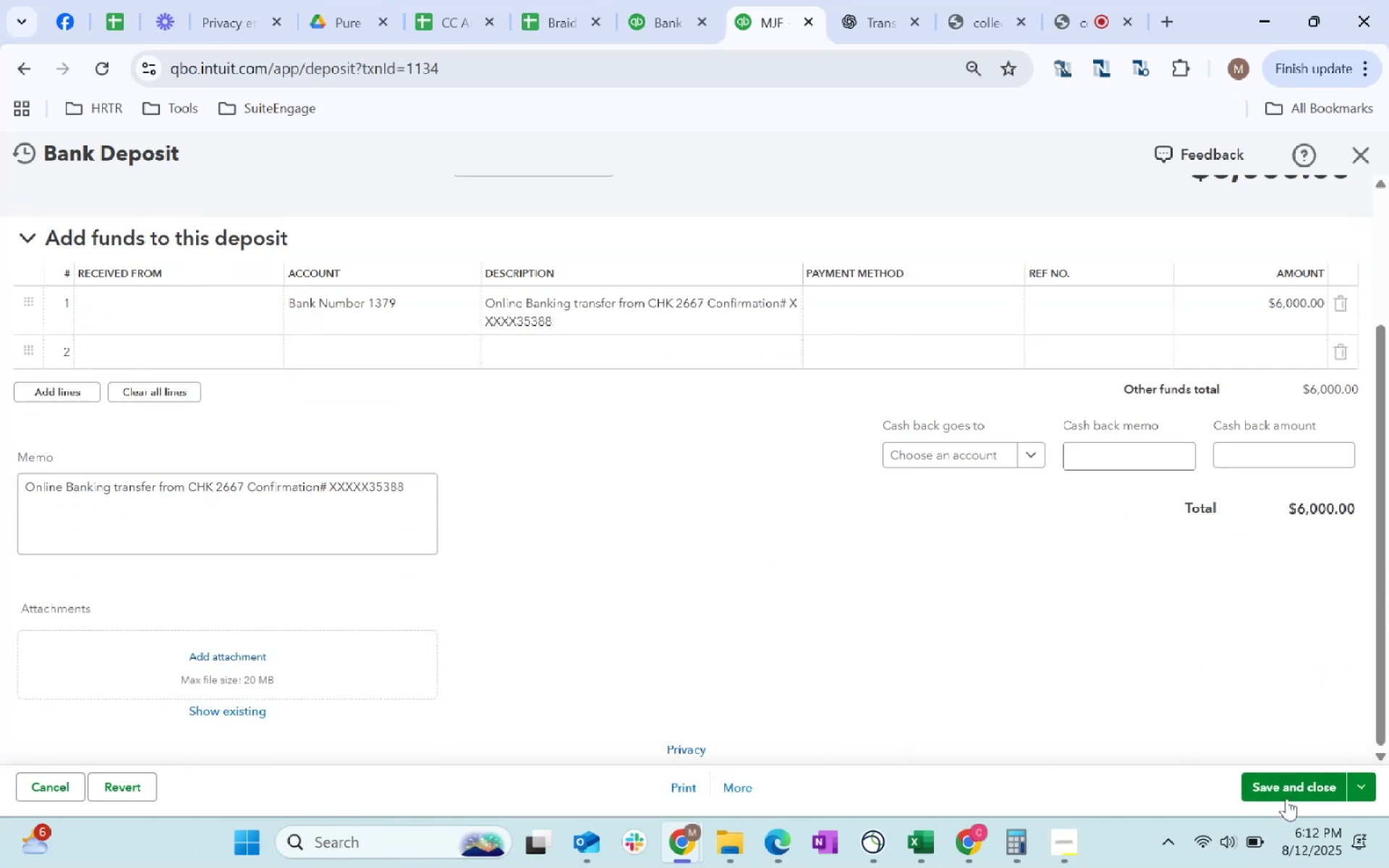 
left_click([1297, 784])
 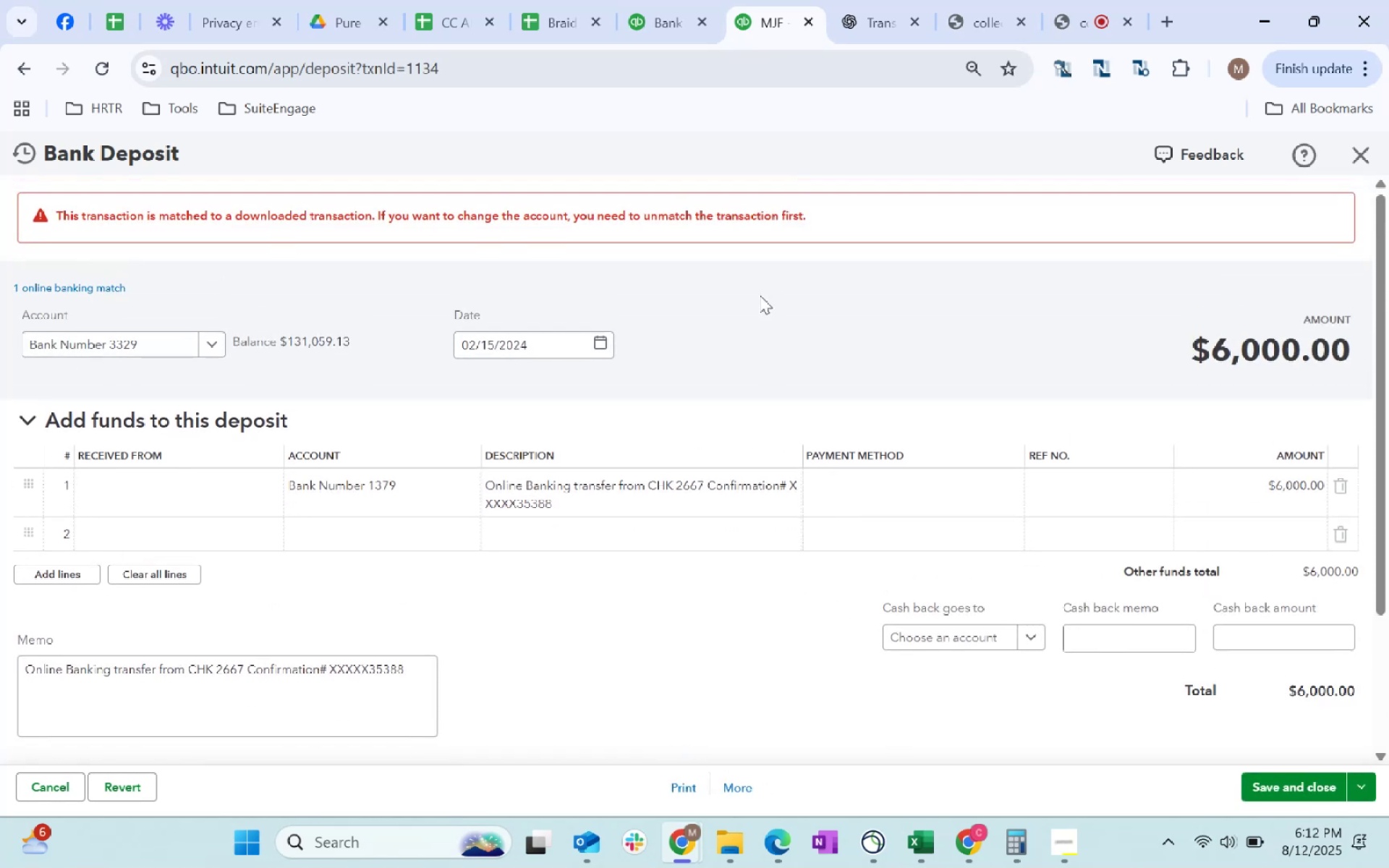 
left_click_drag(start_coordinate=[844, 196], to_coordinate=[457, 228])
 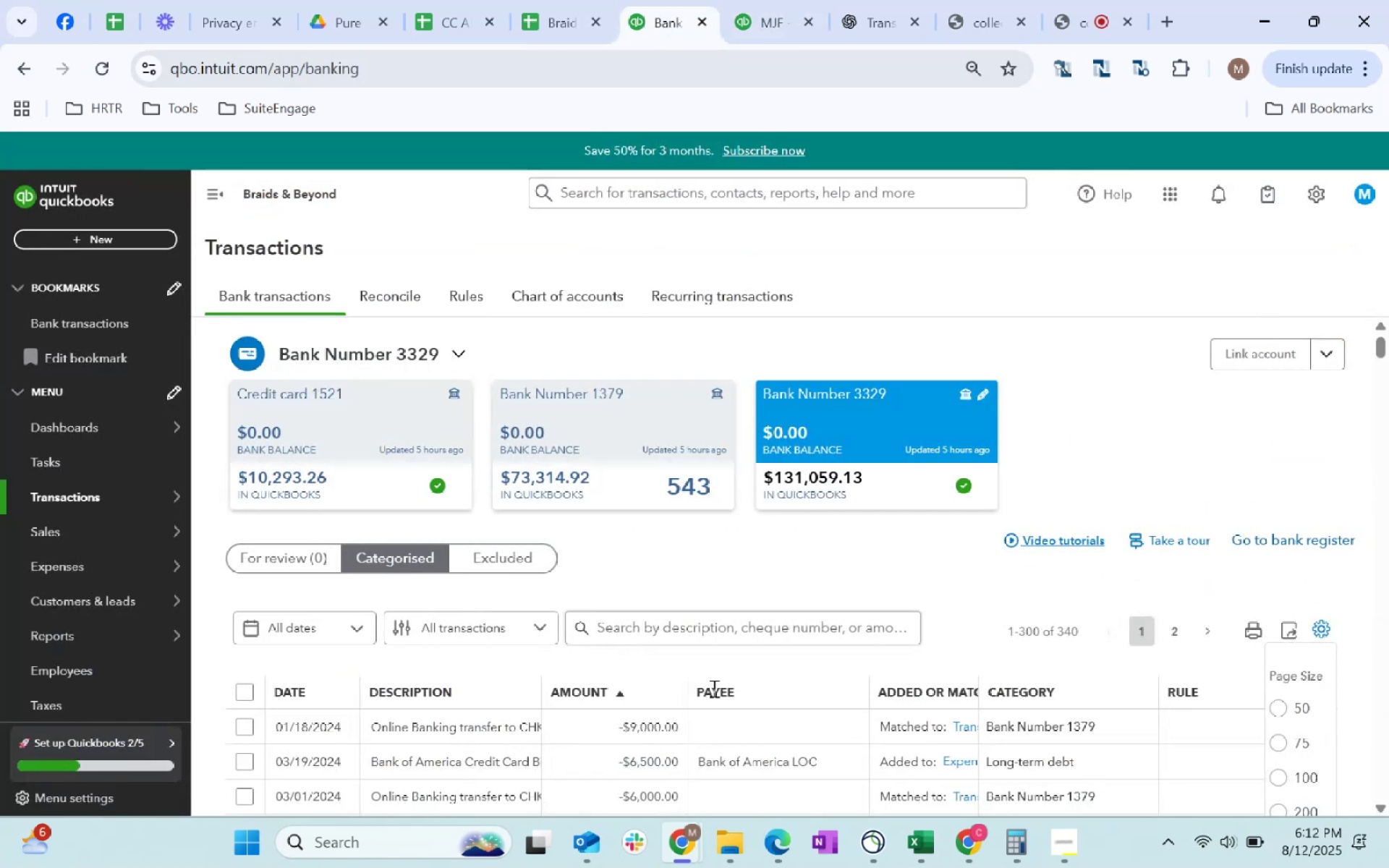 
scroll: coordinate [903, 624], scroll_direction: none, amount: 0.0
 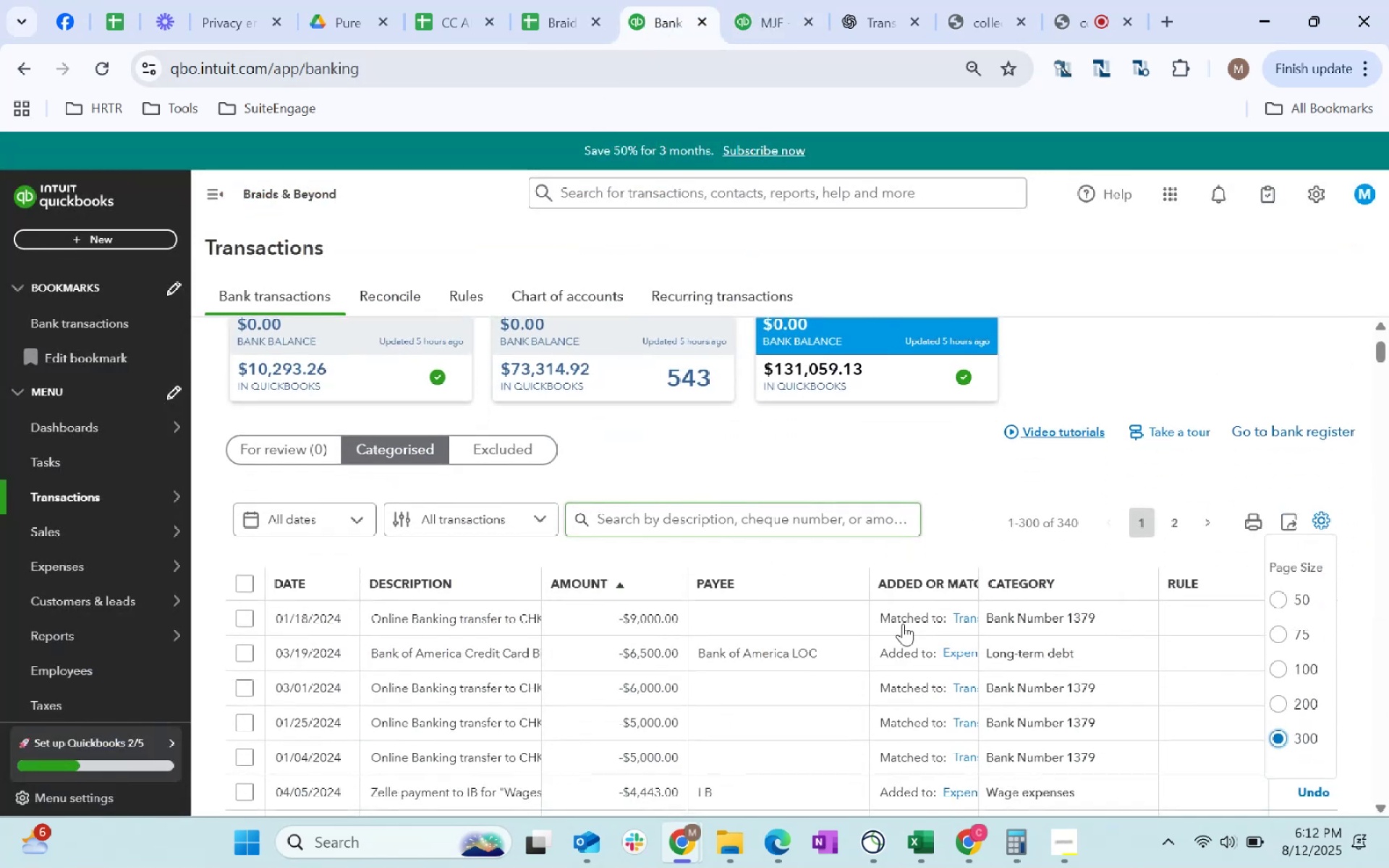 
scroll: coordinate [903, 624], scroll_direction: down, amount: 1.0
 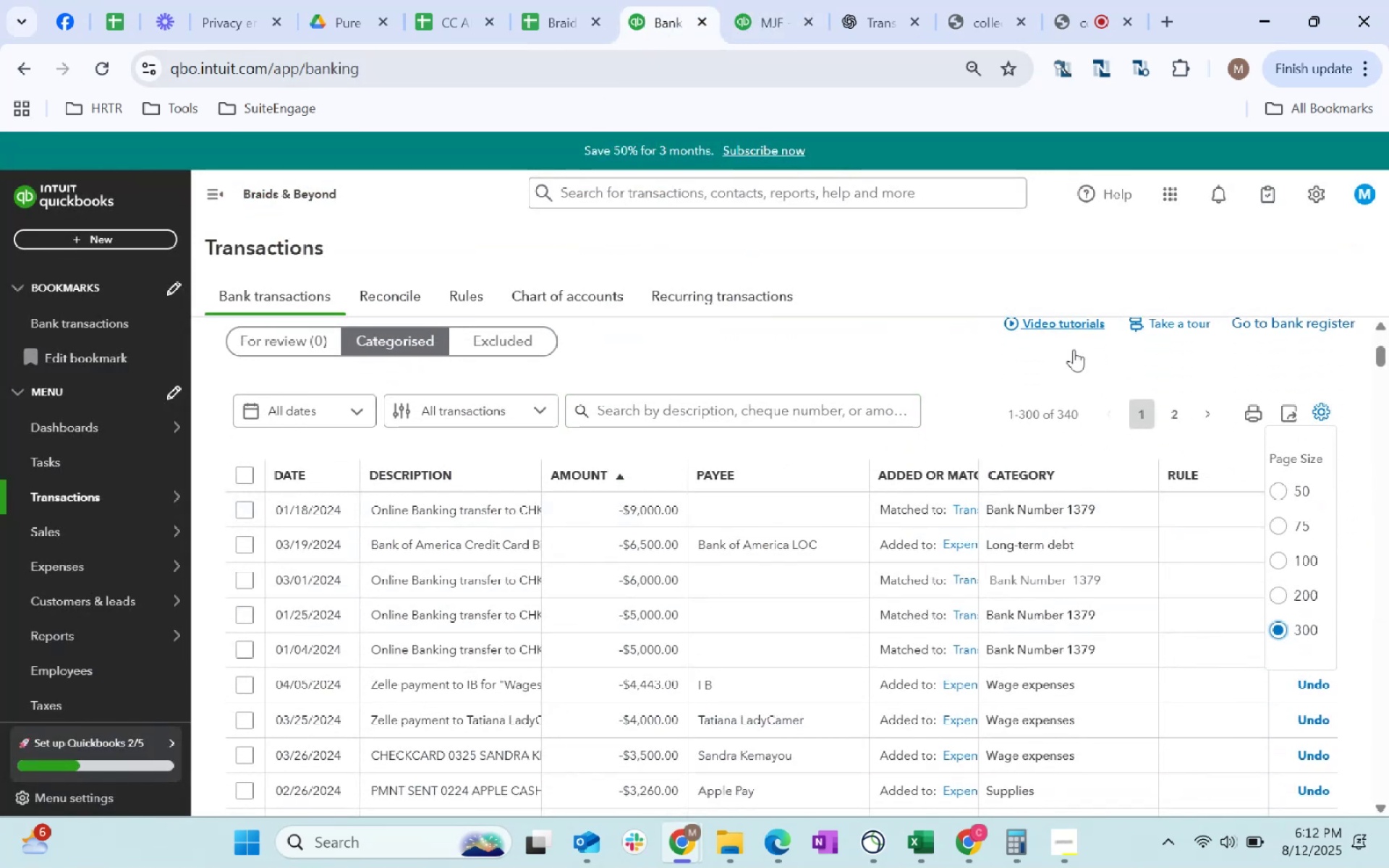 
left_click([1001, 380])
 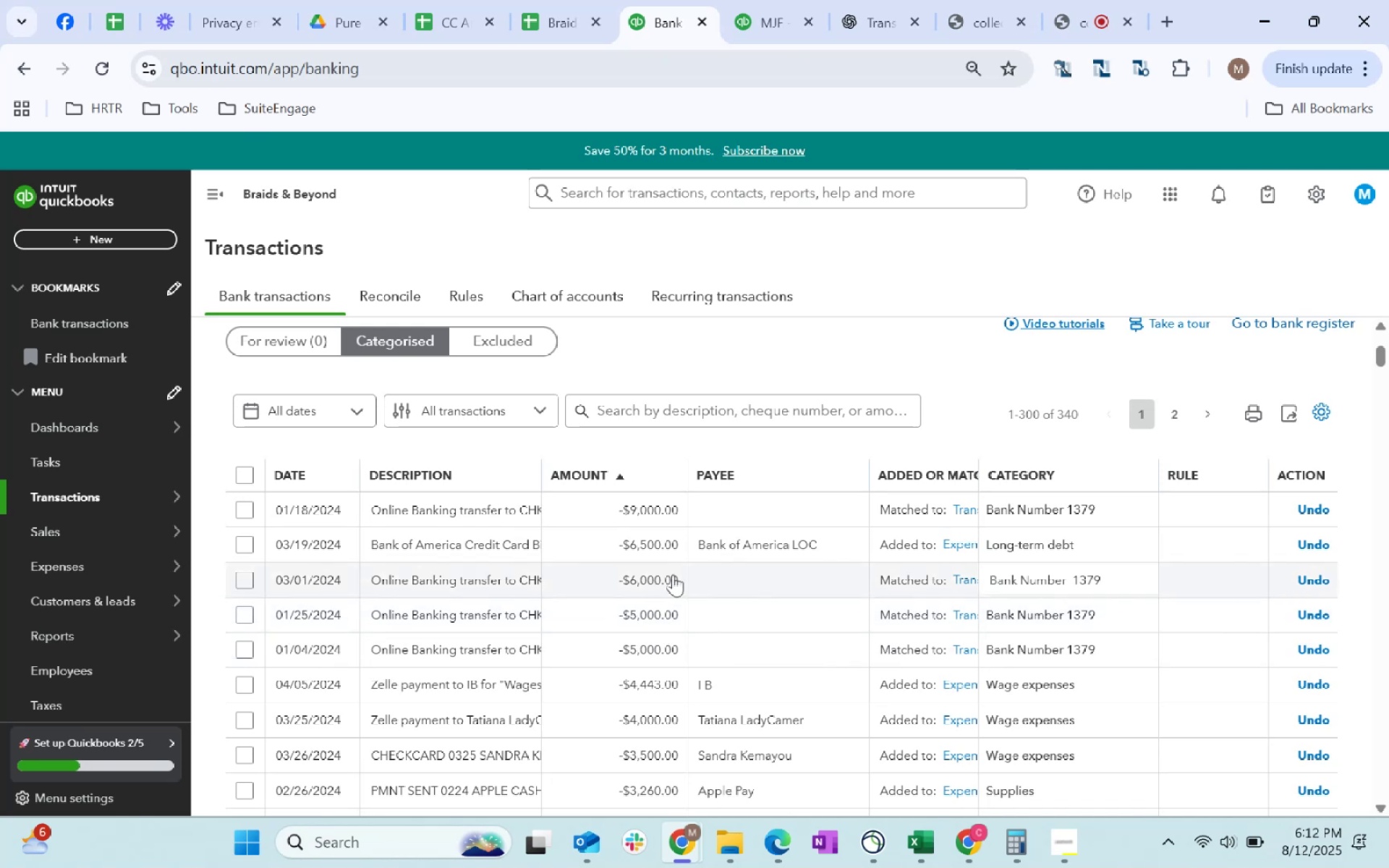 
left_click([938, 582])
 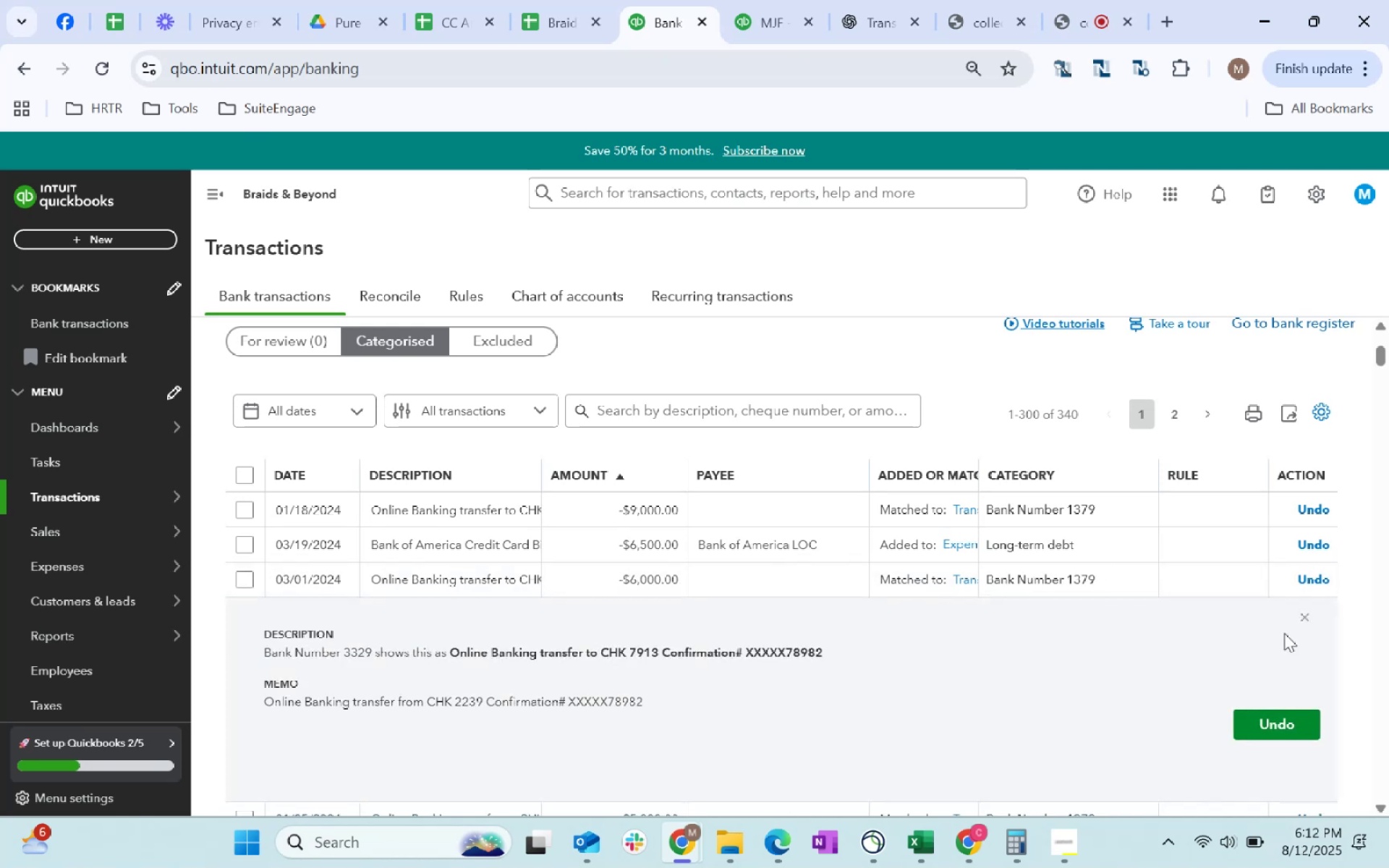 
left_click([1281, 722])
 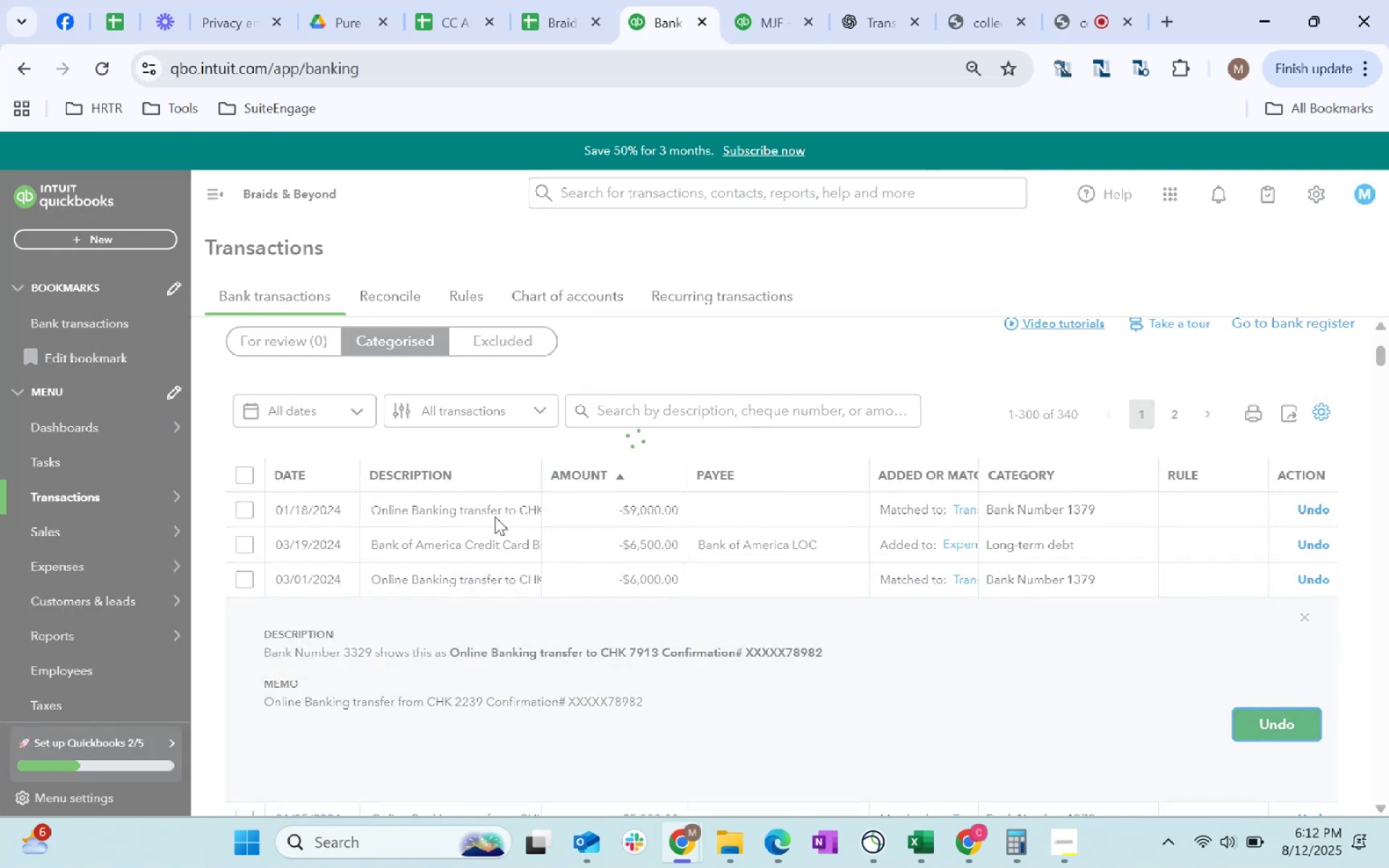 
scroll: coordinate [947, 680], scroll_direction: up, amount: 37.0
 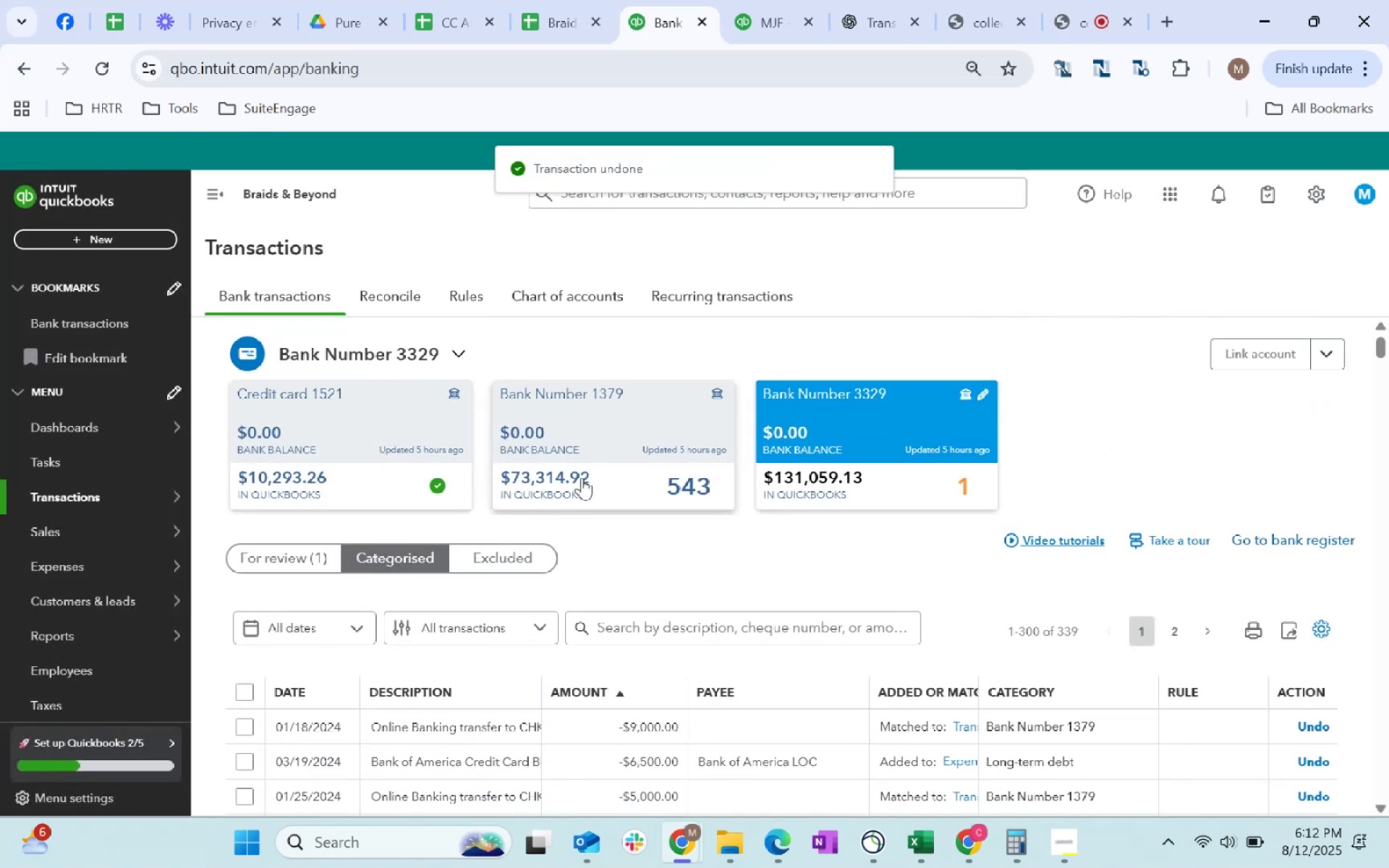 
left_click([604, 436])
 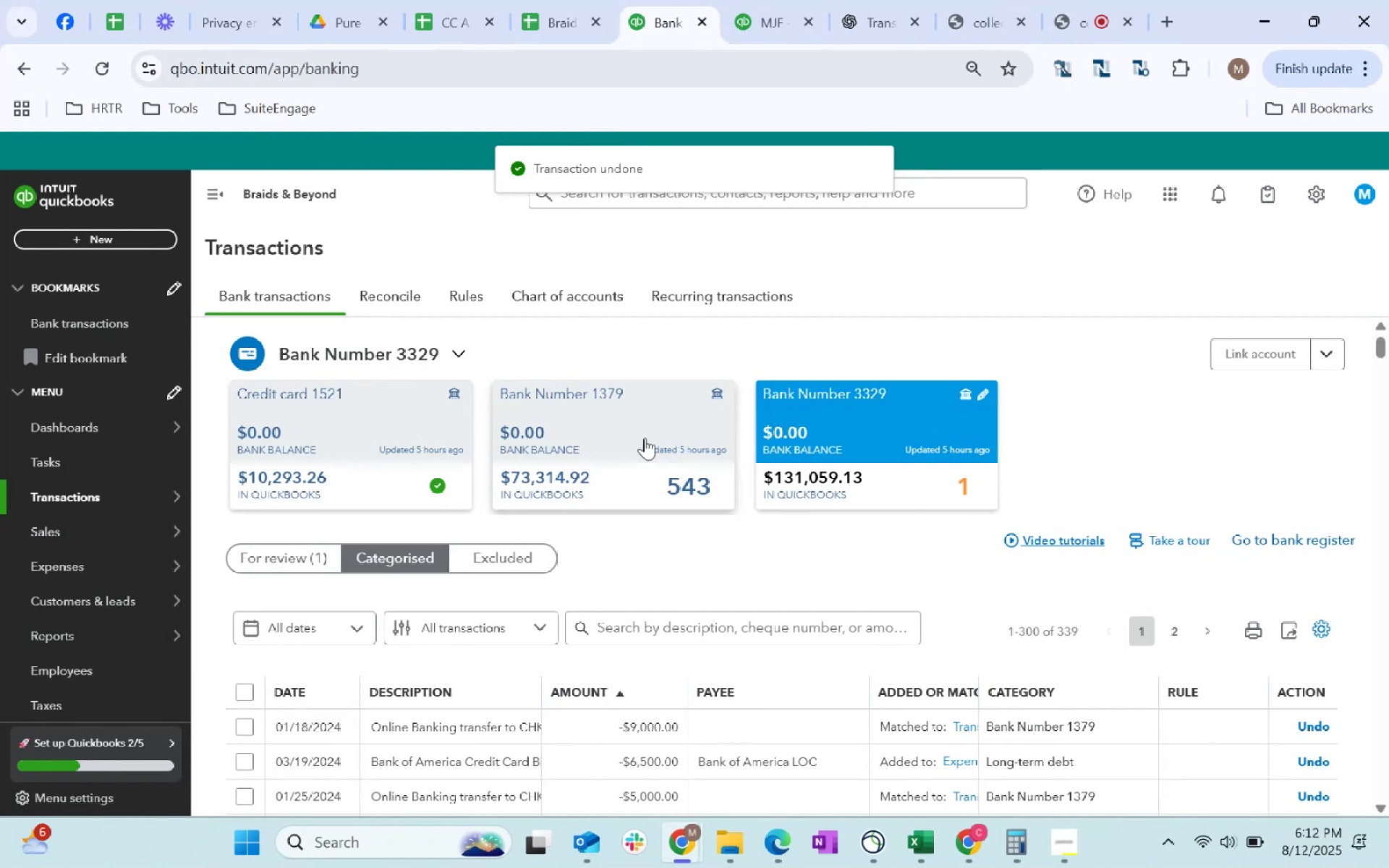 
left_click([624, 431])
 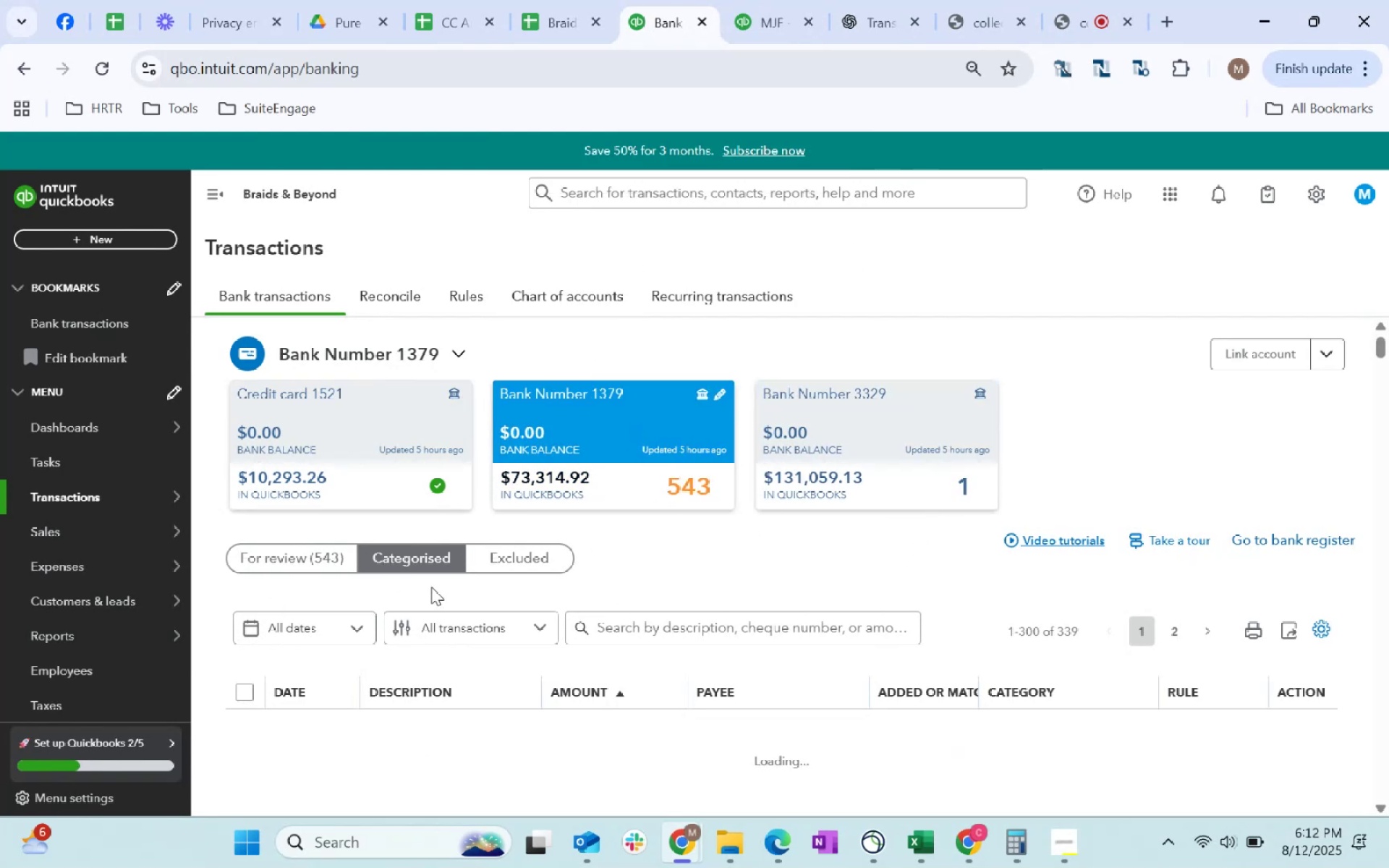 
scroll: coordinate [844, 631], scroll_direction: down, amount: 8.0
 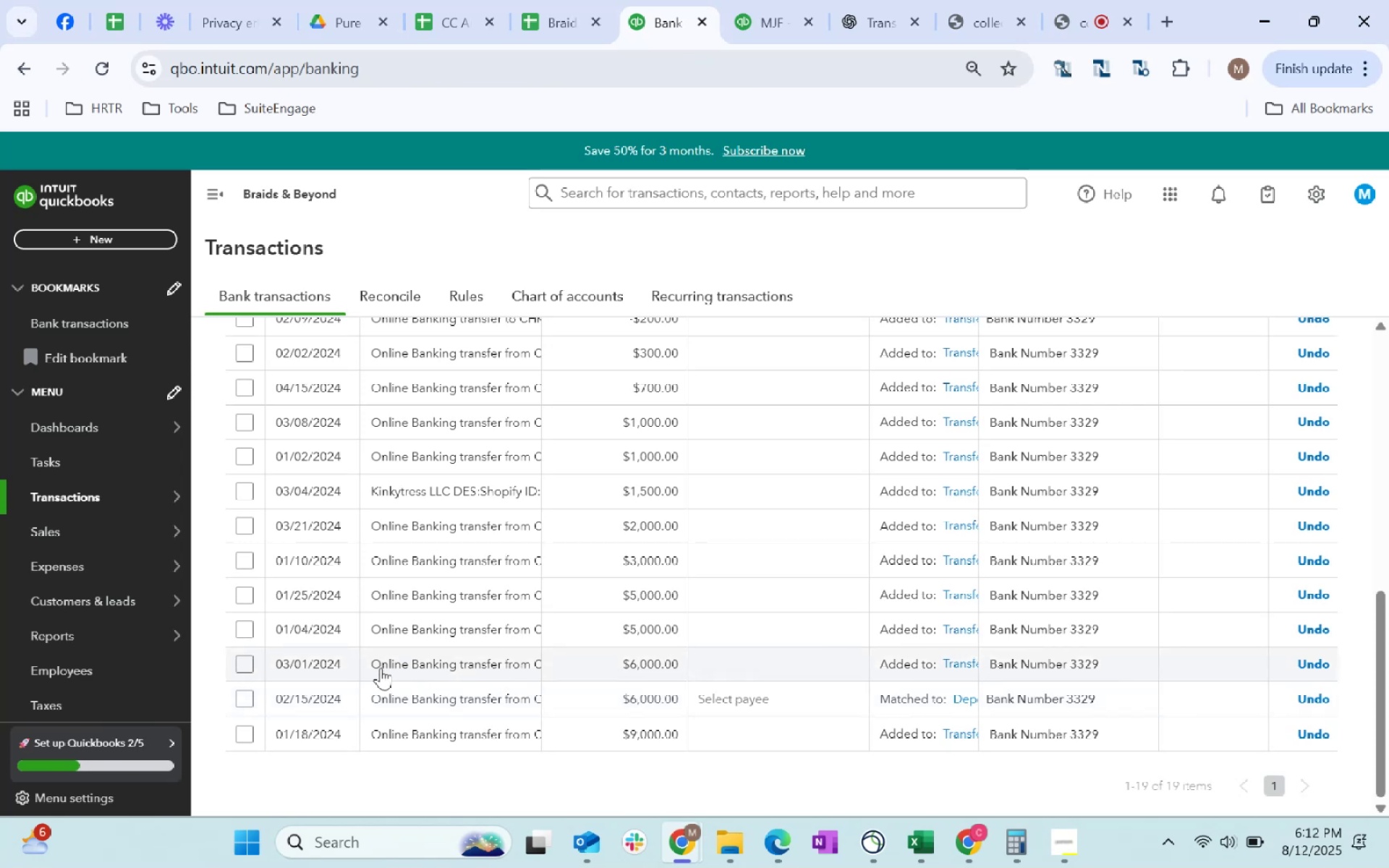 
left_click([413, 705])
 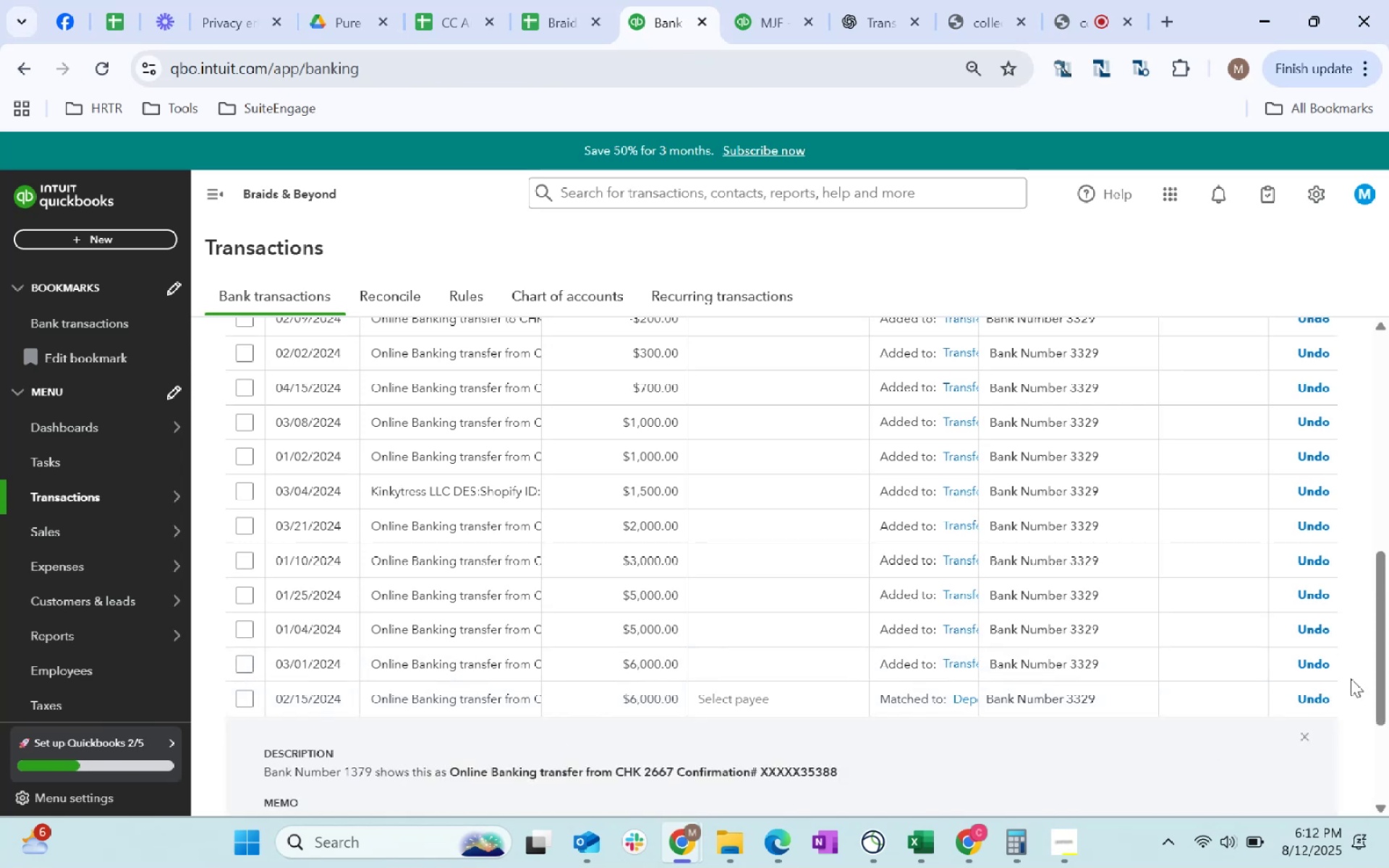 
scroll: coordinate [1356, 673], scroll_direction: down, amount: 2.0
 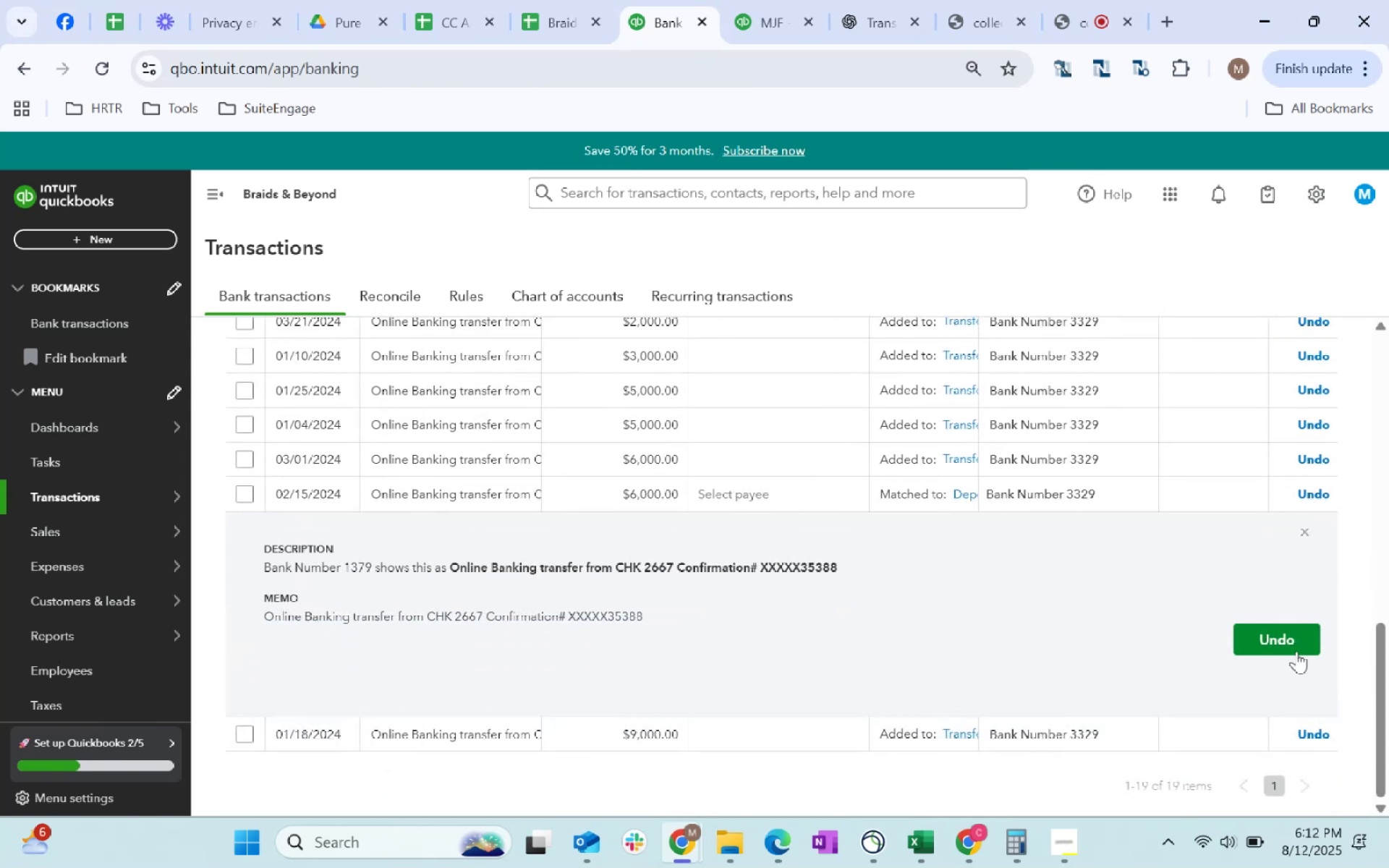 
left_click([1282, 641])
 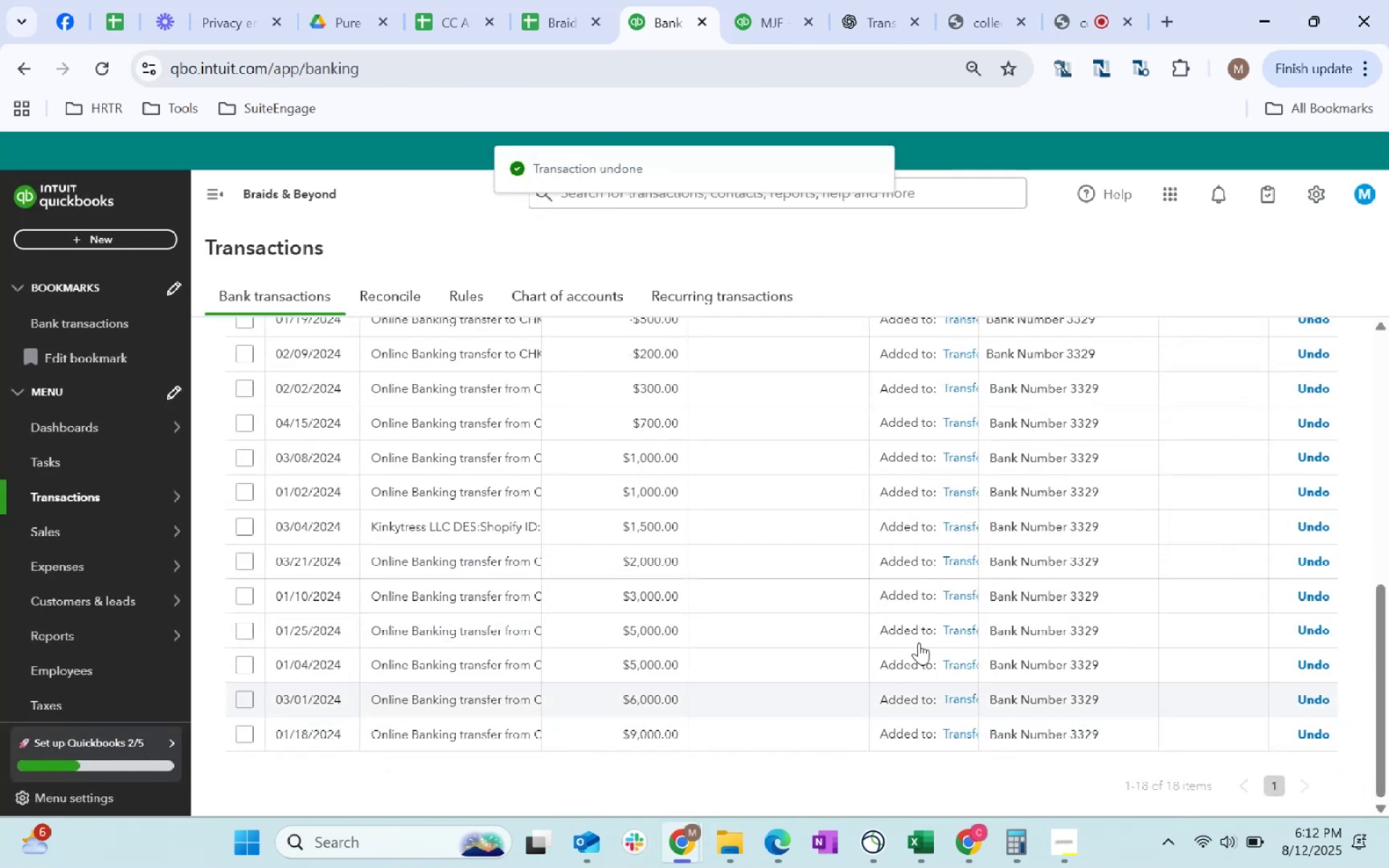 
scroll: coordinate [791, 0], scroll_direction: up, amount: 27.0
 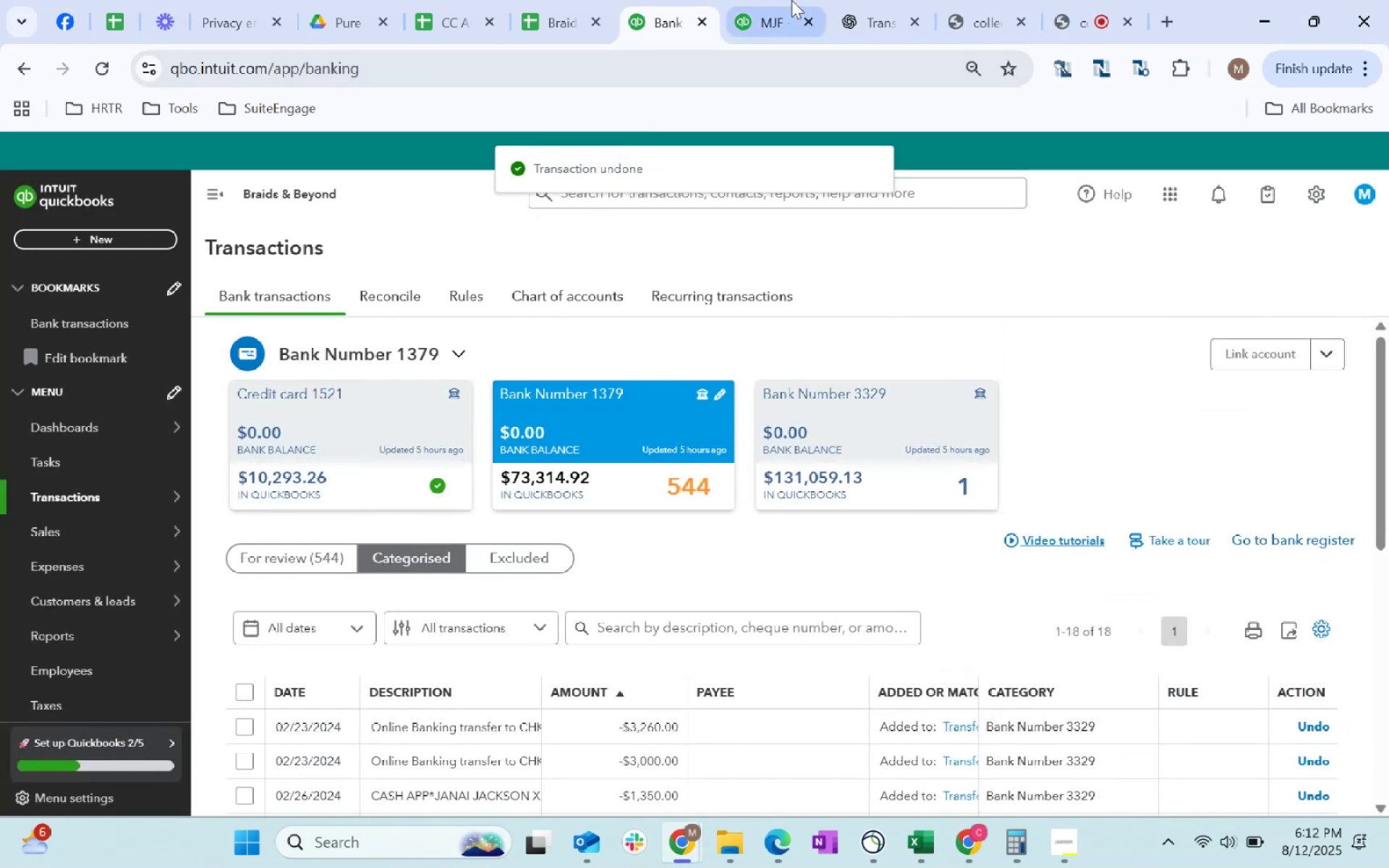 
left_click([791, 0])
 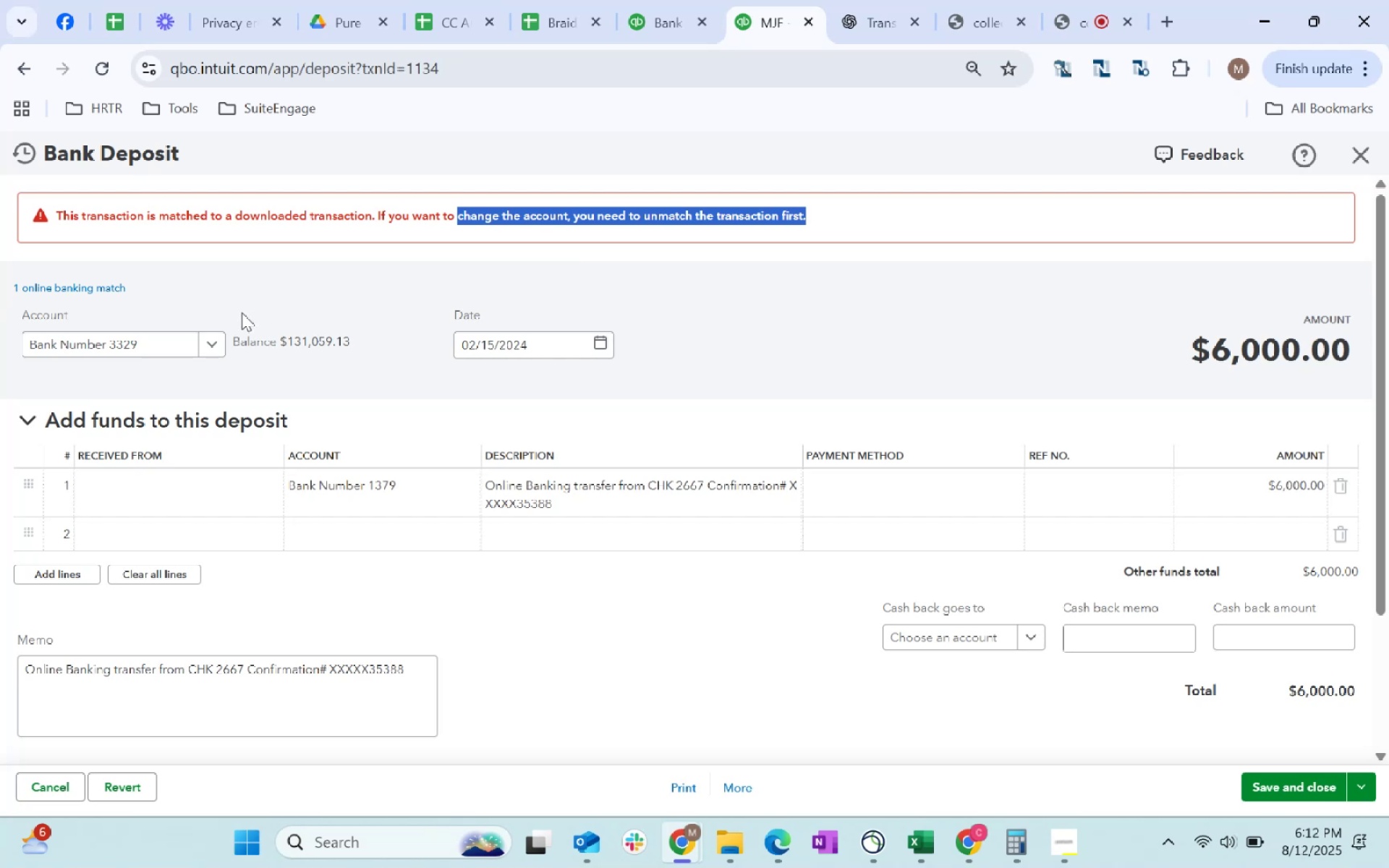 
wait(6.26)
 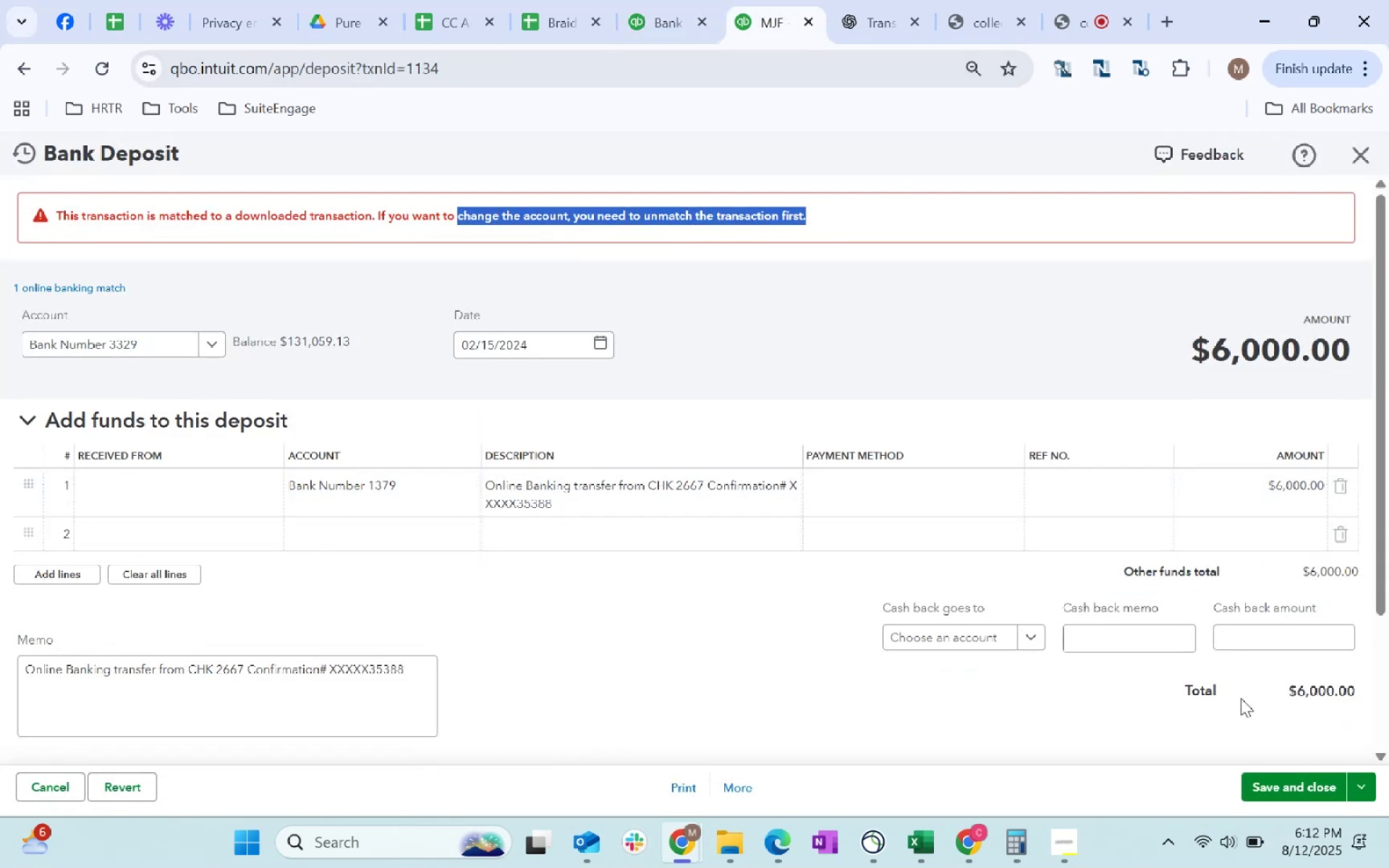 
left_click([172, 349])
 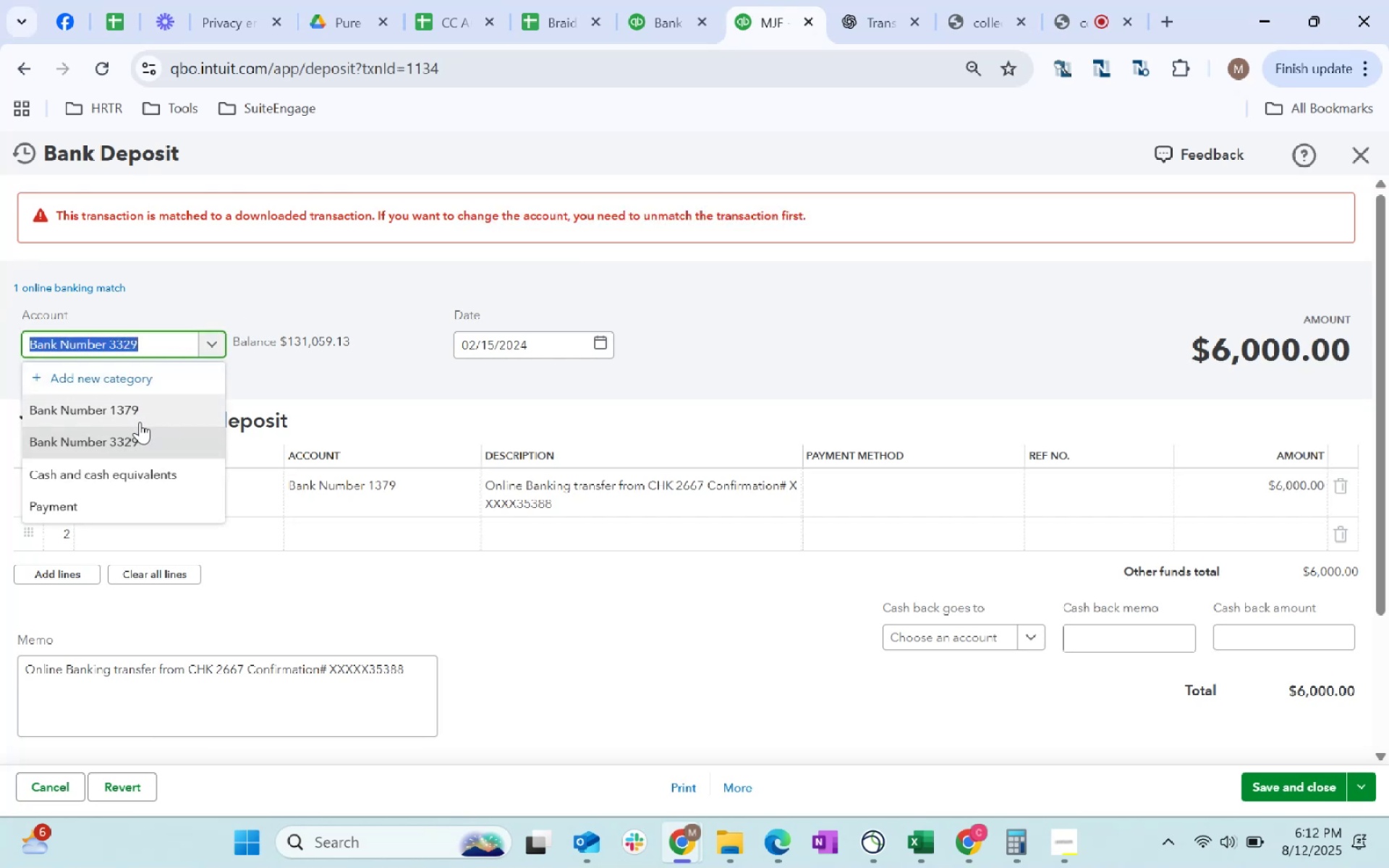 
left_click([130, 417])
 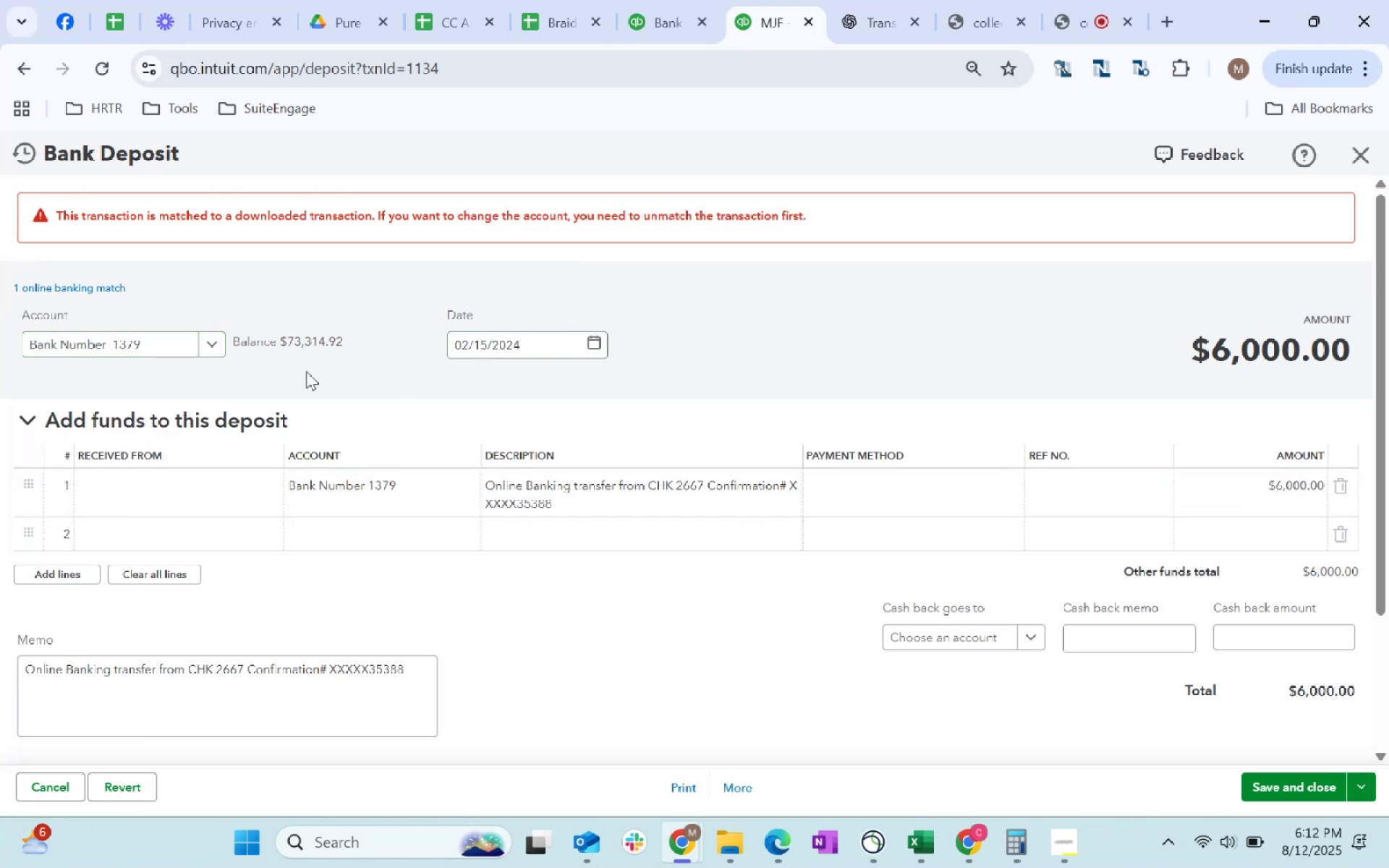 
left_click([666, 22])
 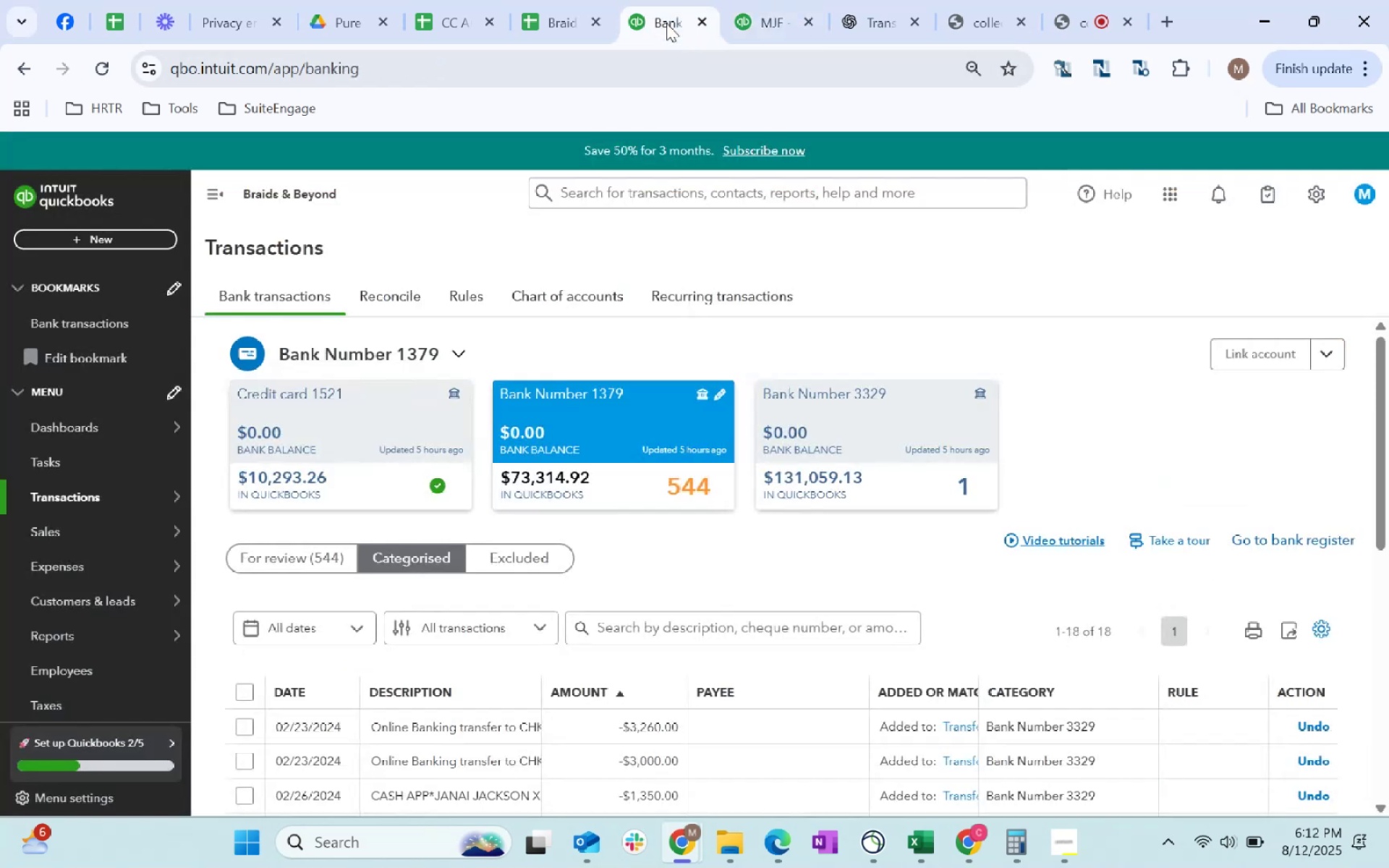 
mouse_move([613, 36])
 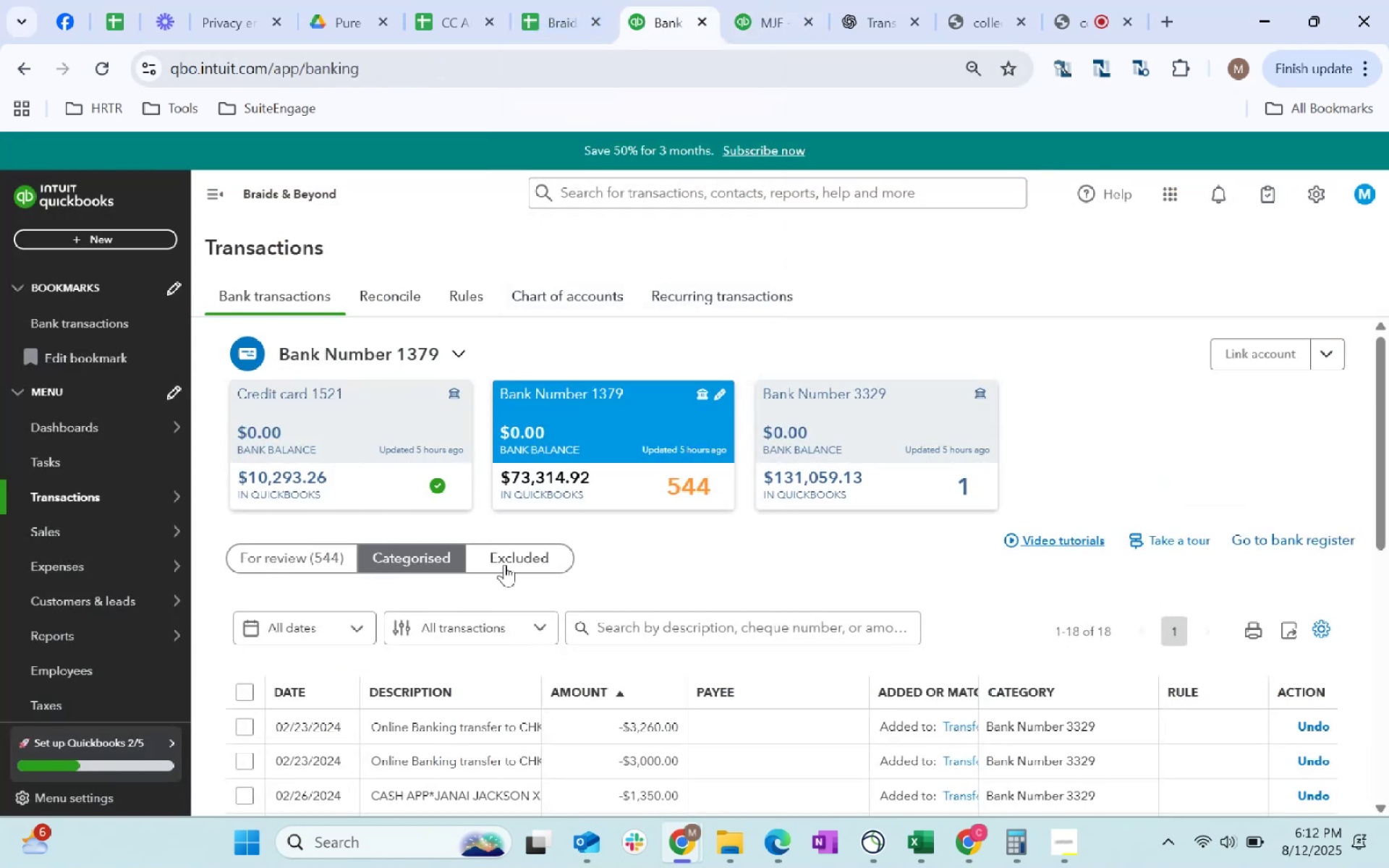 
left_click([326, 551])
 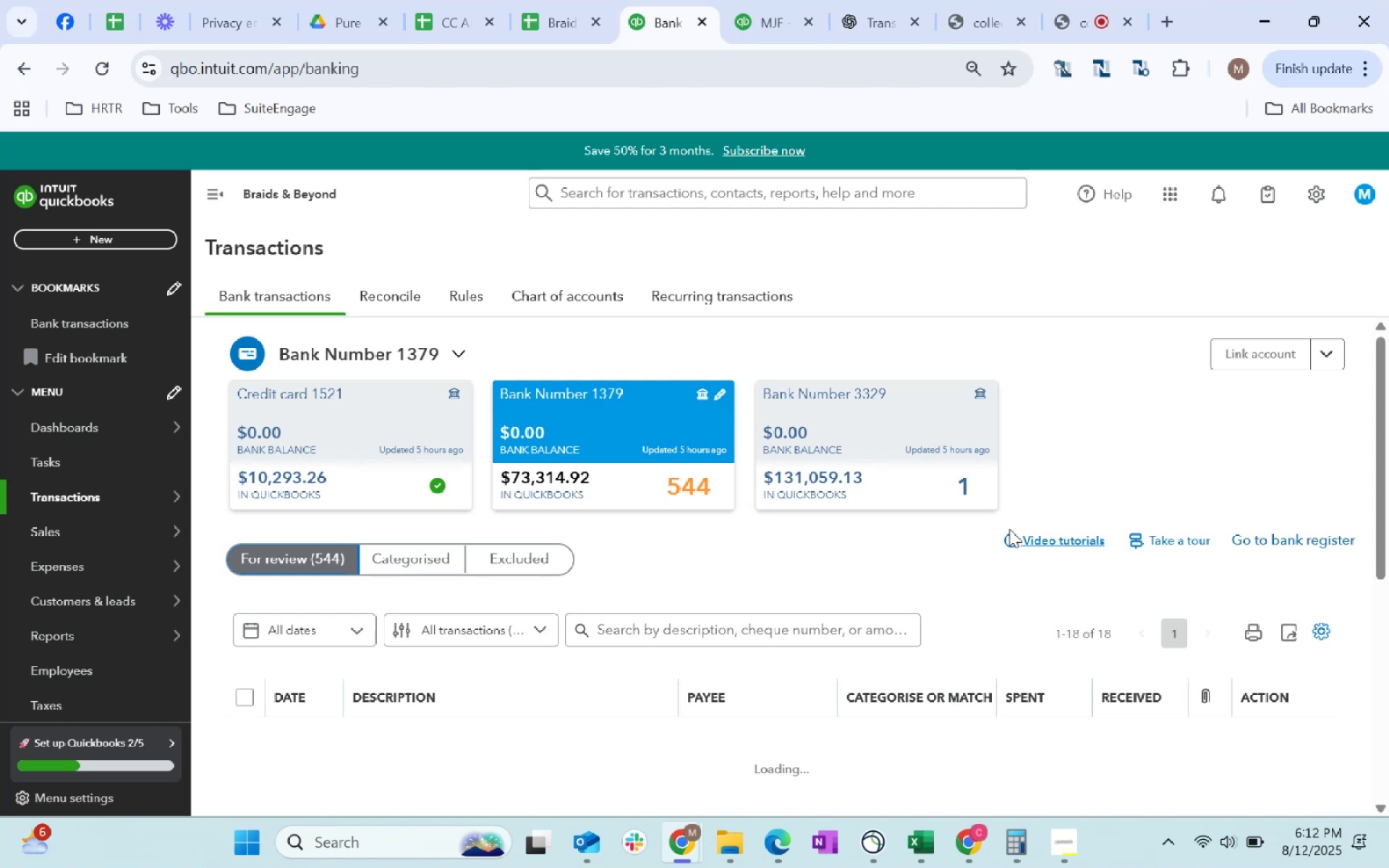 
scroll: coordinate [979, 699], scroll_direction: down, amount: 8.0
 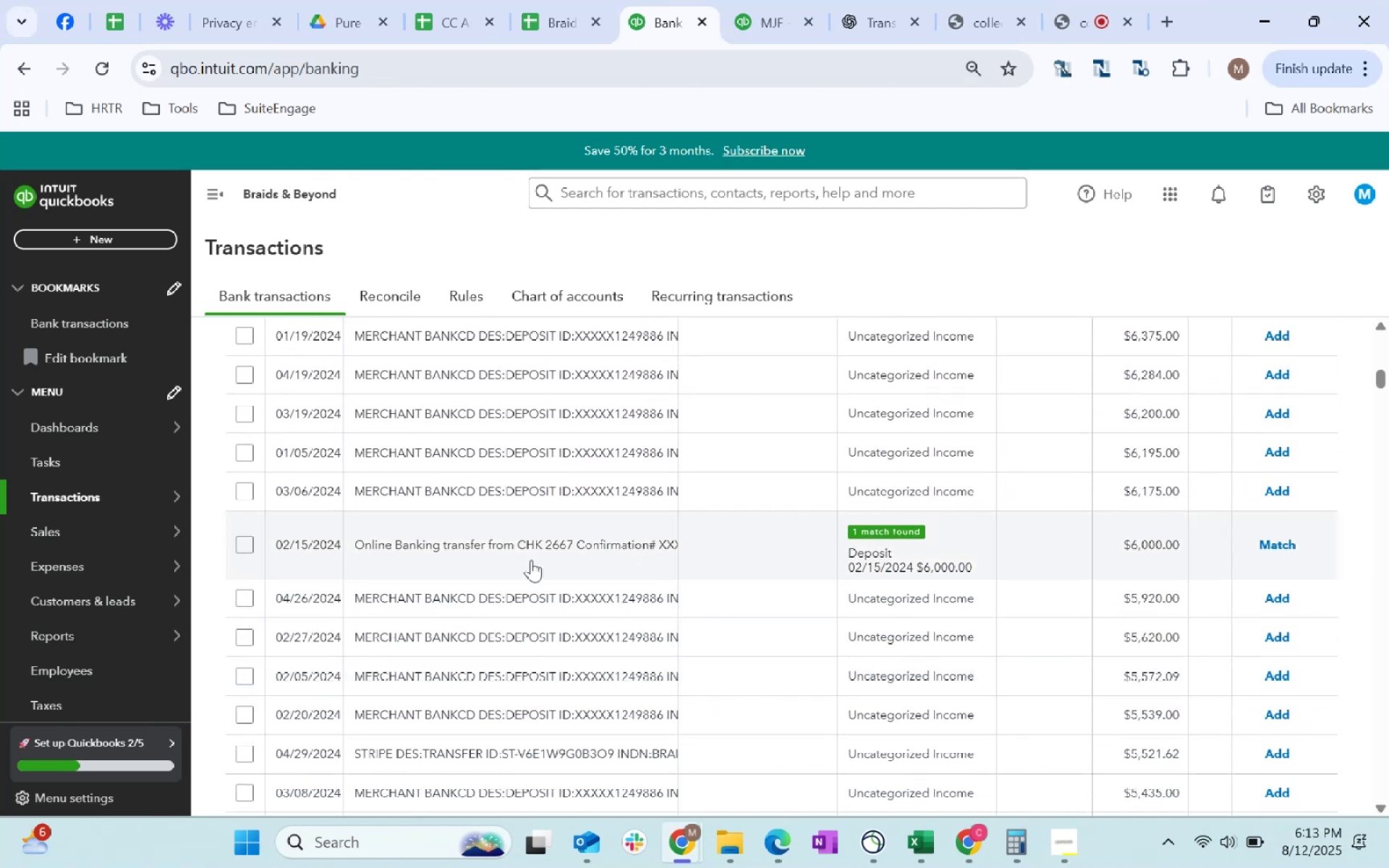 
scroll: coordinate [1129, 558], scroll_direction: up, amount: 5.0
 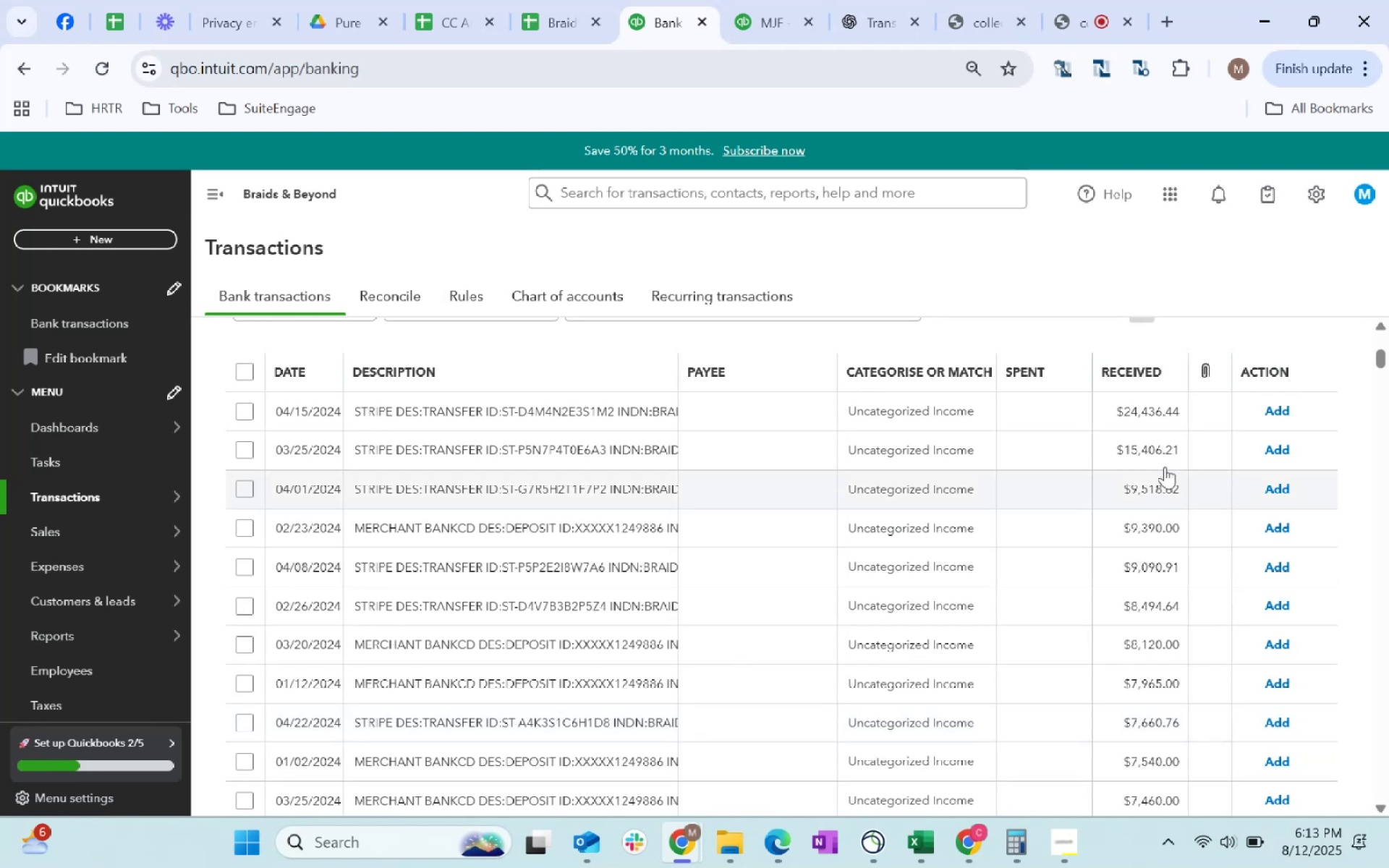 
scroll: coordinate [942, 698], scroll_direction: down, amount: 5.0
 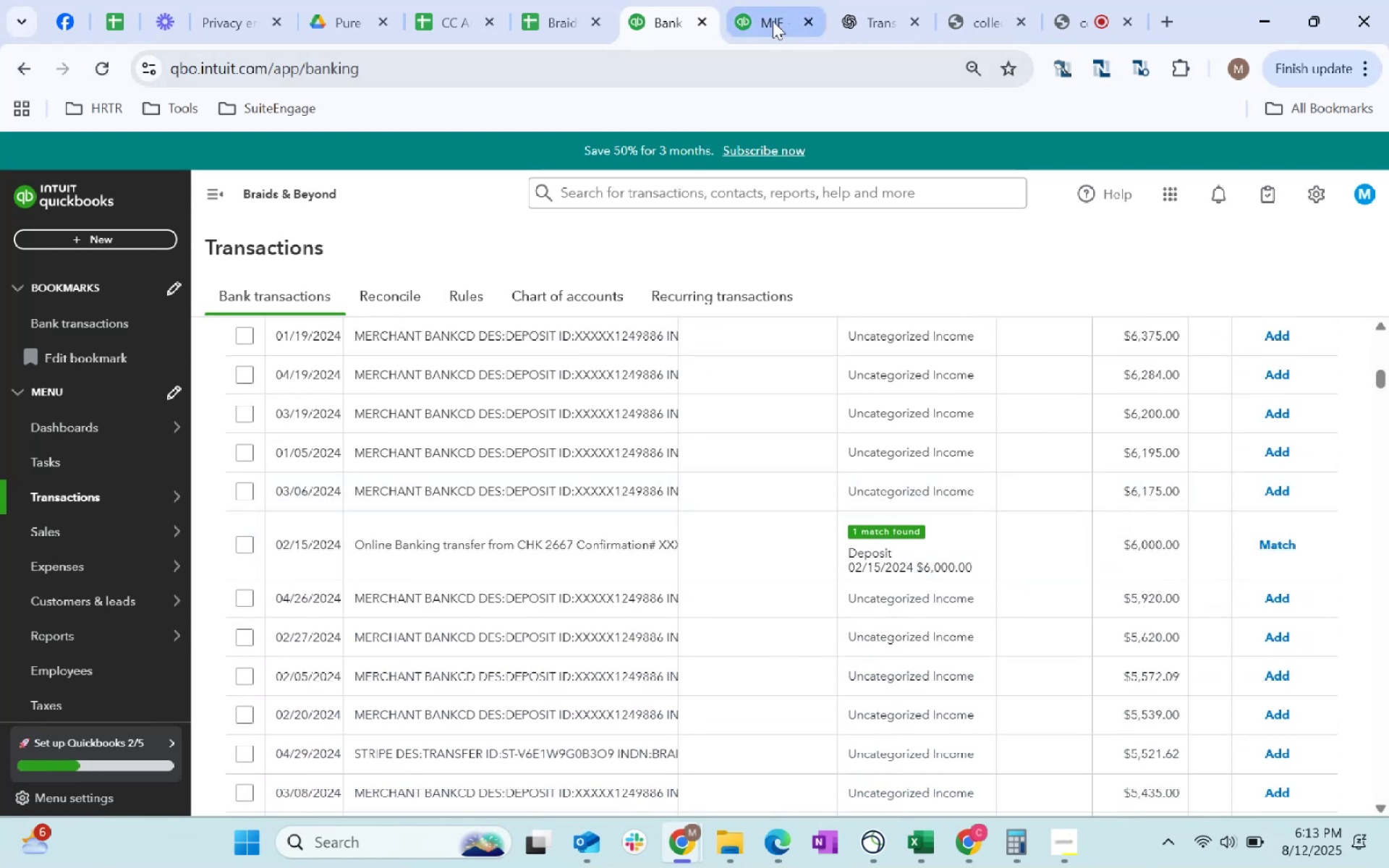 
left_click([773, 21])
 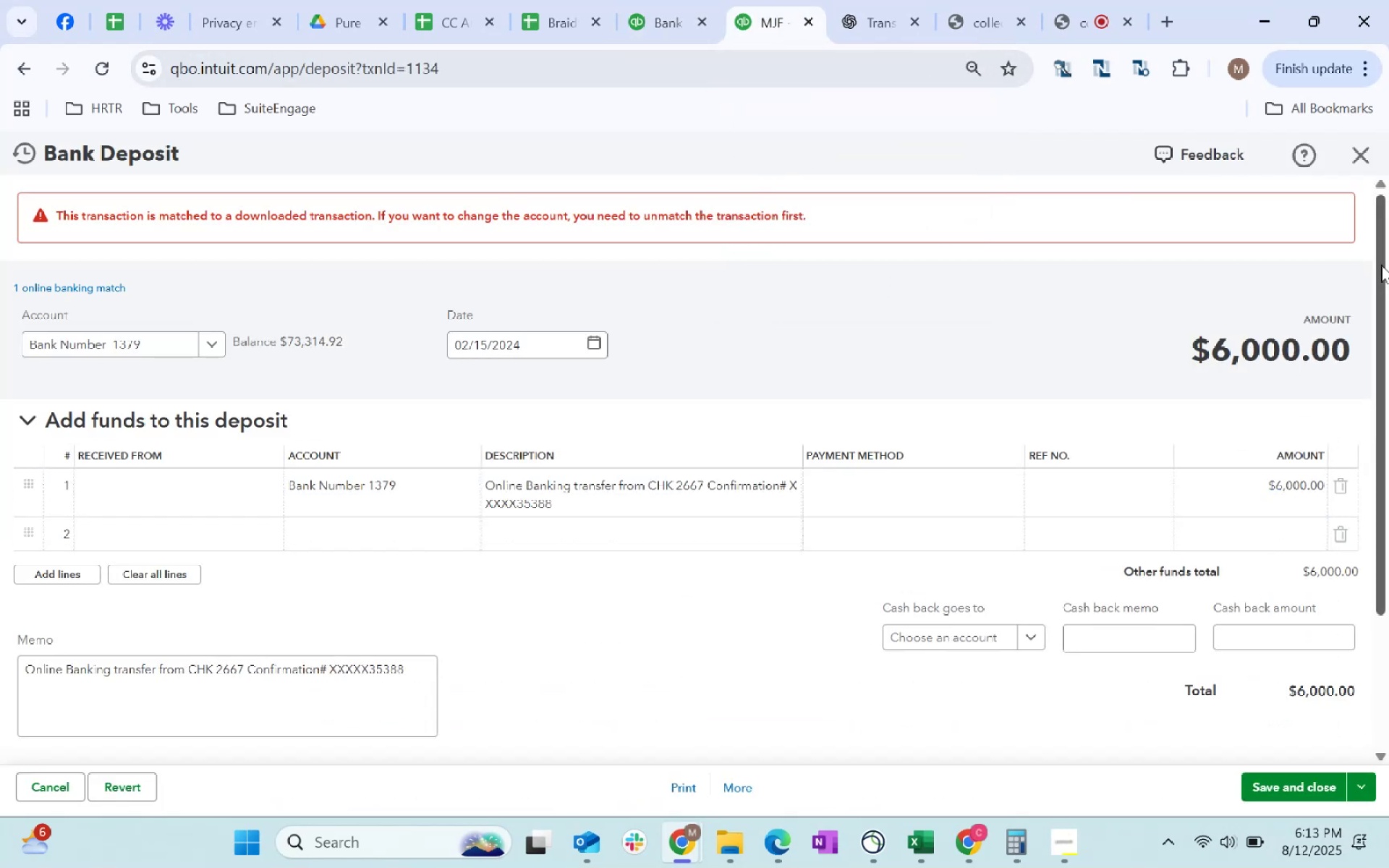 
left_click([1366, 145])
 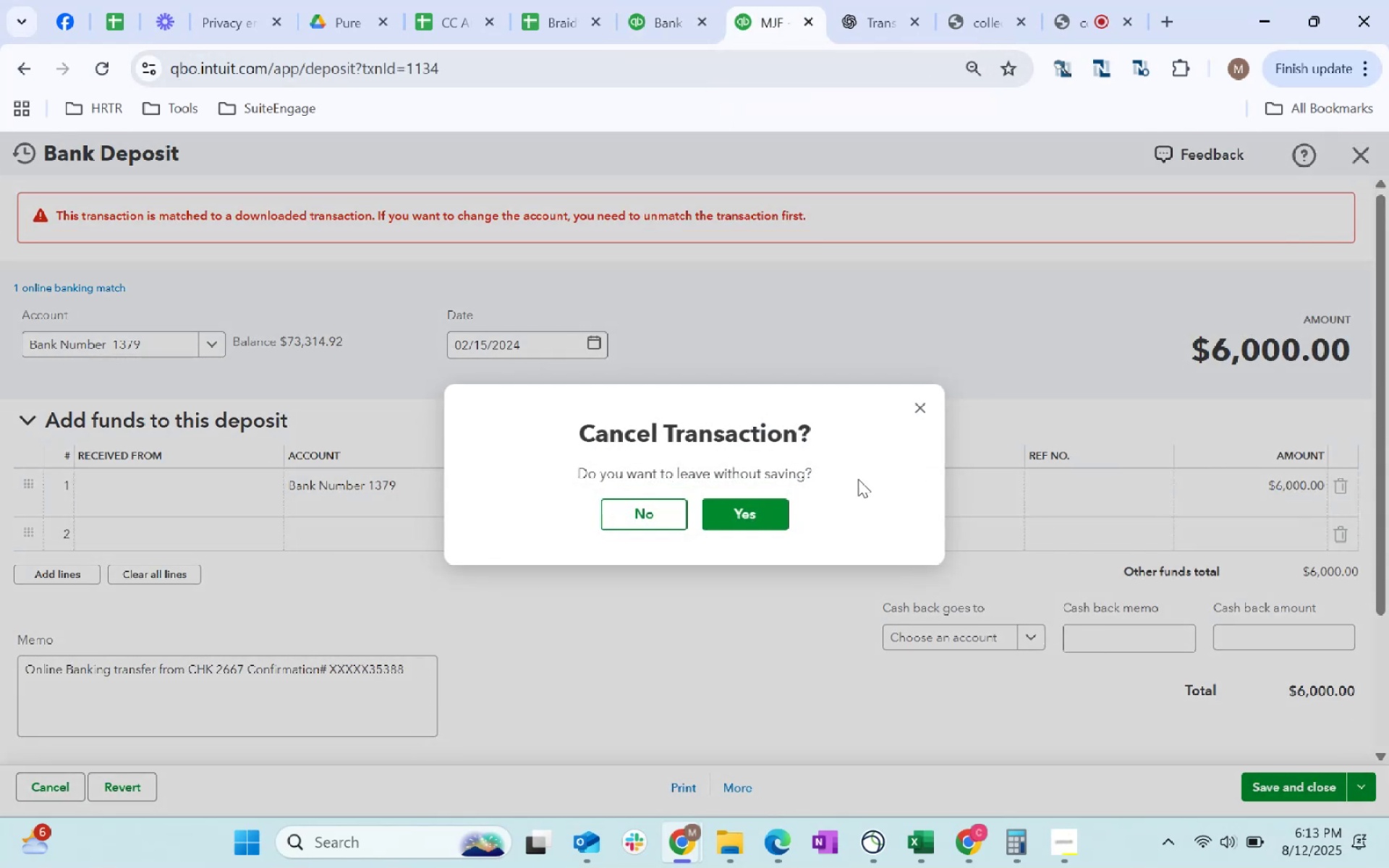 
left_click([727, 517])
 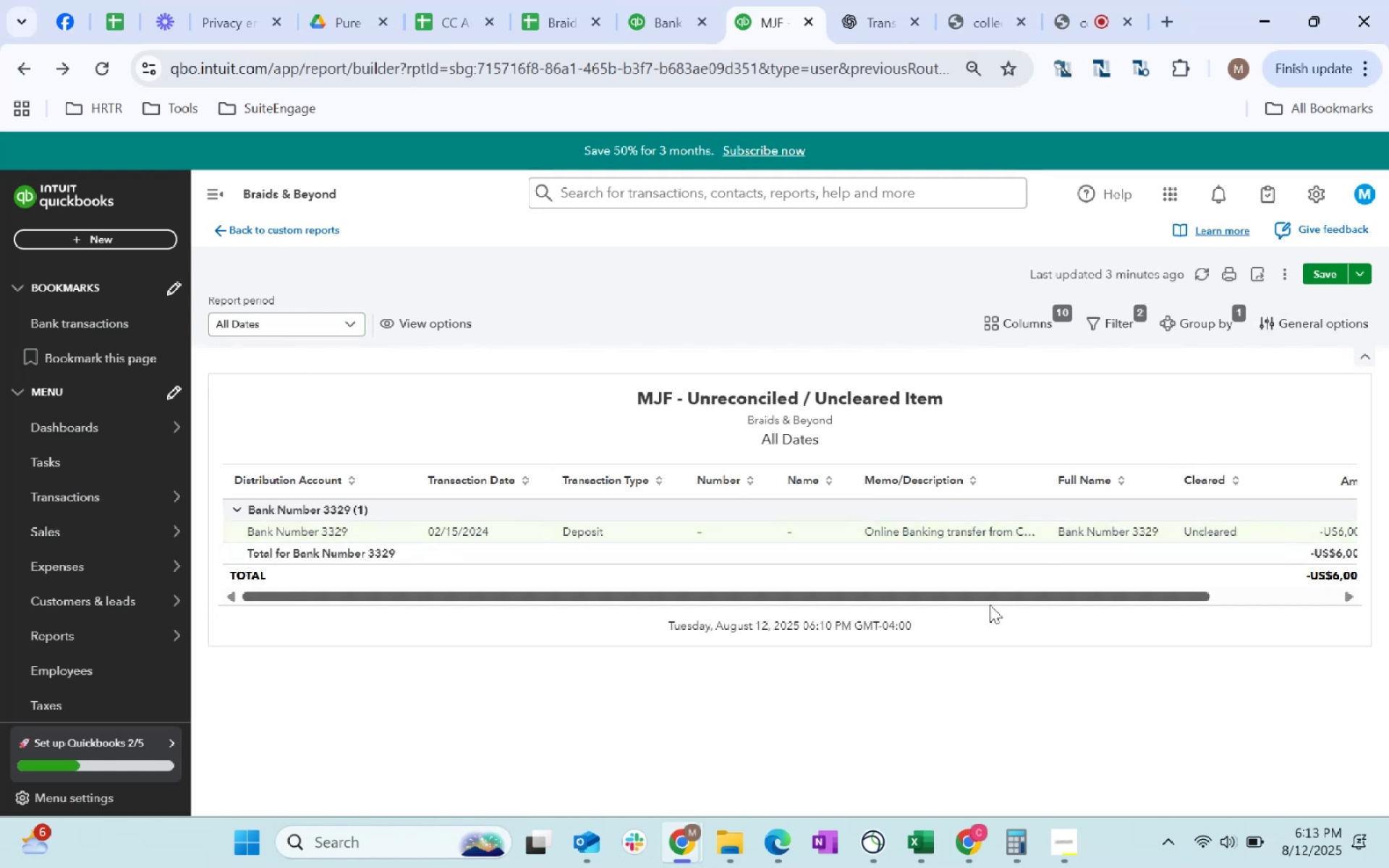 
wait(5.37)
 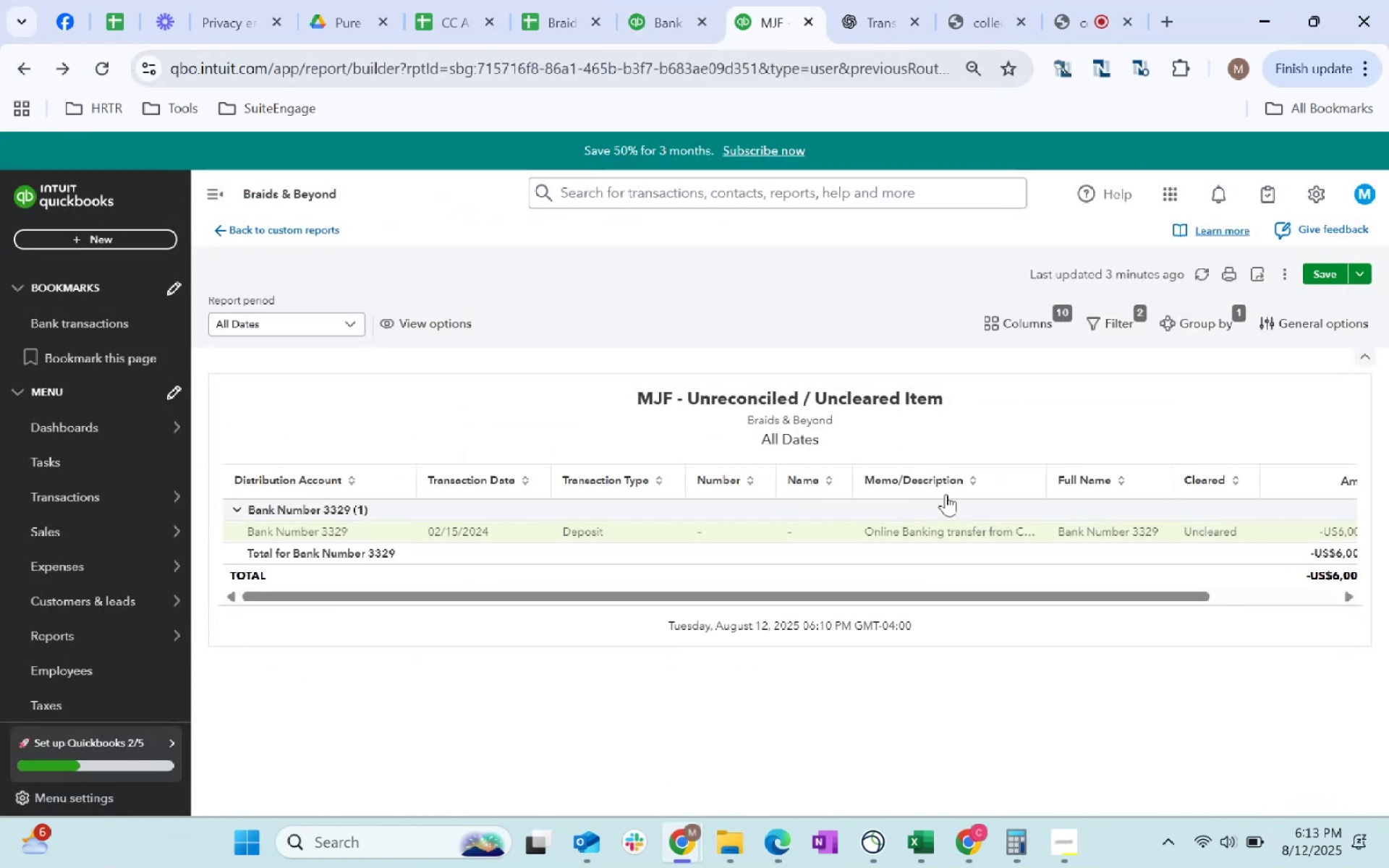 
left_click_drag(start_coordinate=[1135, 596], to_coordinate=[1067, 595])
 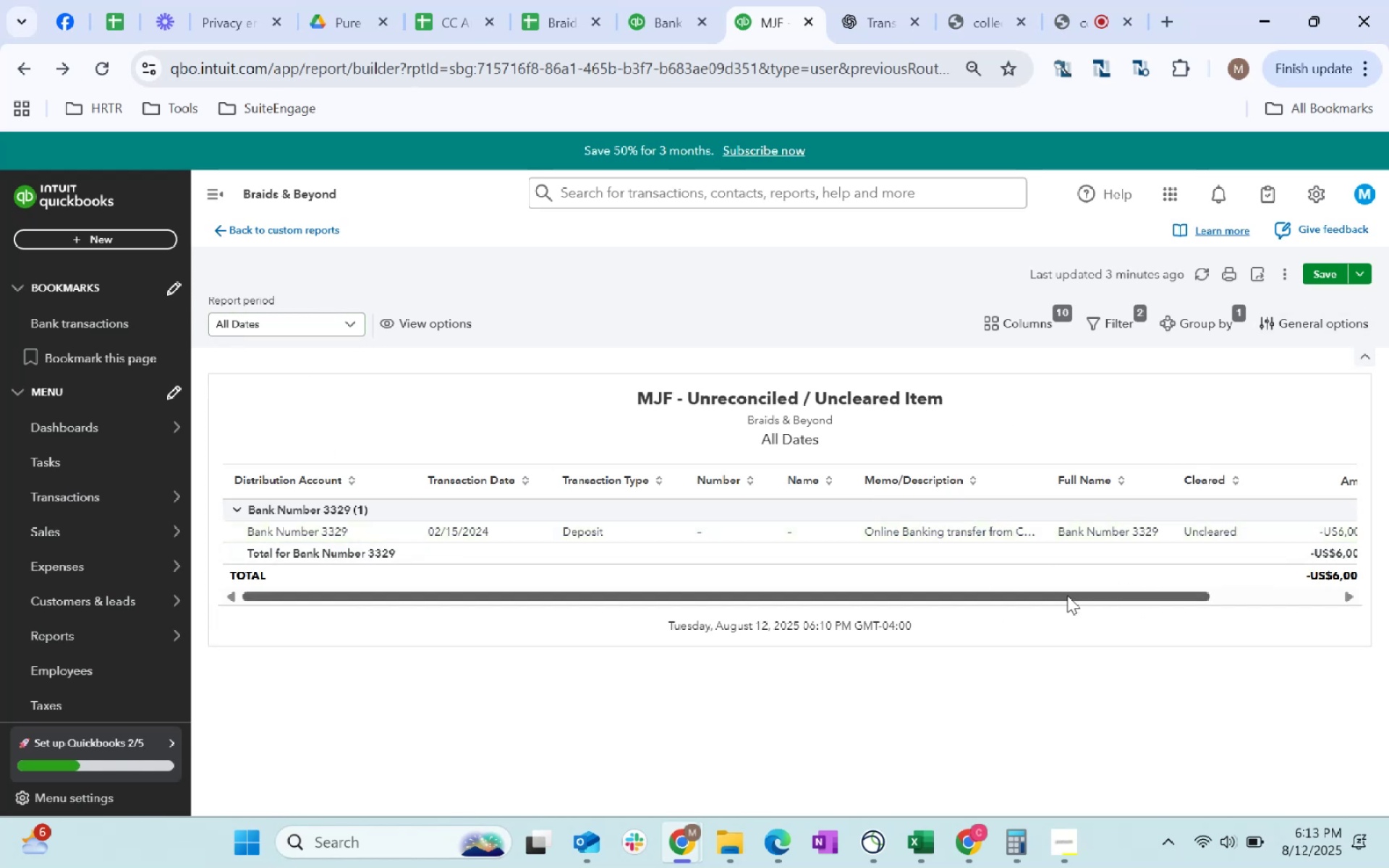 
left_click_drag(start_coordinate=[1067, 595], to_coordinate=[550, 644])
 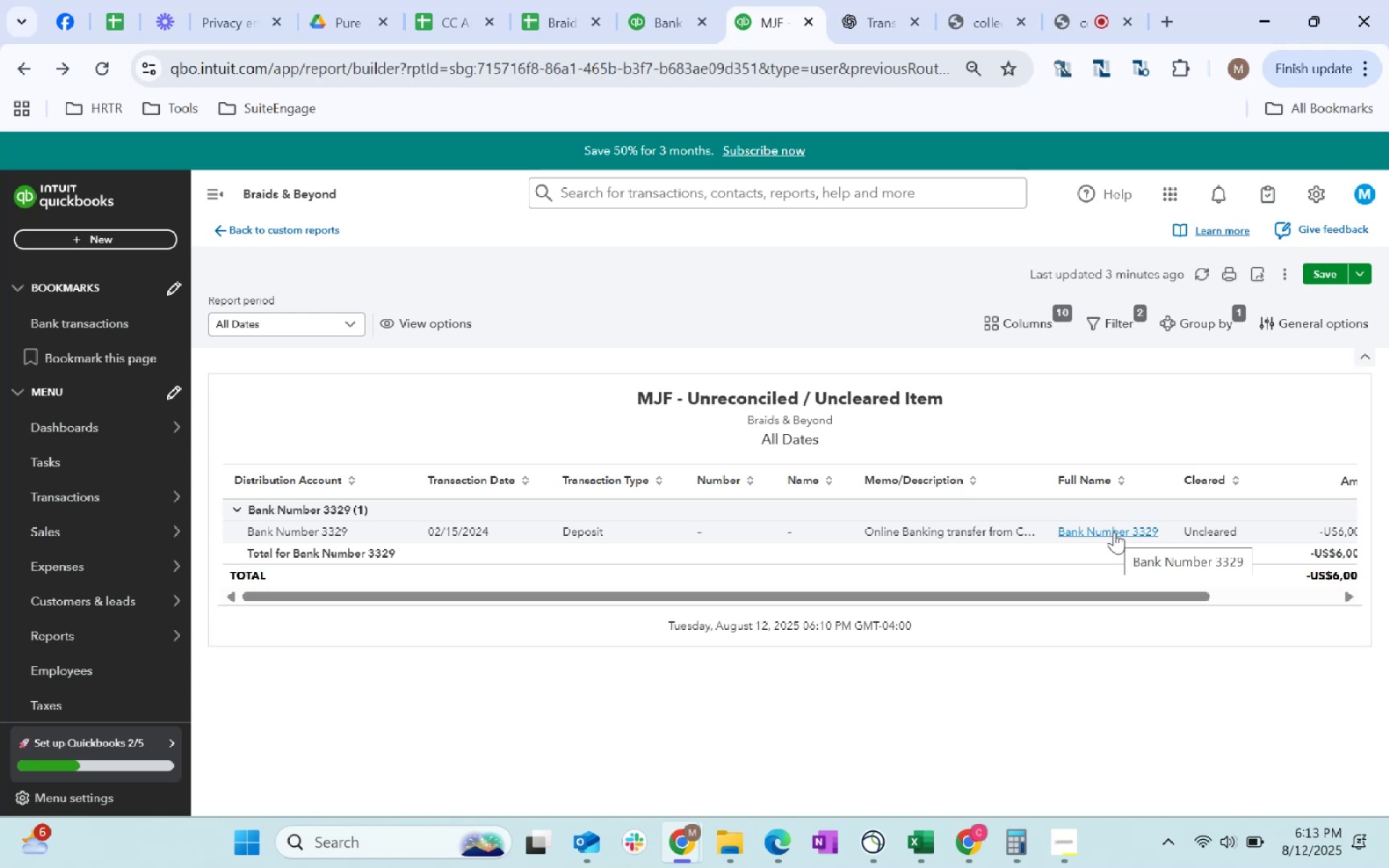 
wait(5.96)
 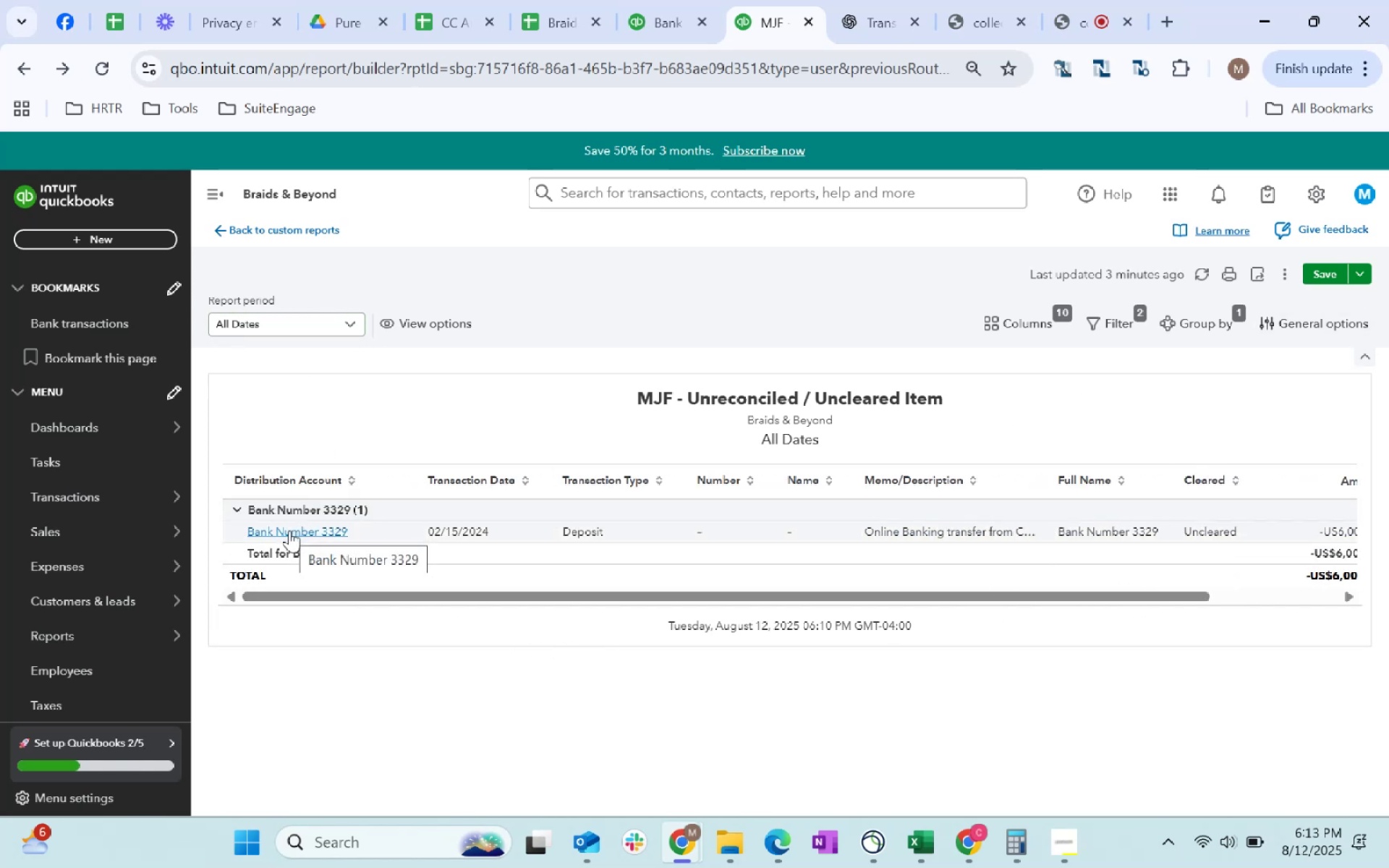 
left_click_drag(start_coordinate=[1114, 597], to_coordinate=[1277, 578])
 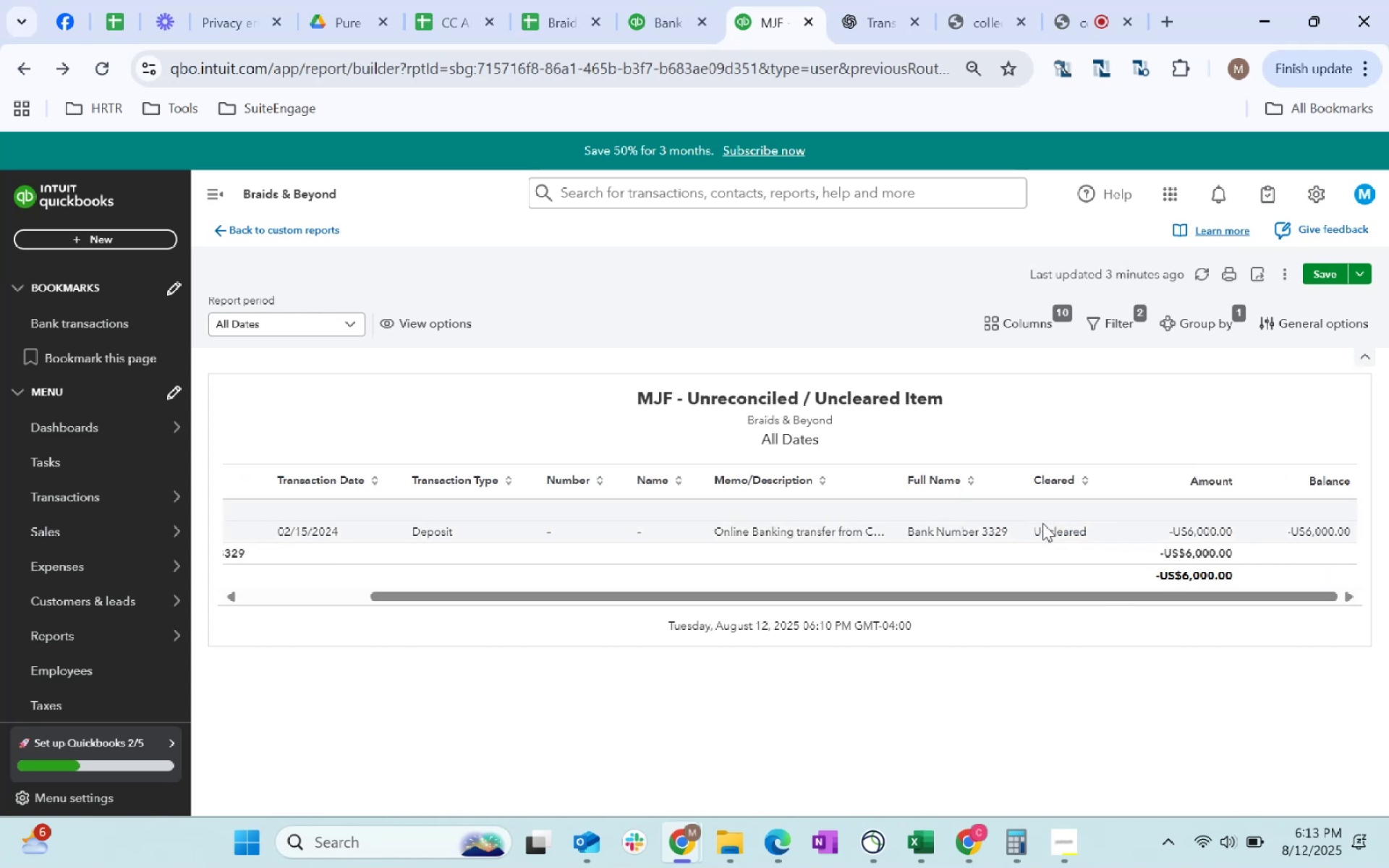 
left_click([1044, 525])
 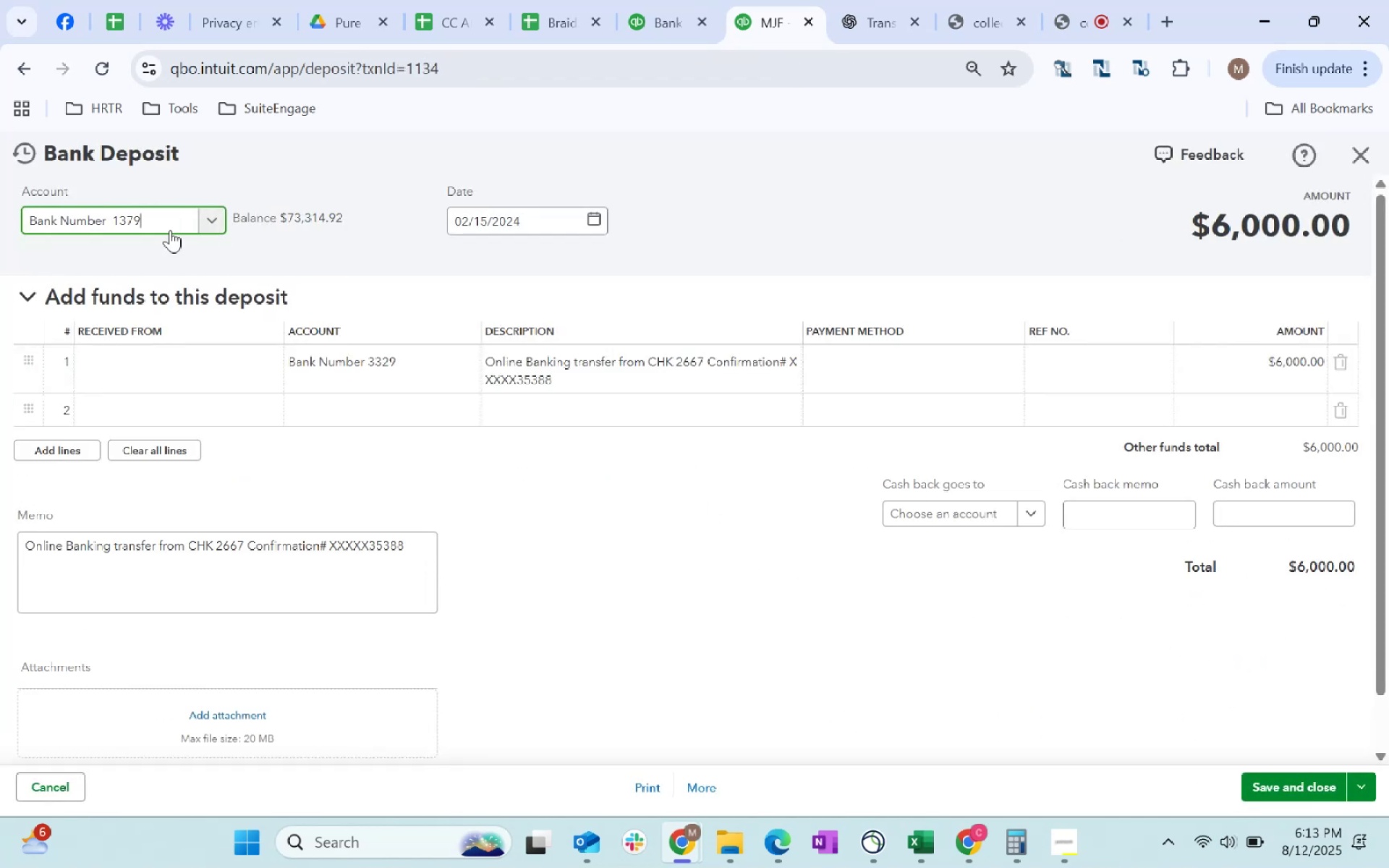 
left_click([169, 230])
 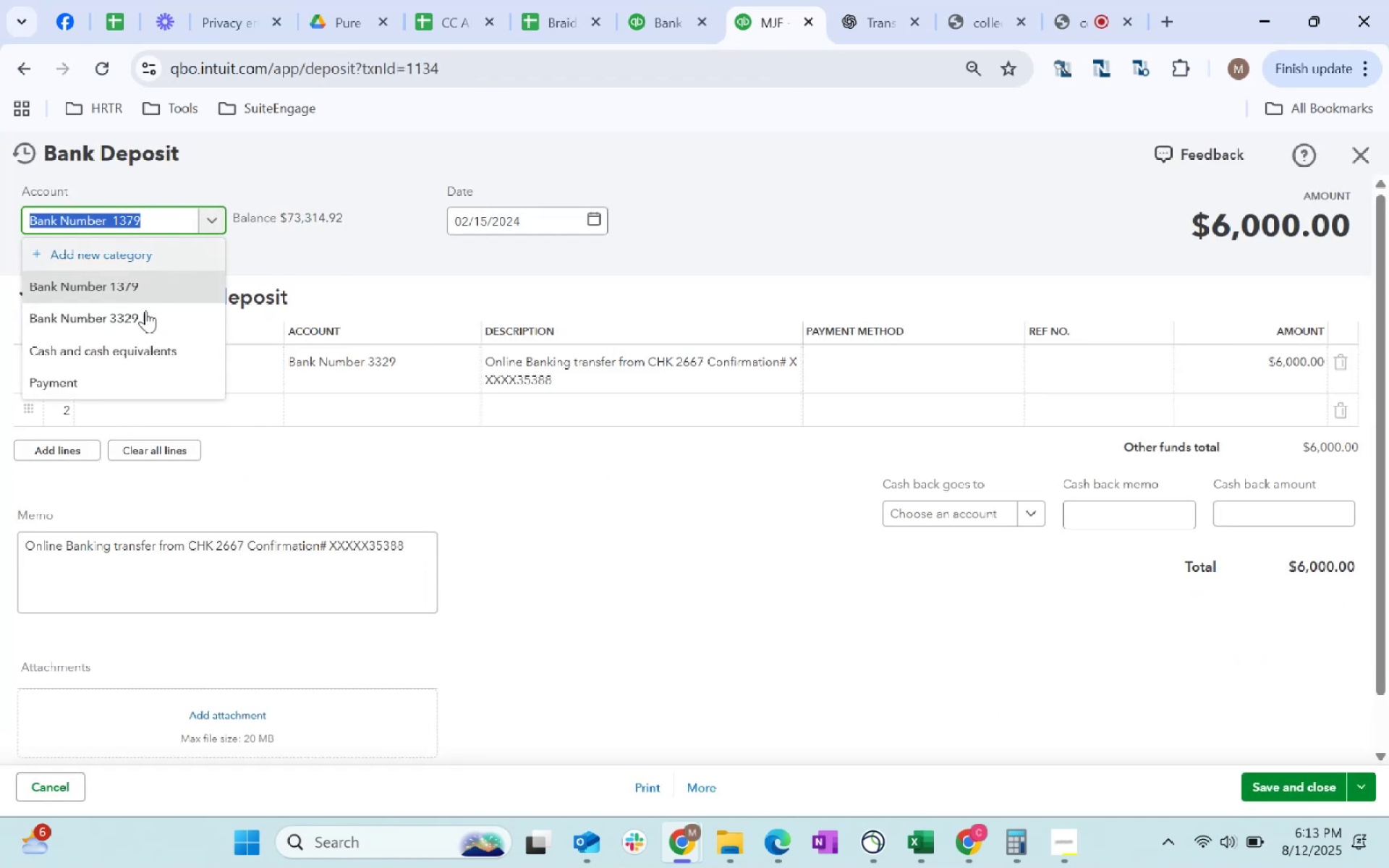 
left_click([147, 323])
 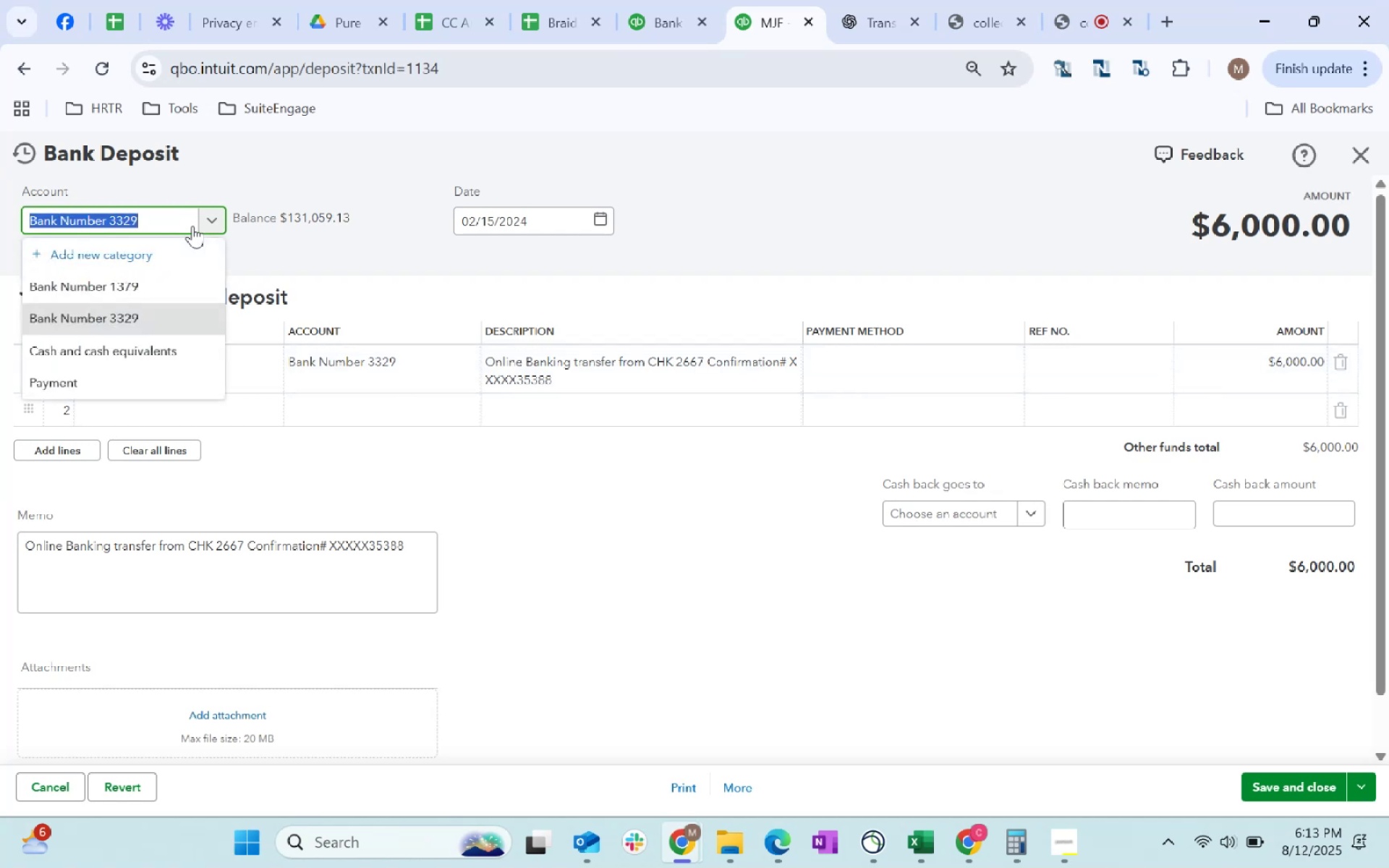 
left_click([137, 278])
 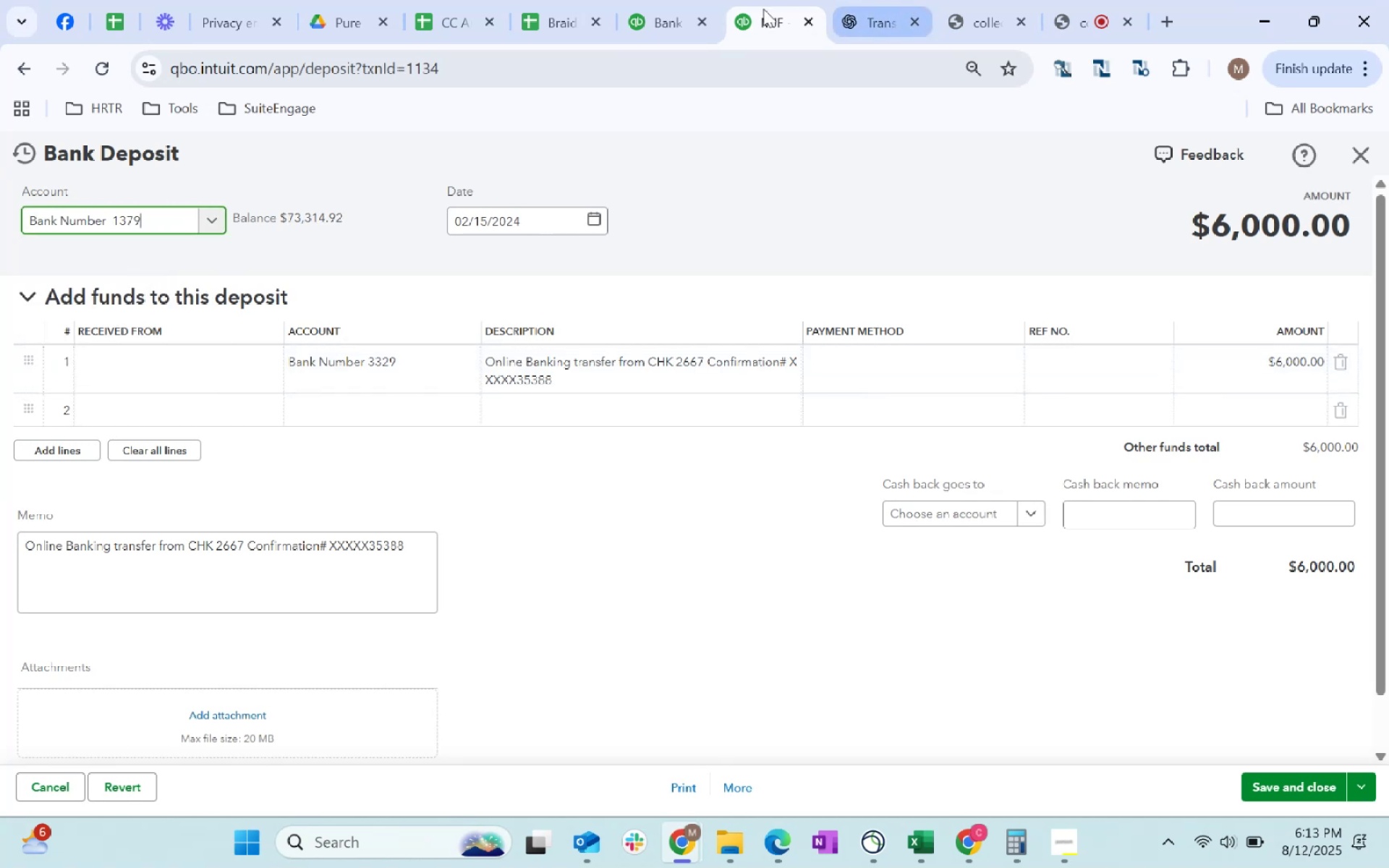 
left_click([652, 14])
 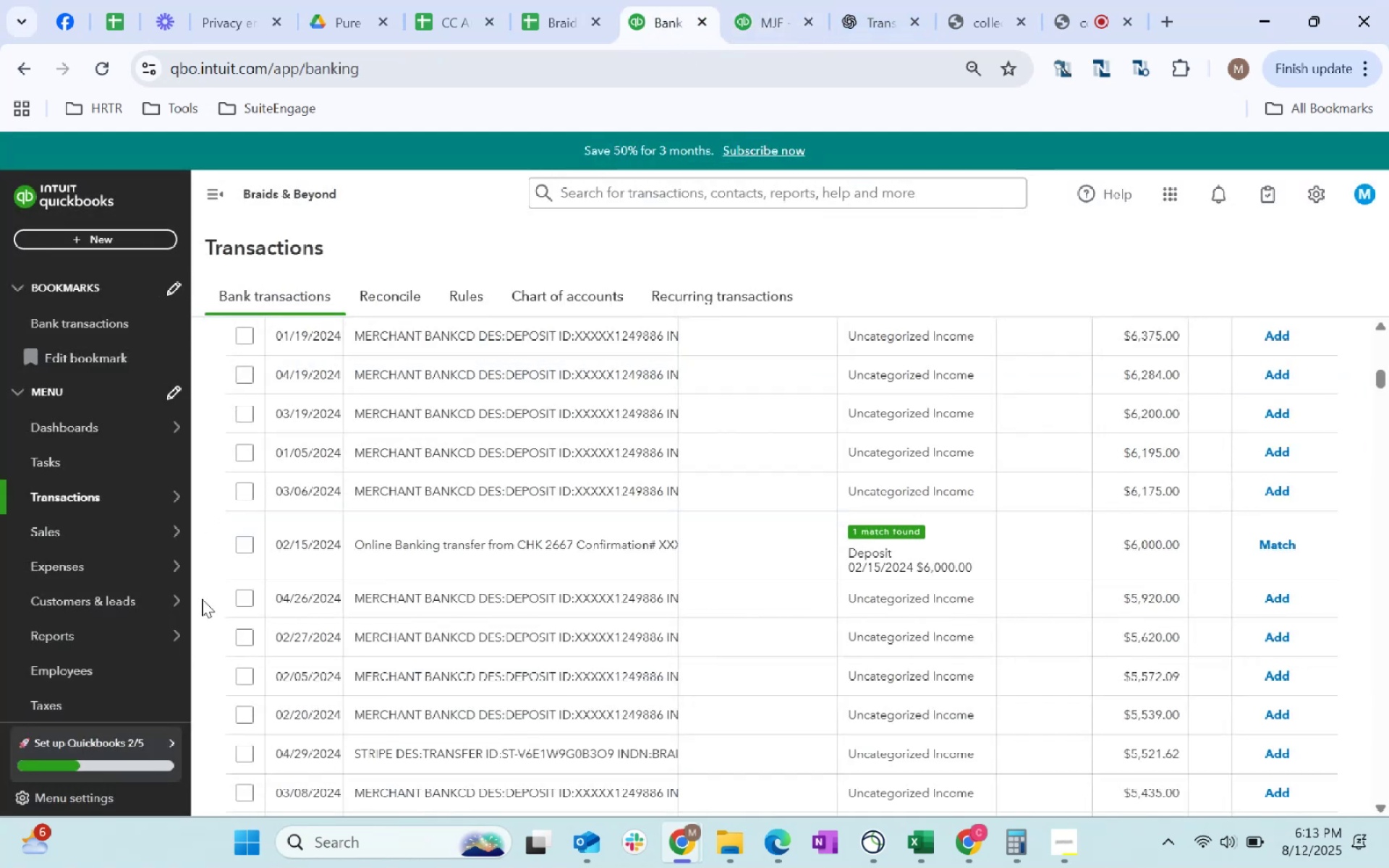 
scroll: coordinate [598, 449], scroll_direction: up, amount: 21.0
 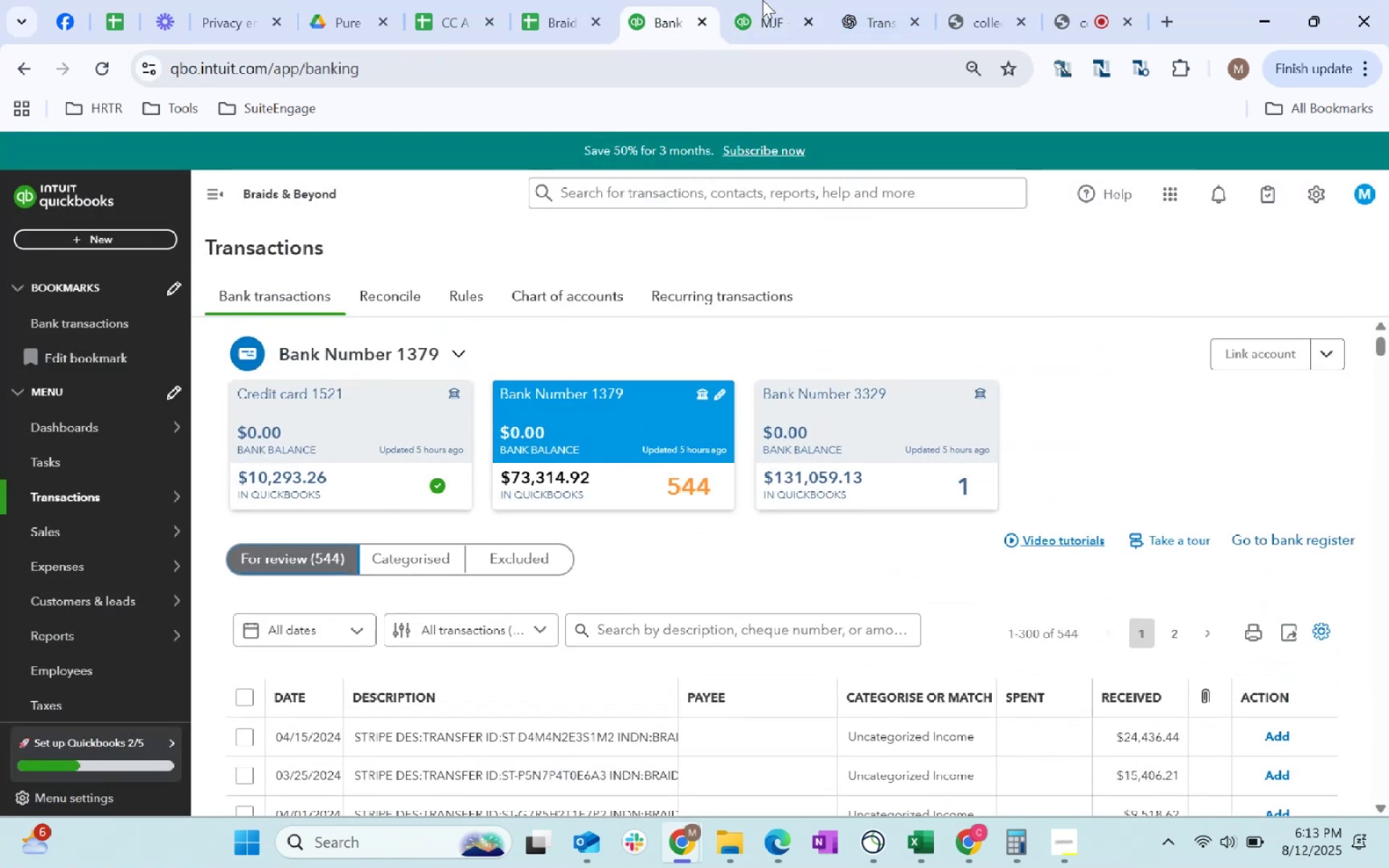 
left_click([781, 0])
 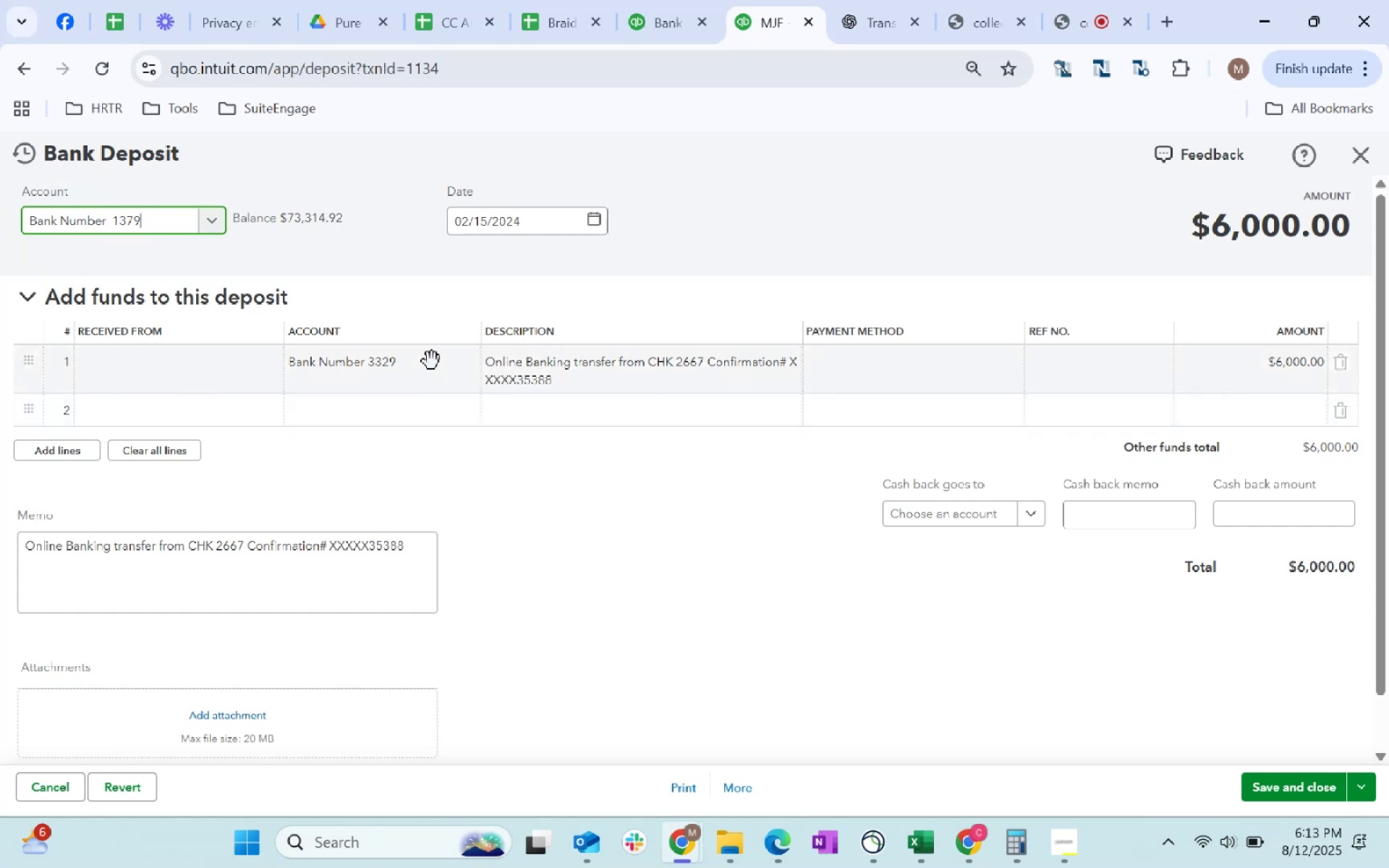 
left_click([432, 361])
 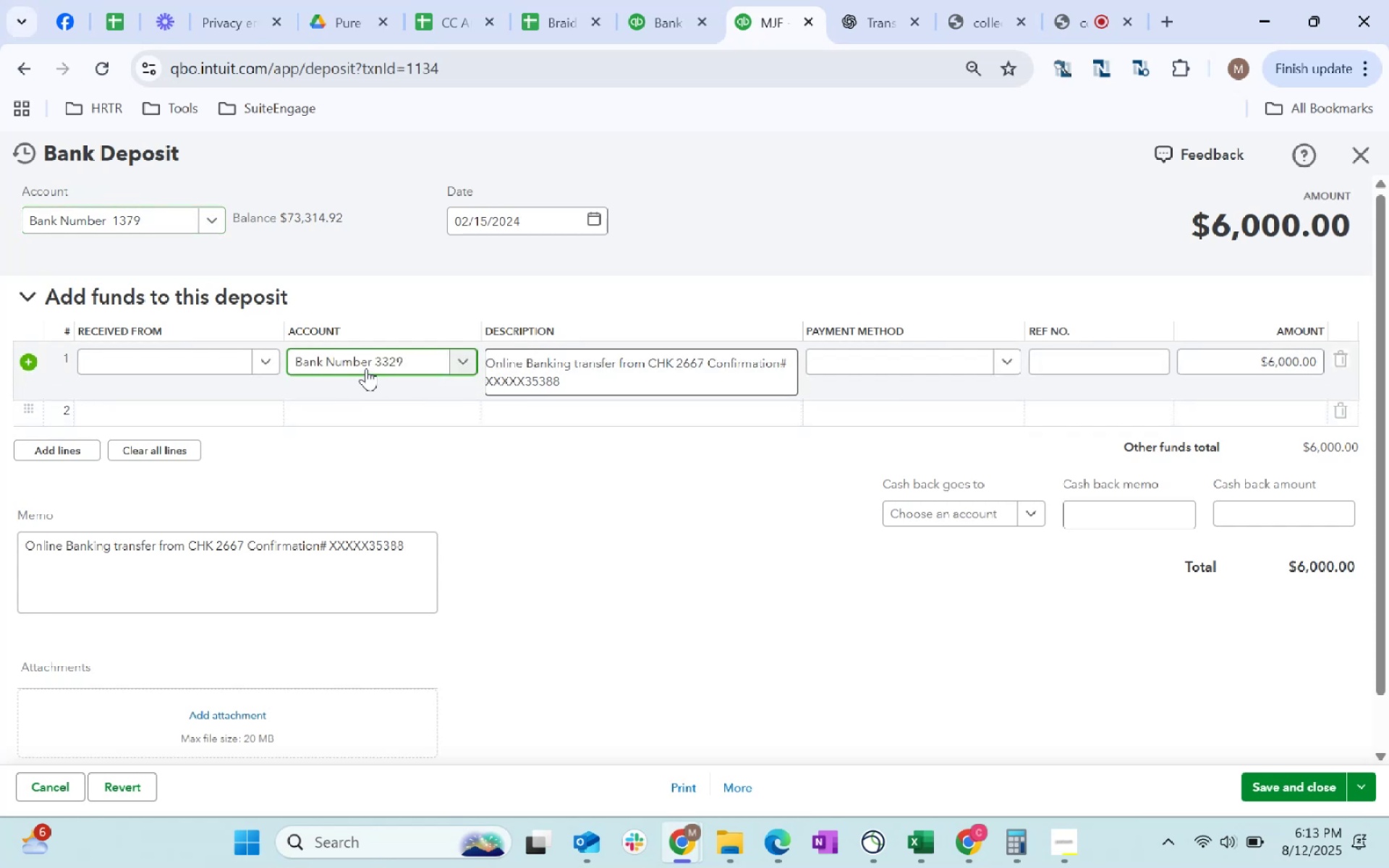 
left_click([383, 365])
 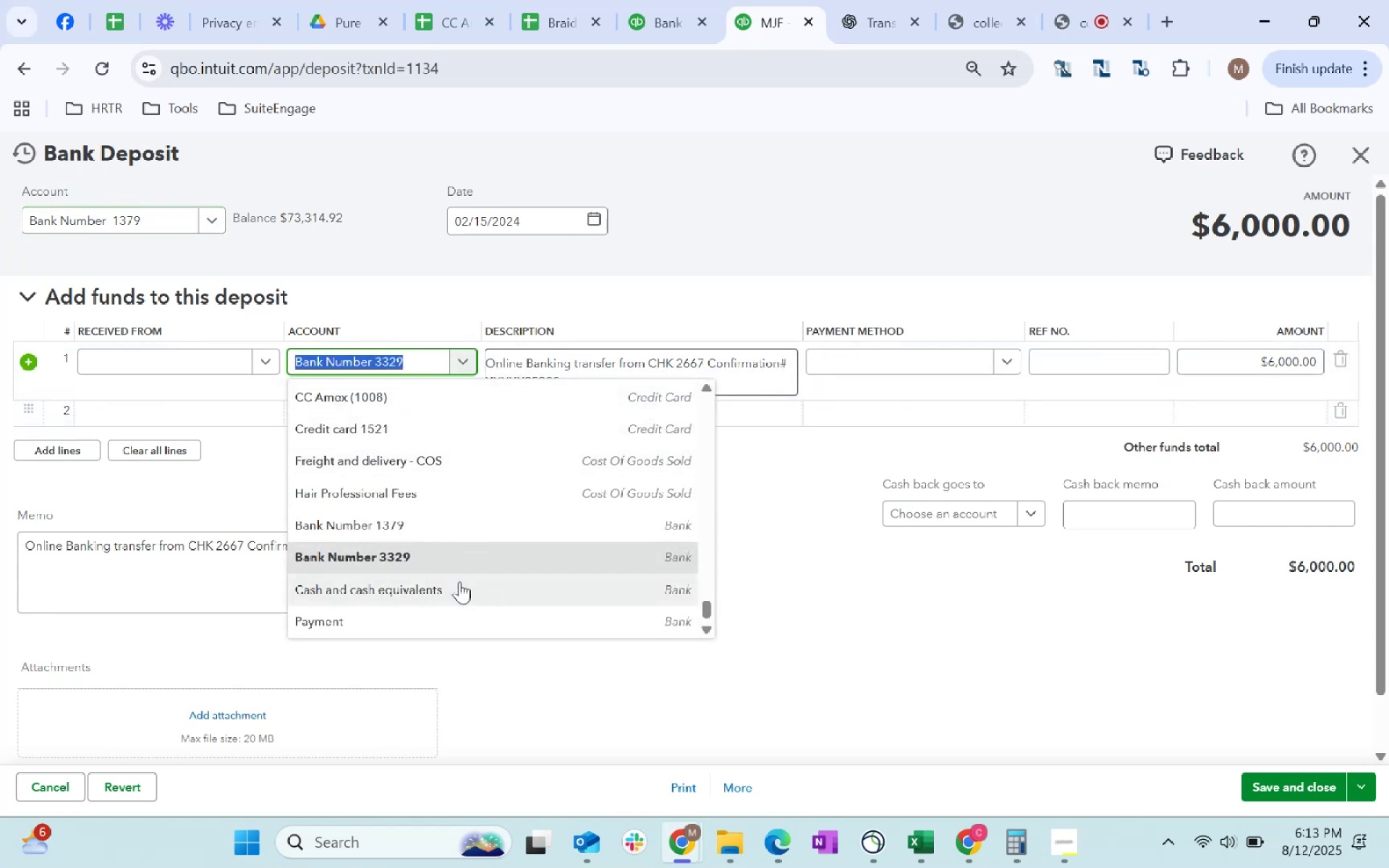 
left_click([382, 513])
 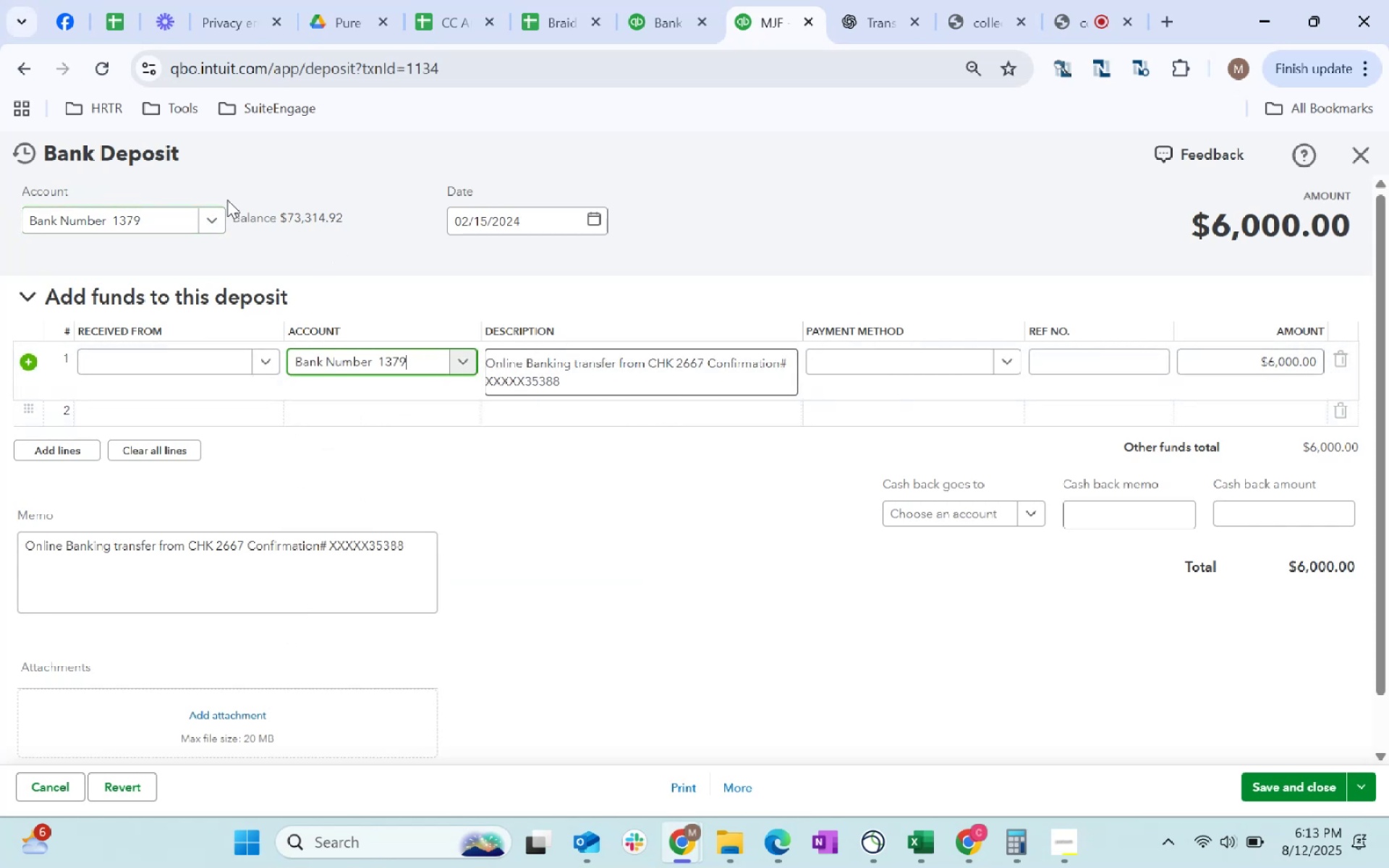 
left_click([203, 213])
 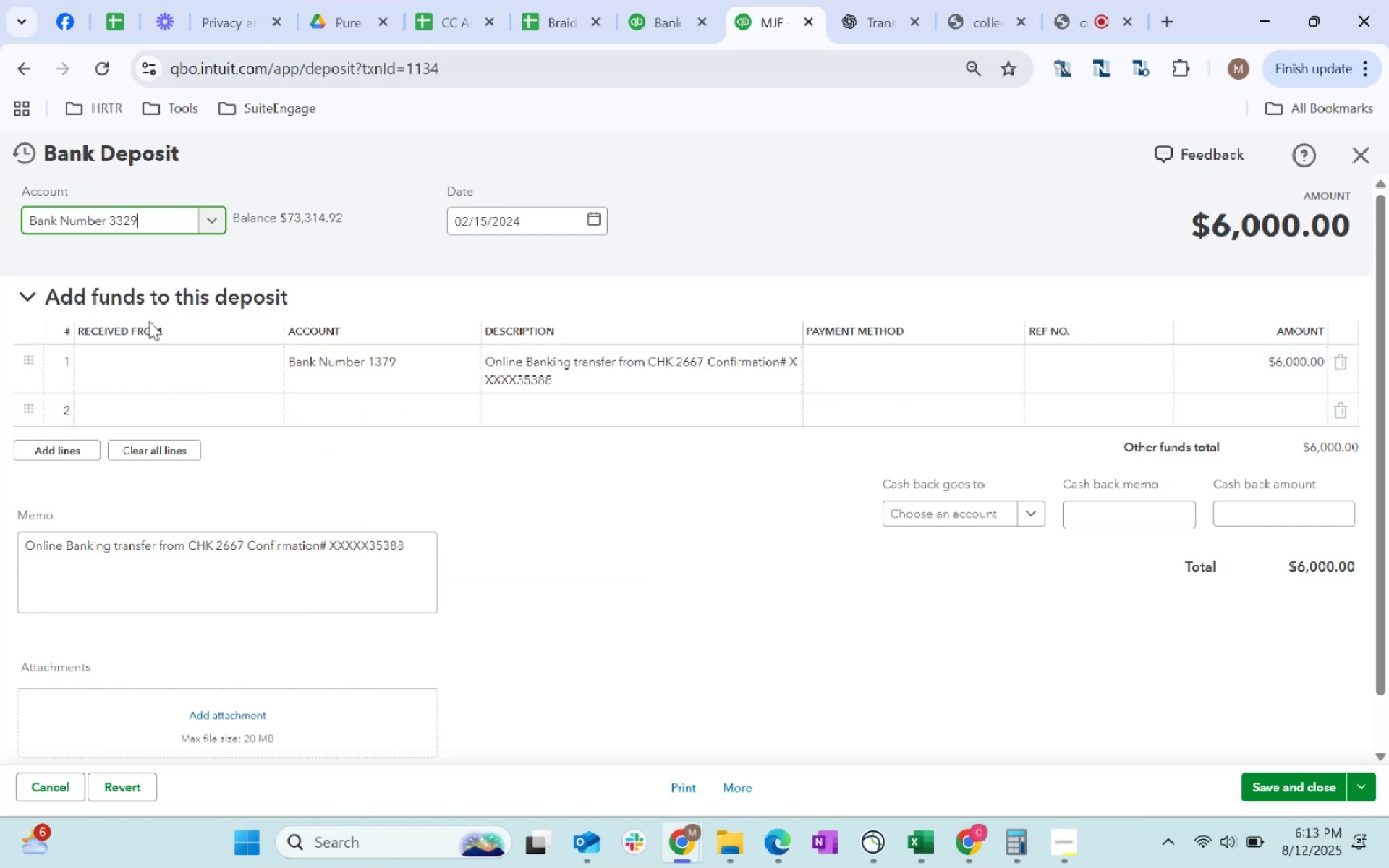 
double_click([355, 255])
 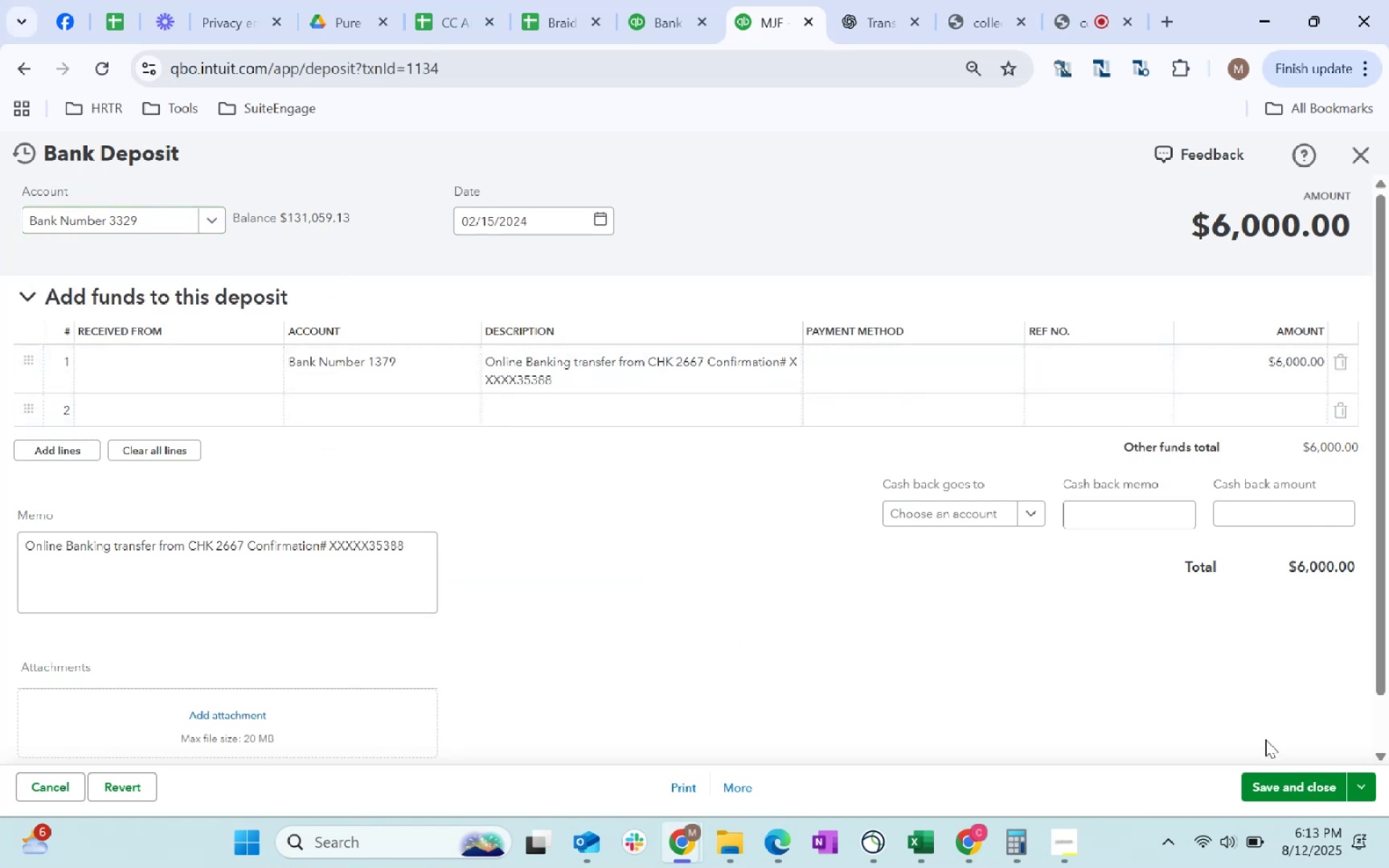 
left_click([1320, 784])
 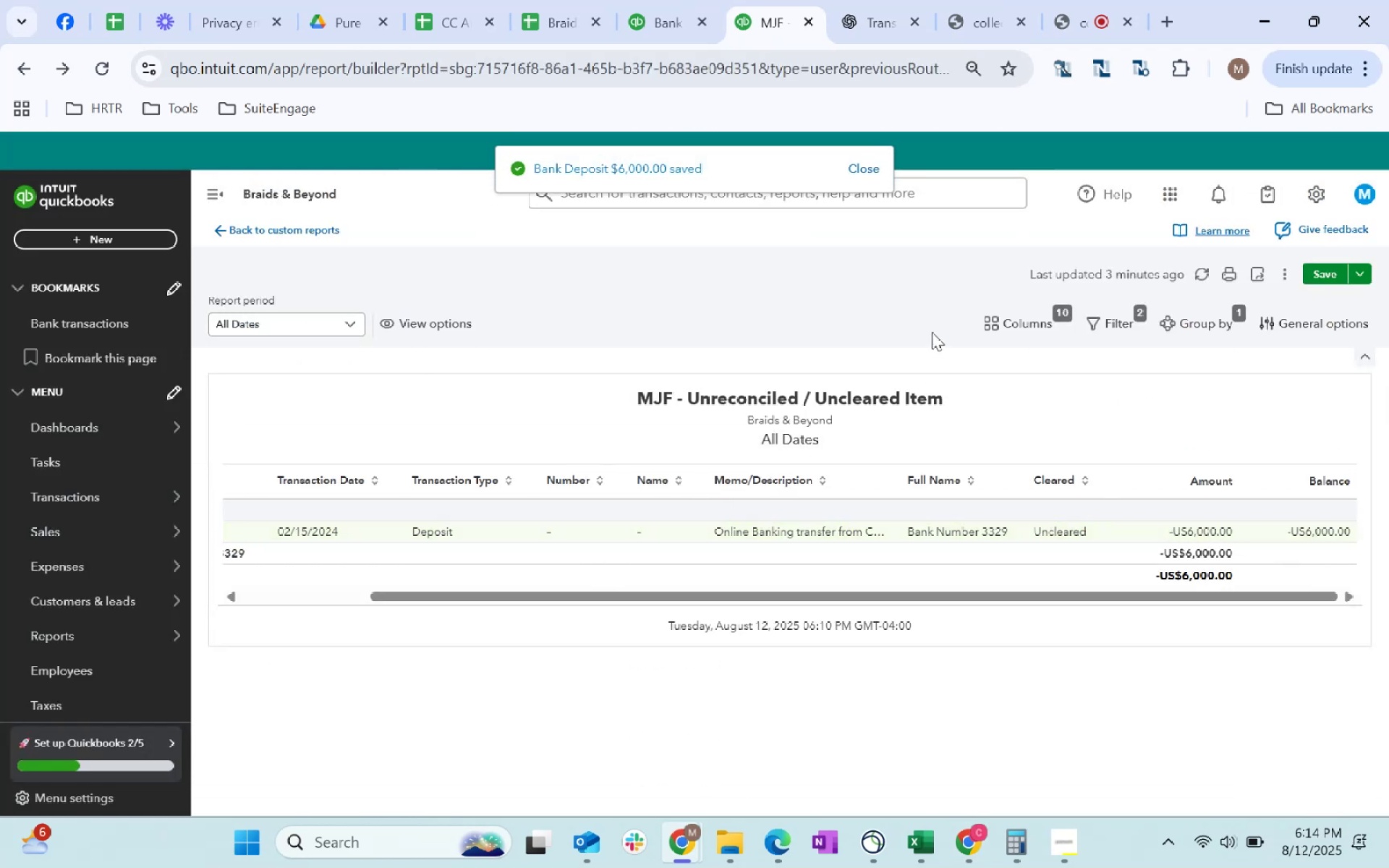 
wait(6.26)
 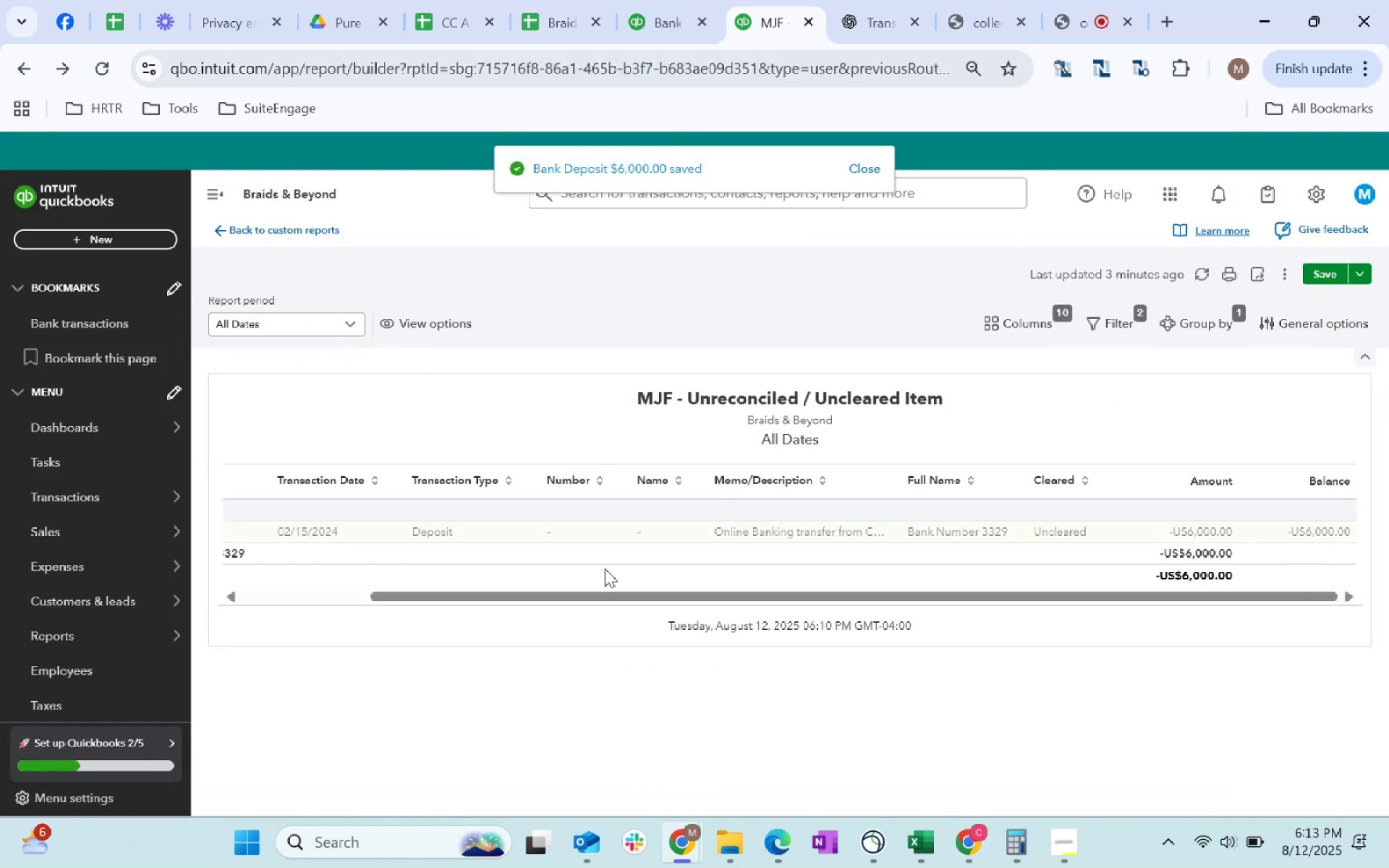 
left_click([634, 164])
 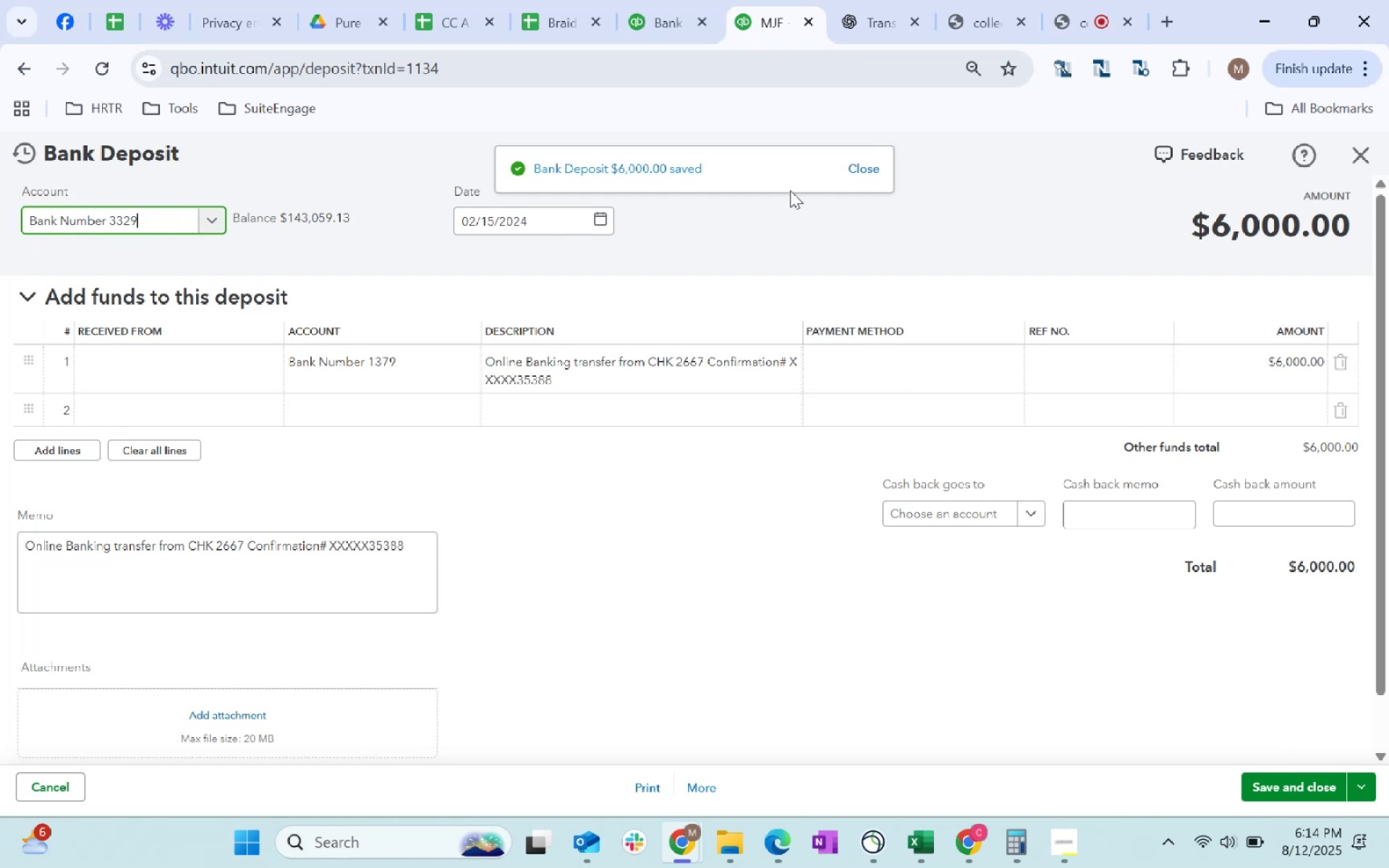 
wait(5.7)
 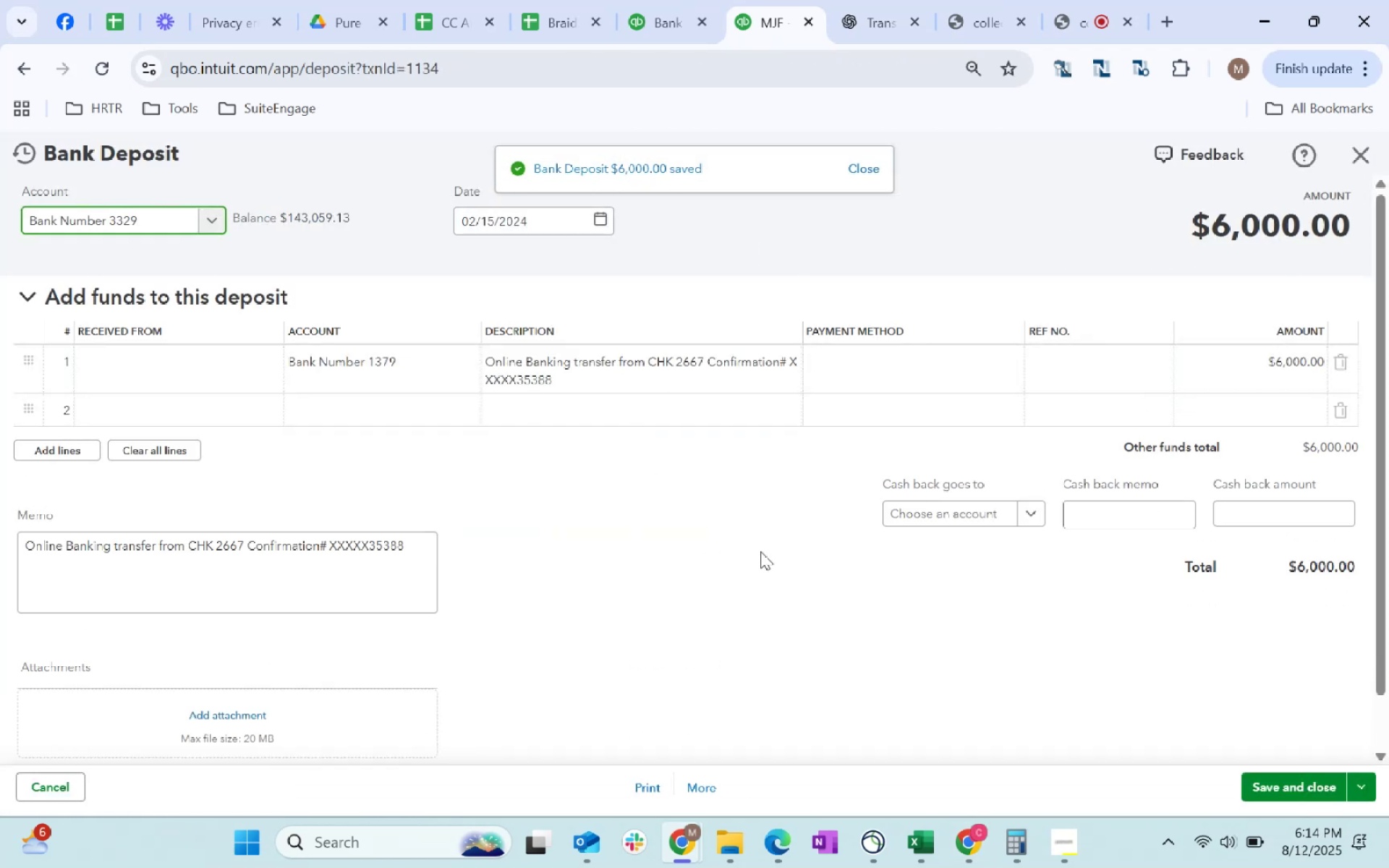 
left_click([1365, 166])
 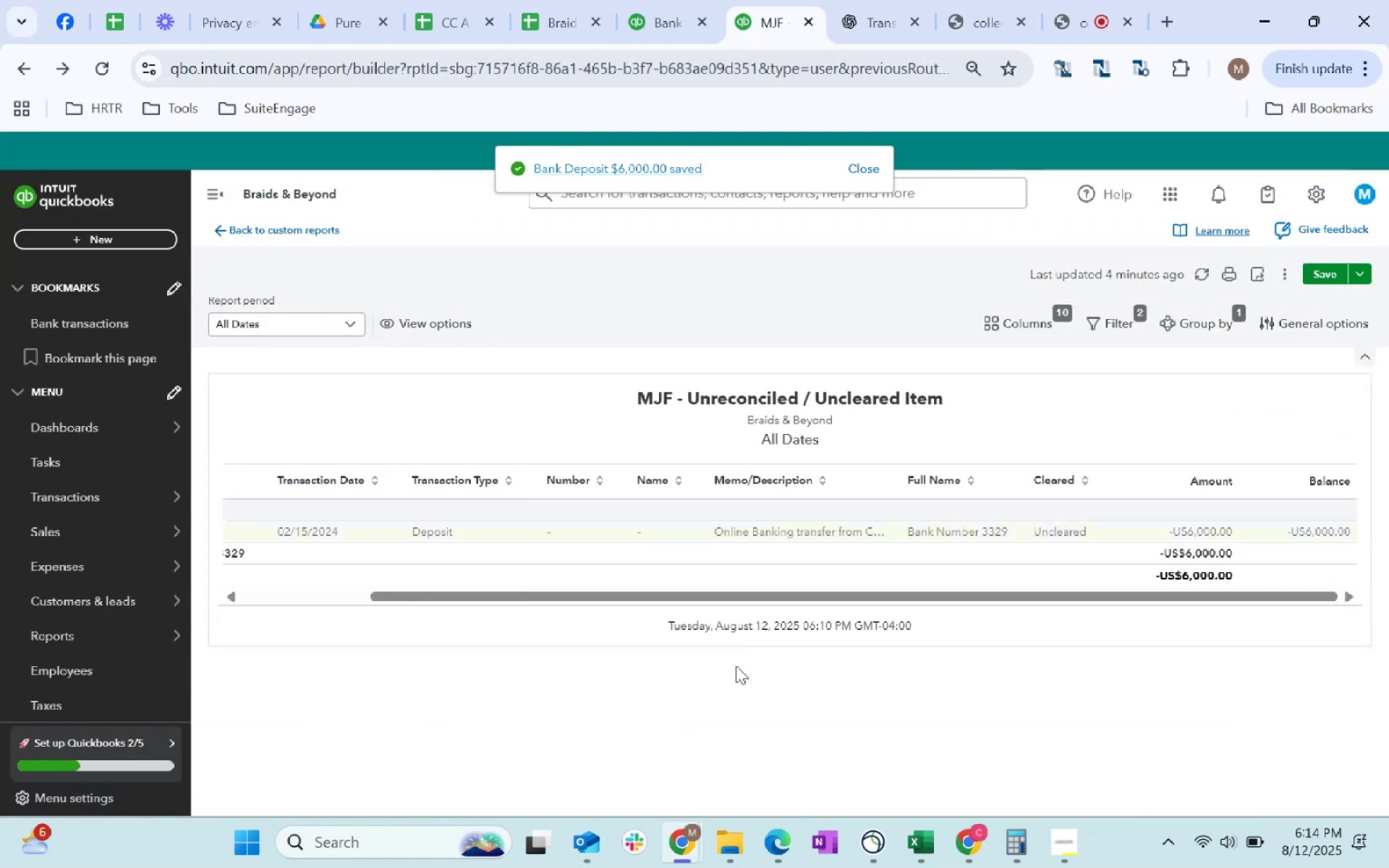 
left_click([712, 744])
 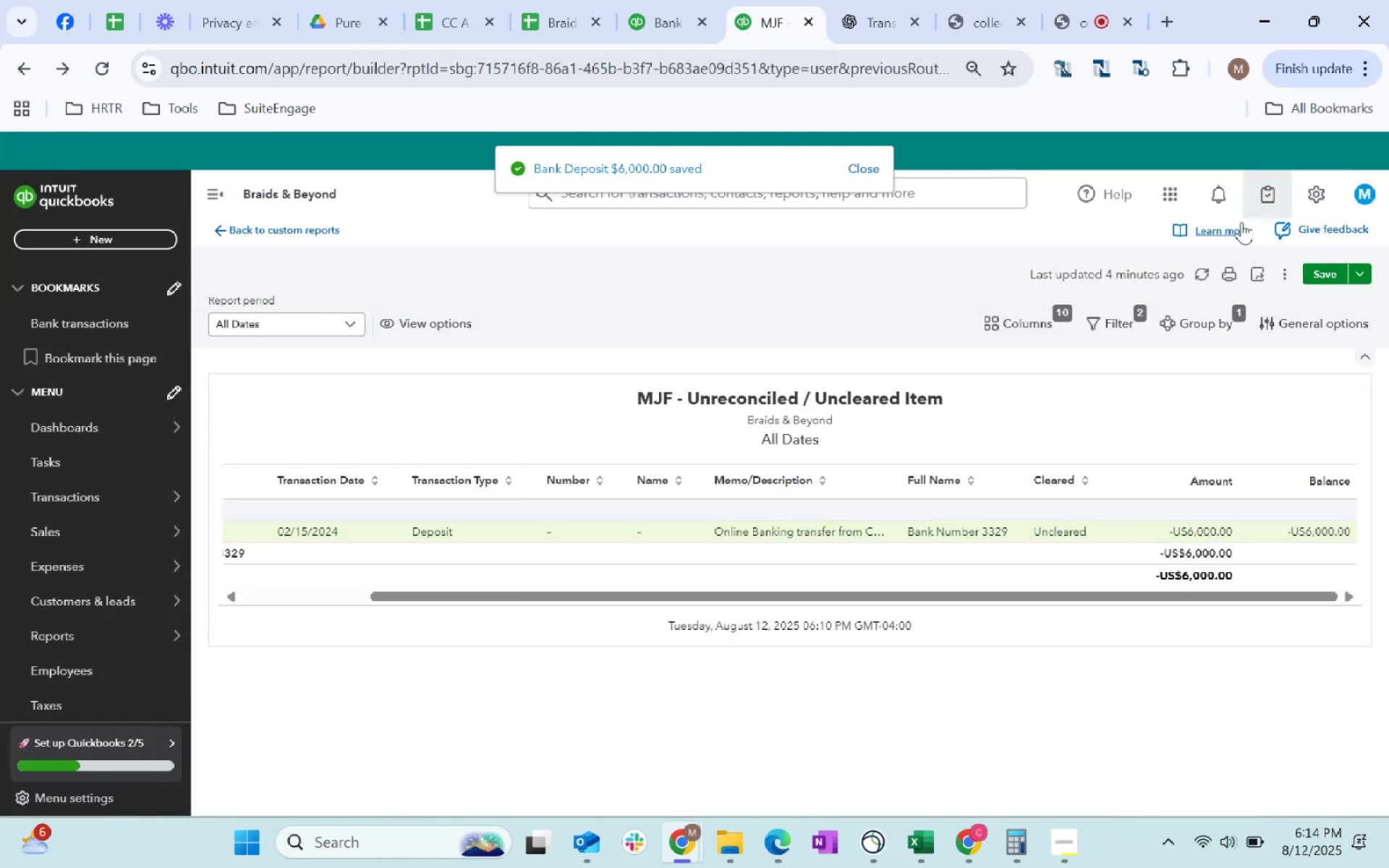 
double_click([1202, 276])
 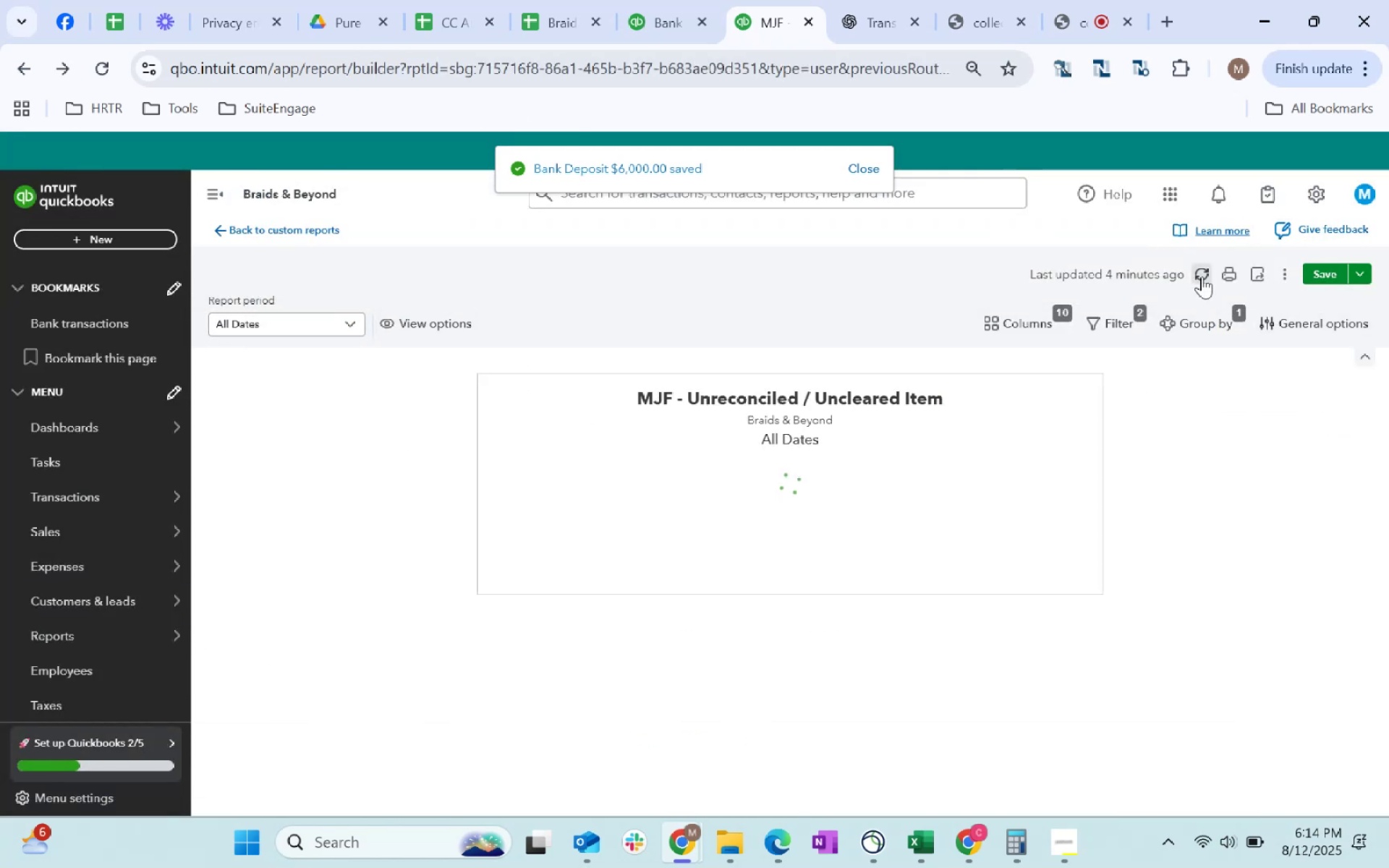 
triple_click([1202, 276])
 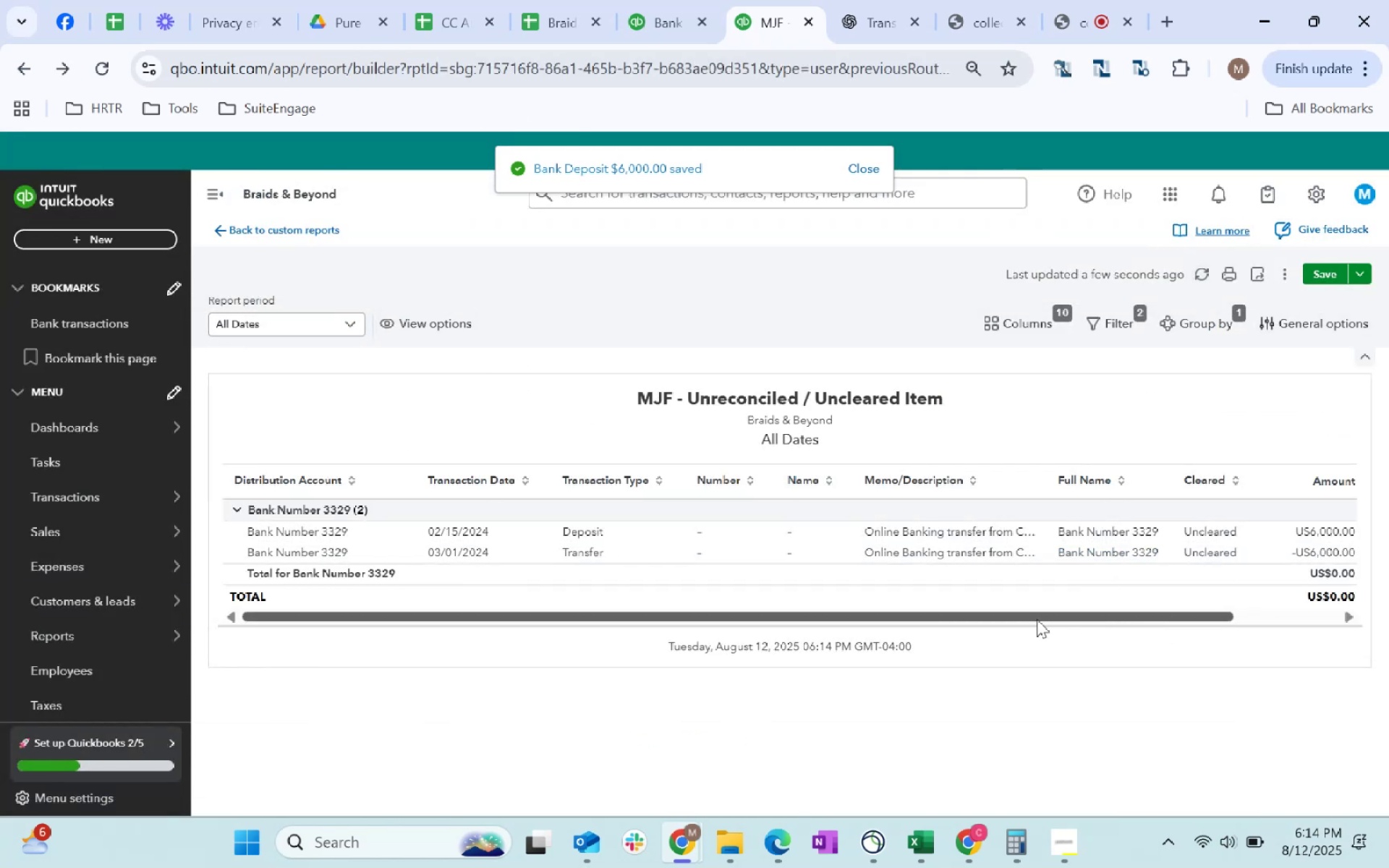 
wait(5.55)
 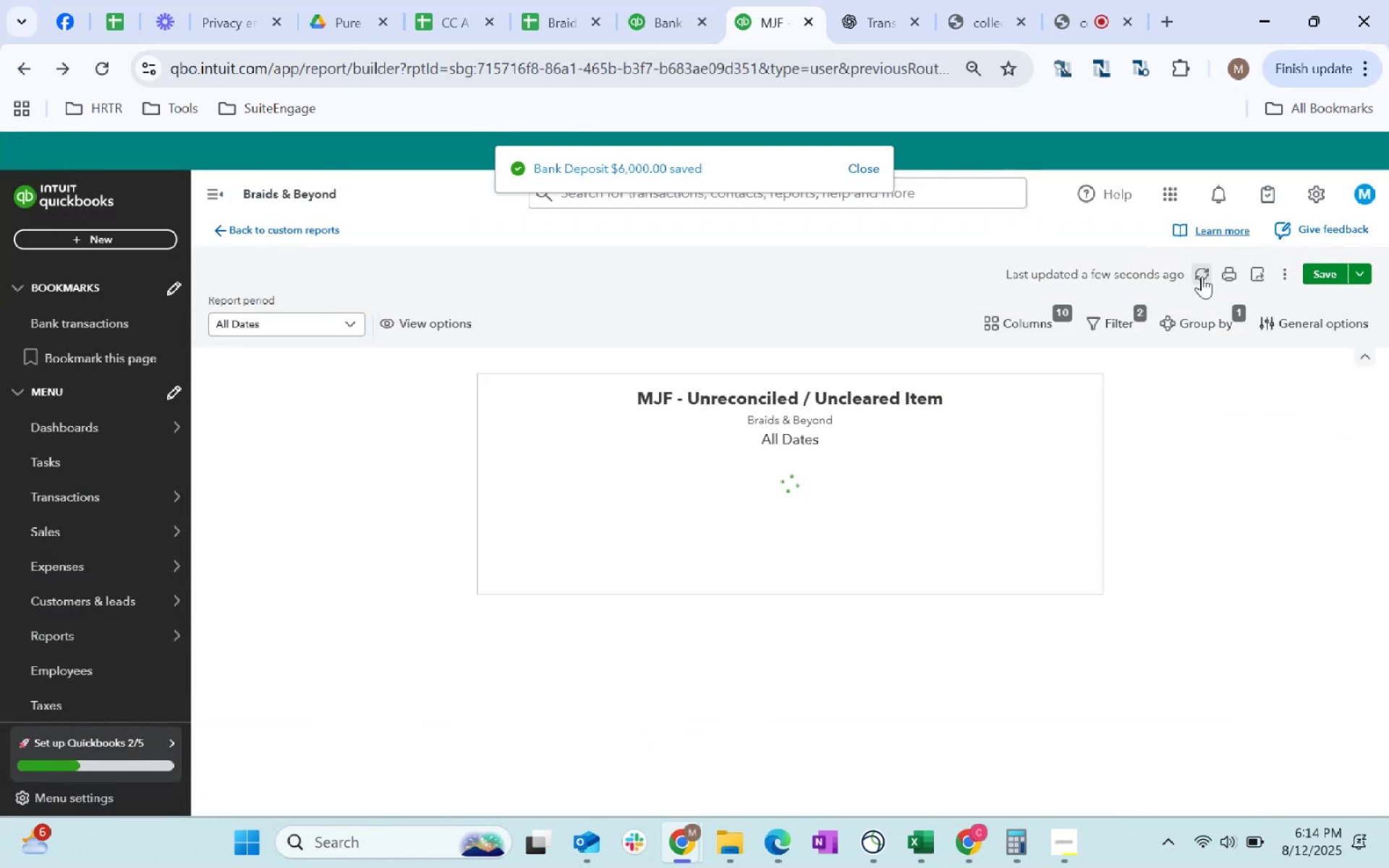 
left_click_drag(start_coordinate=[545, 616], to_coordinate=[658, 616])
 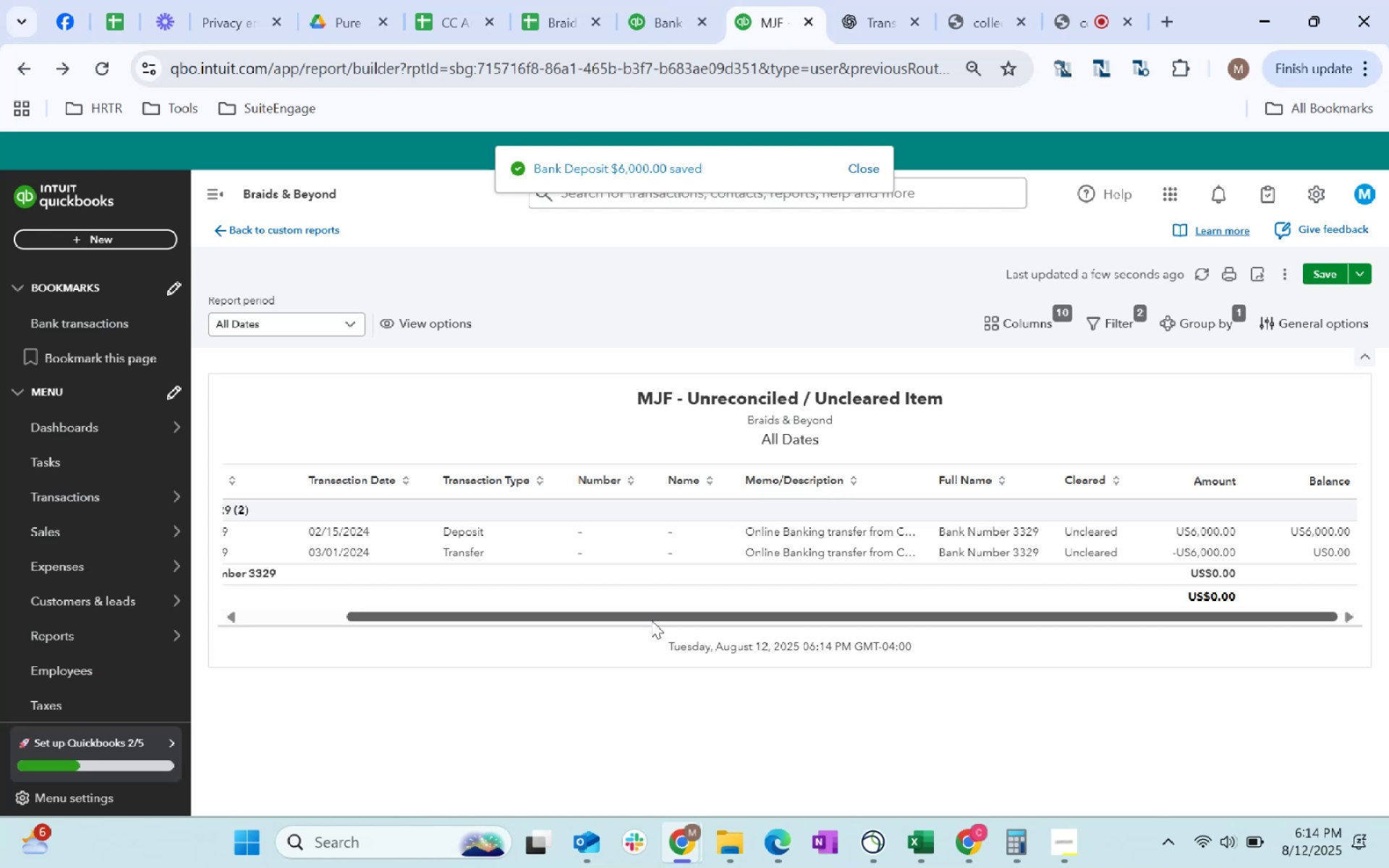 
wait(16.42)
 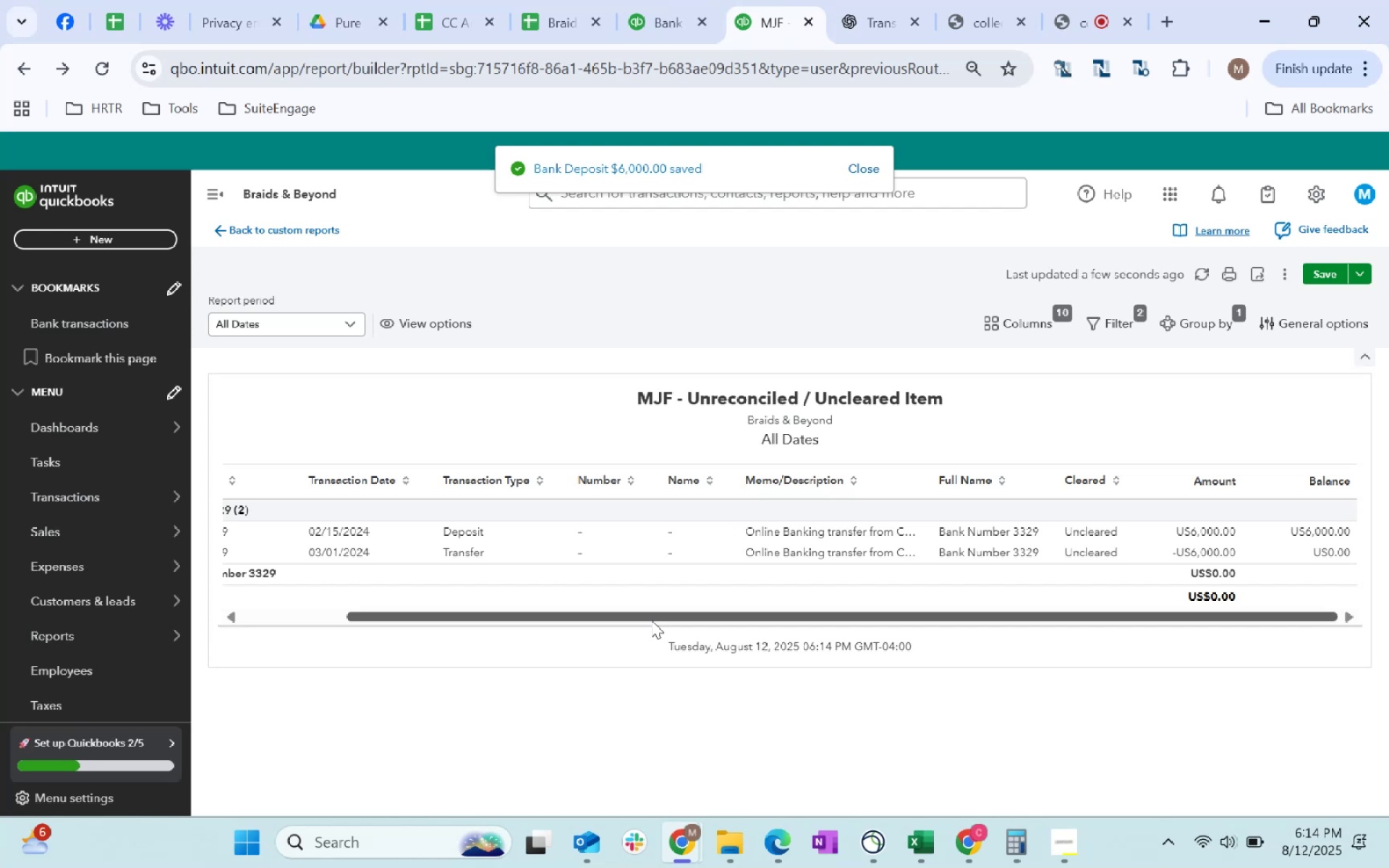 
left_click_drag(start_coordinate=[811, 610], to_coordinate=[517, 655])
 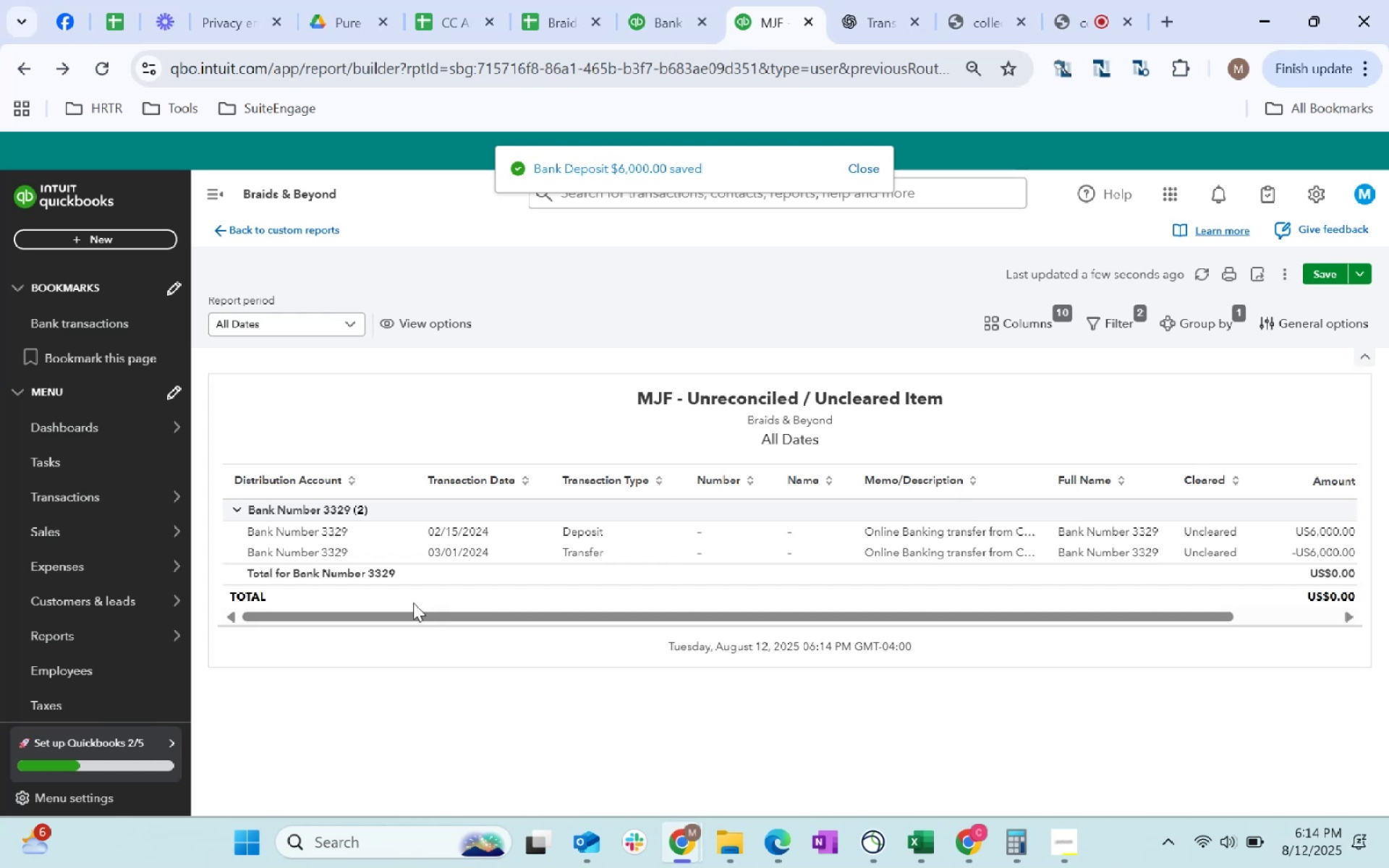 
mouse_move([360, 546])
 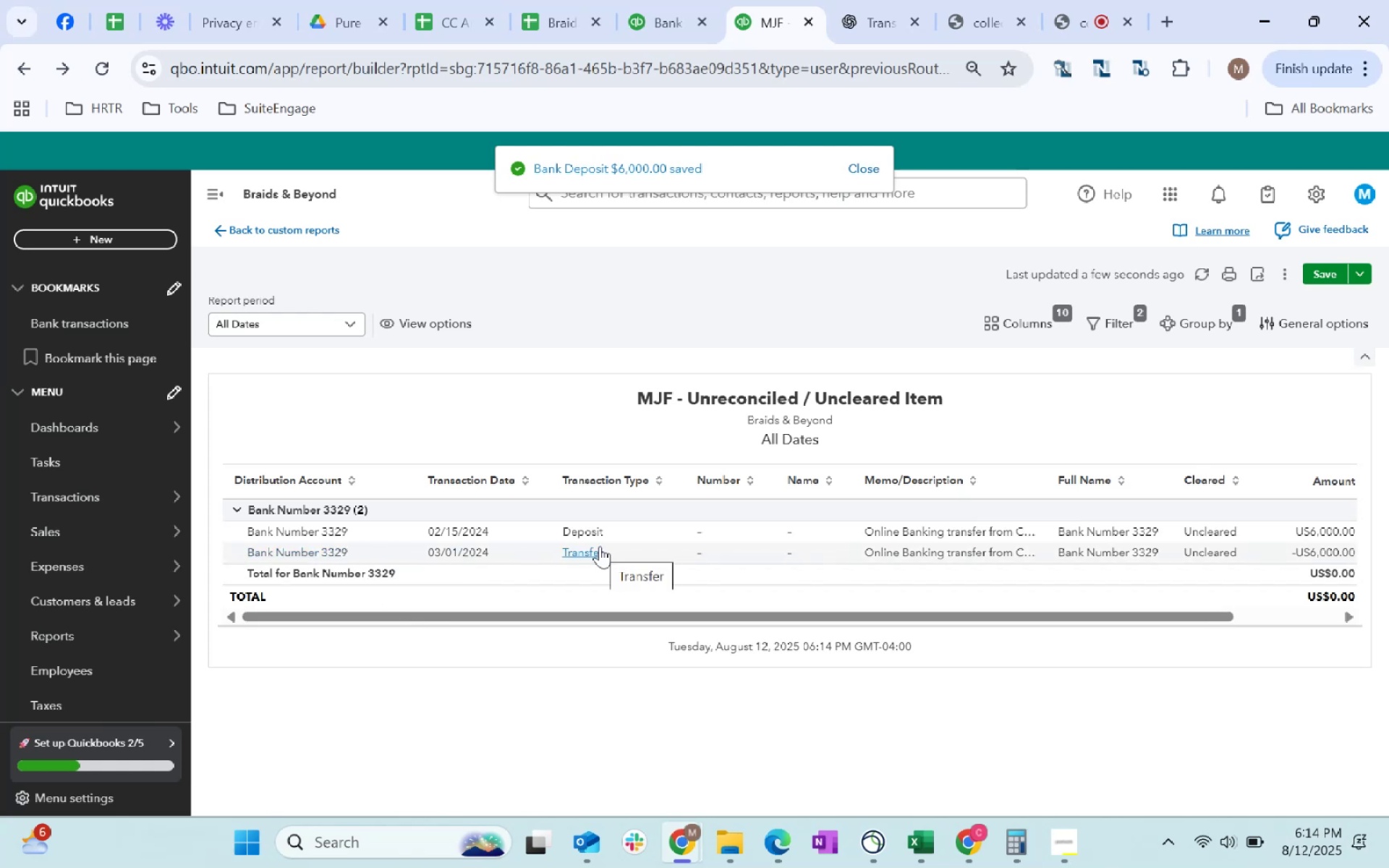 
left_click([600, 546])
 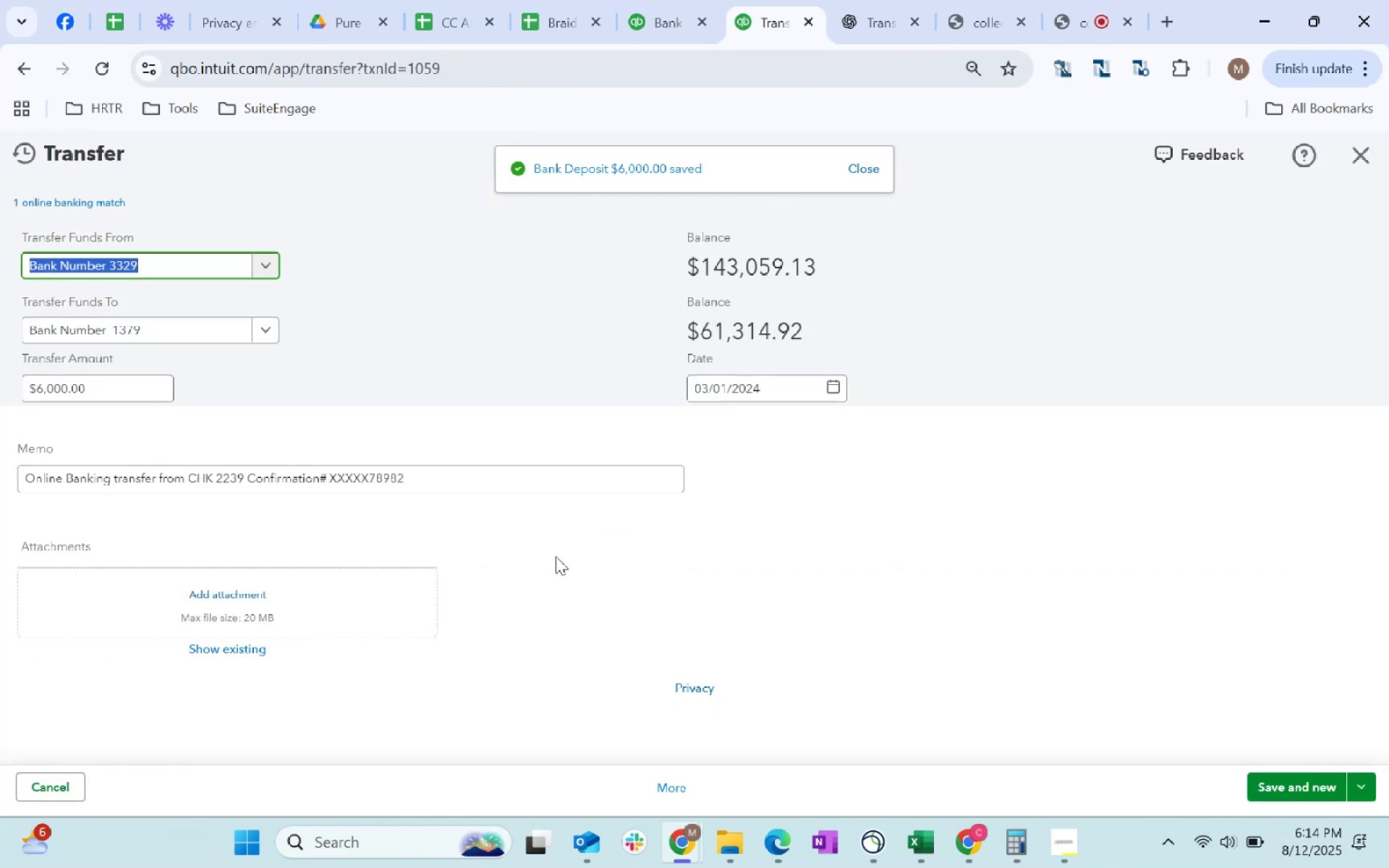 
wait(9.4)
 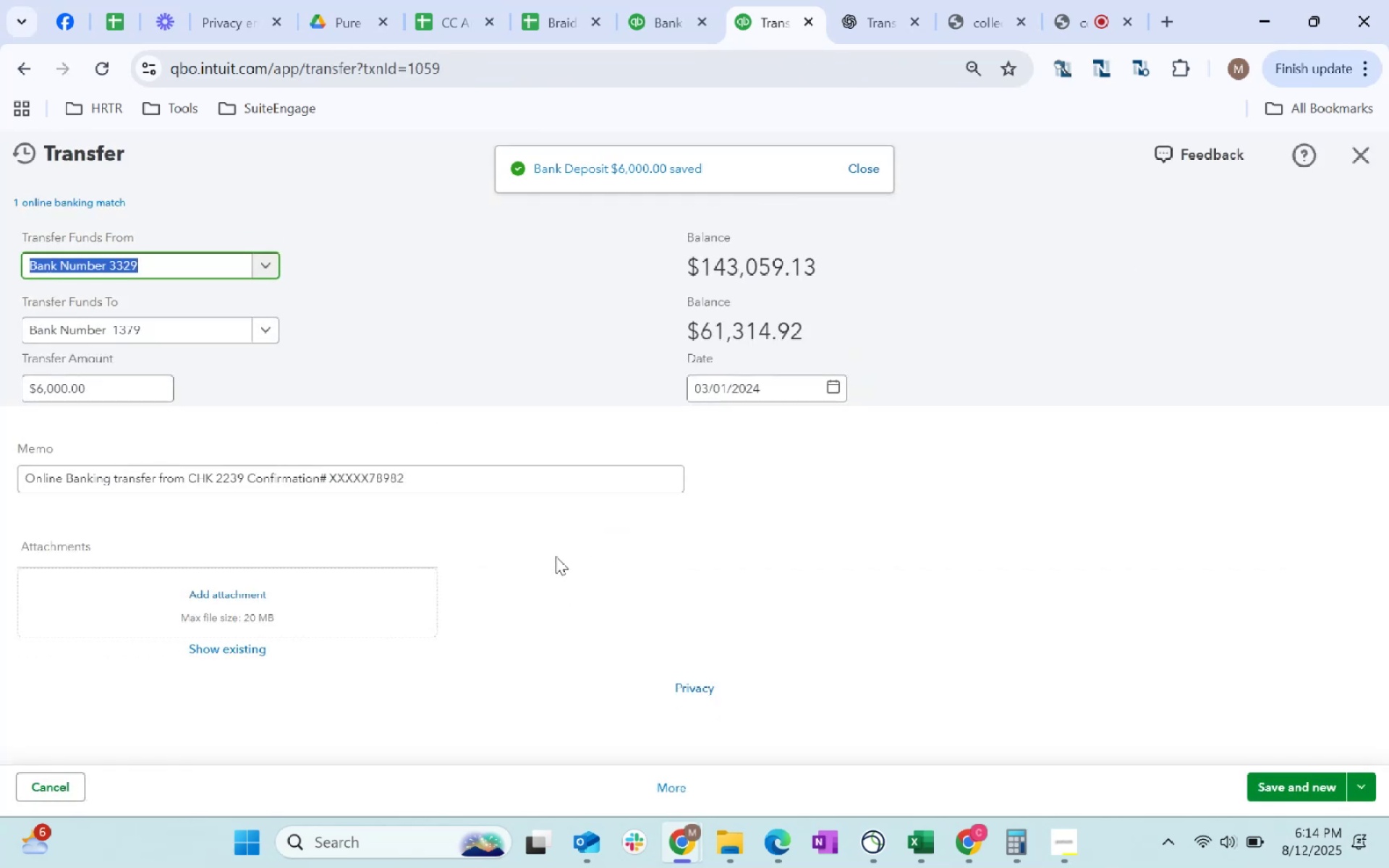 
left_click([260, 254])
 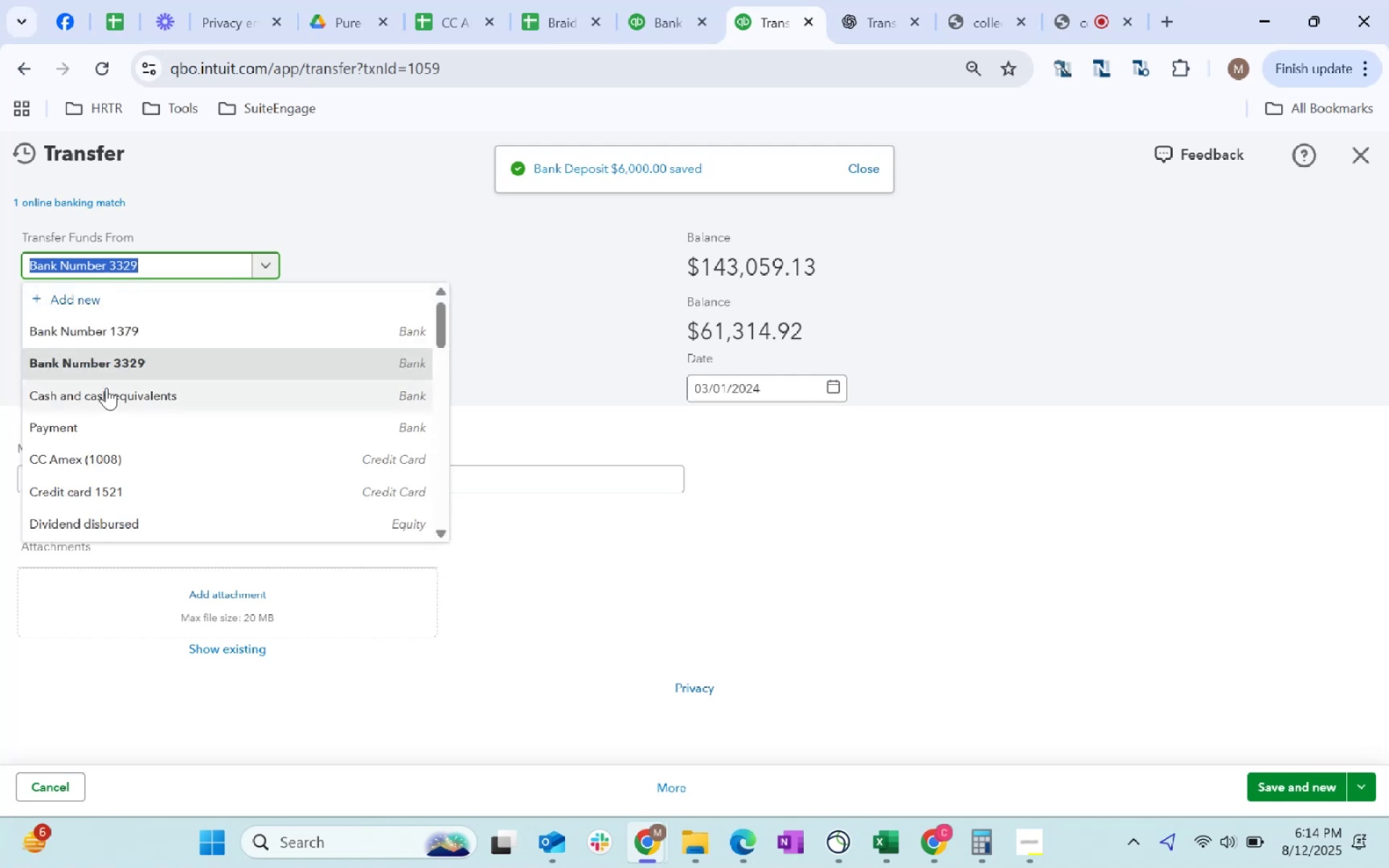 
left_click([134, 325])
 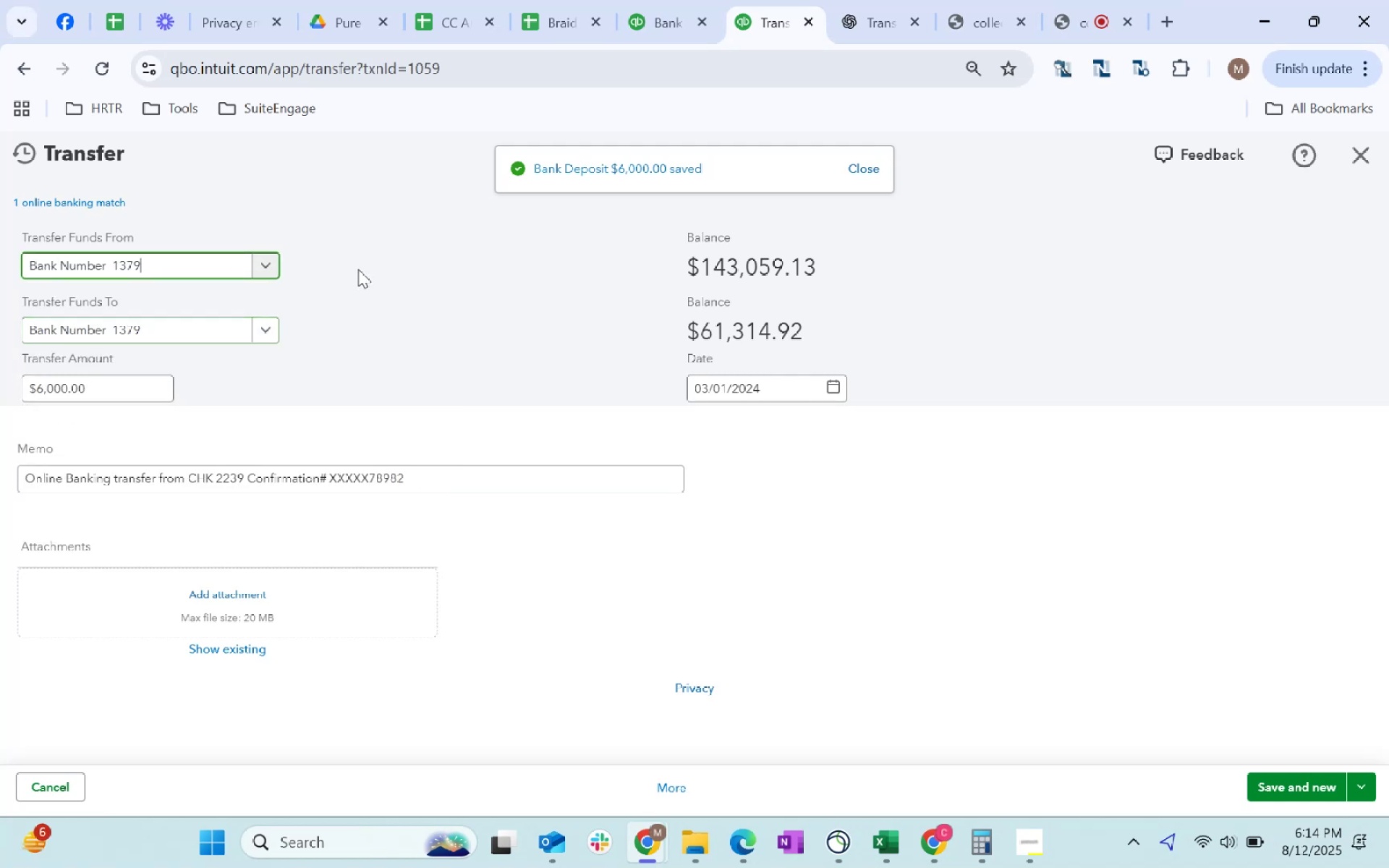 
left_click([372, 276])
 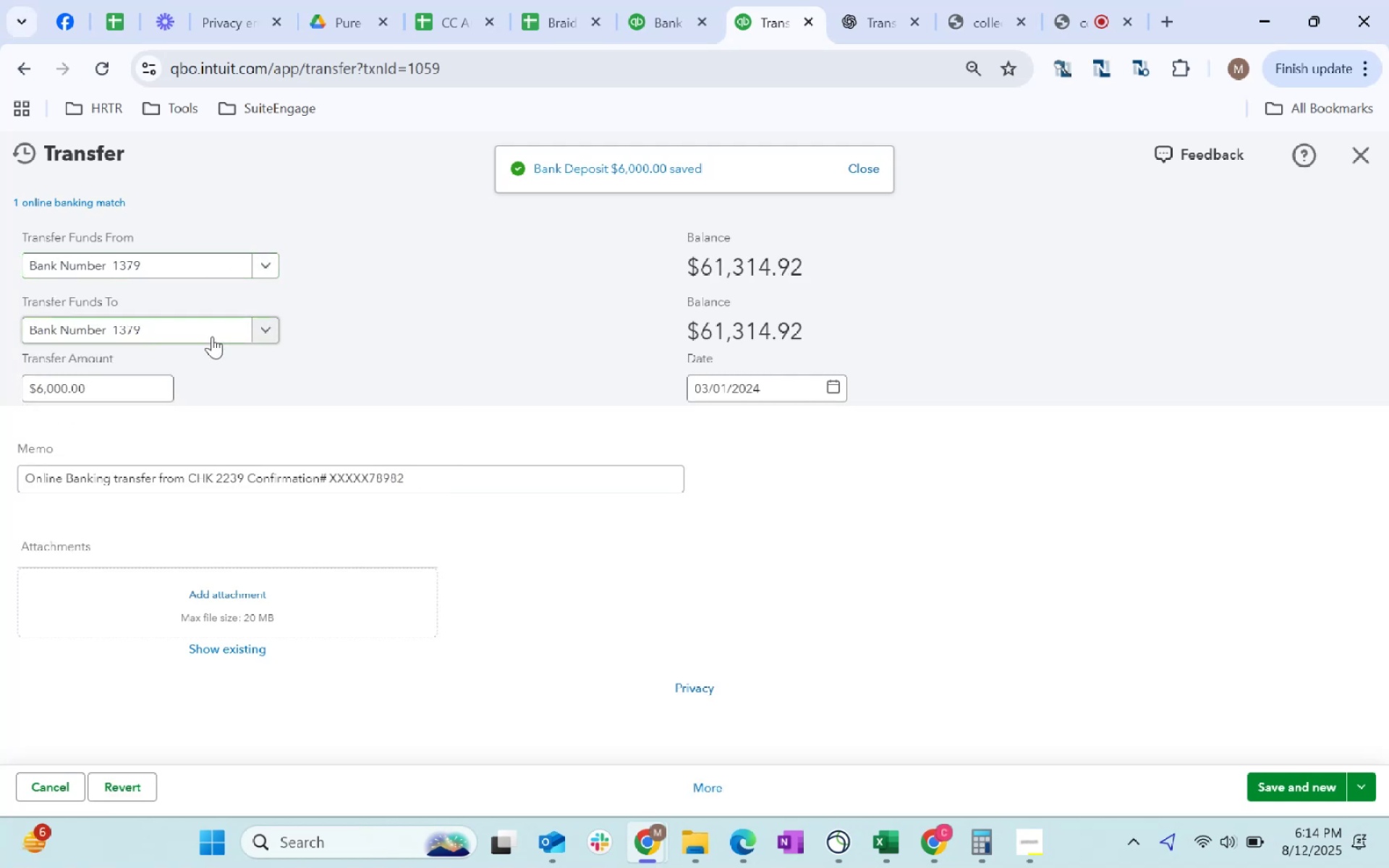 
left_click([212, 338])
 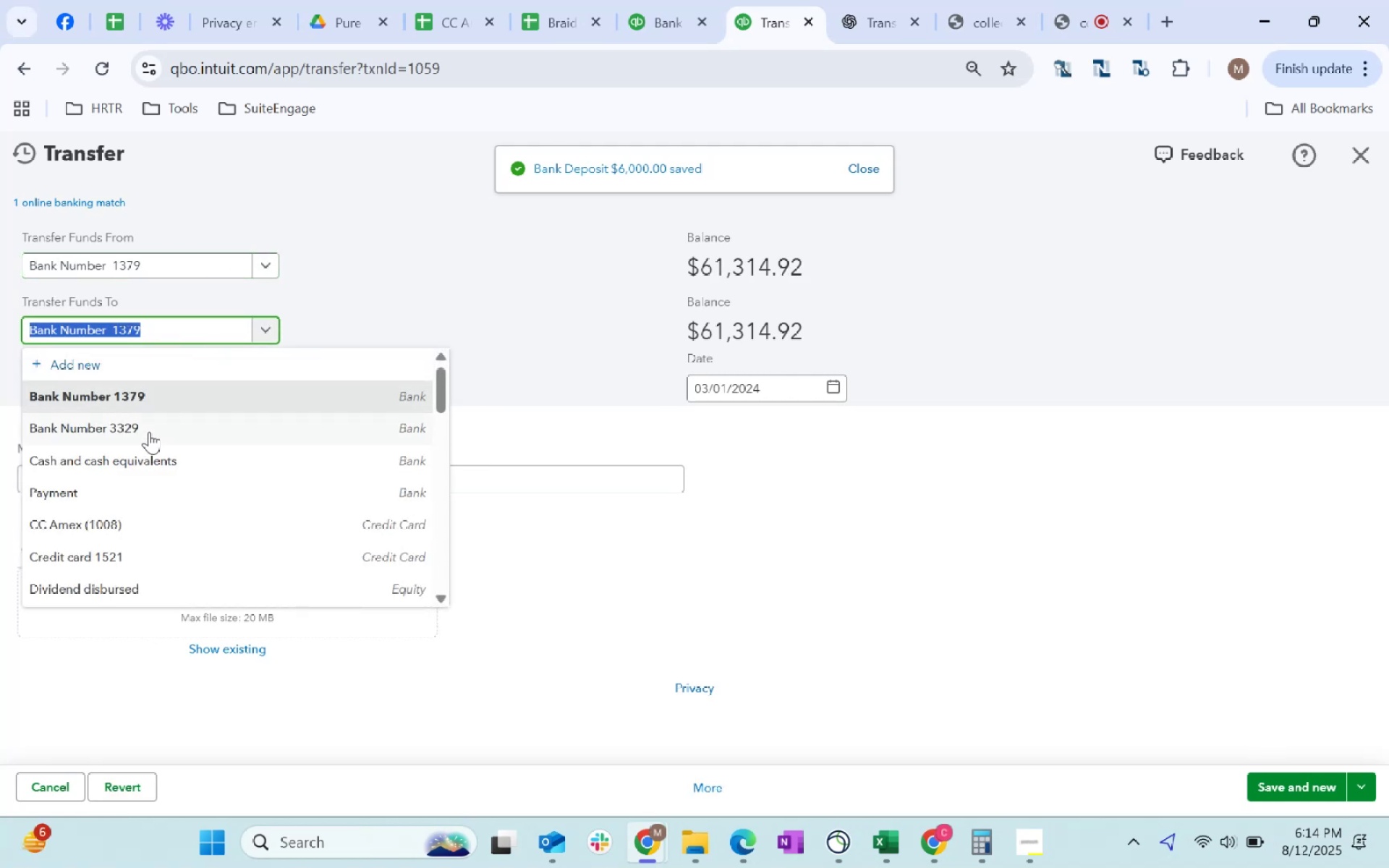 
left_click([148, 435])
 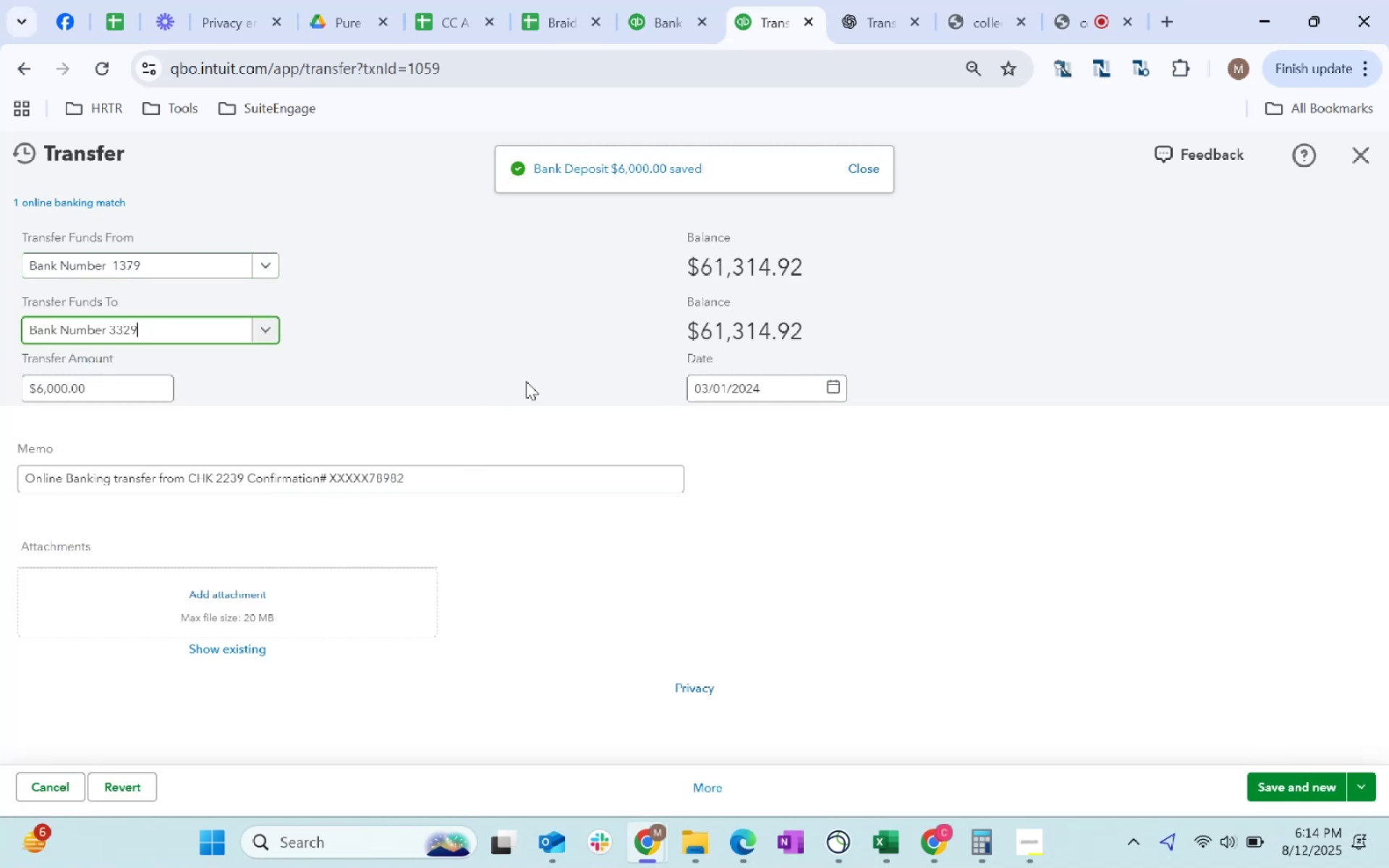 
left_click([502, 363])
 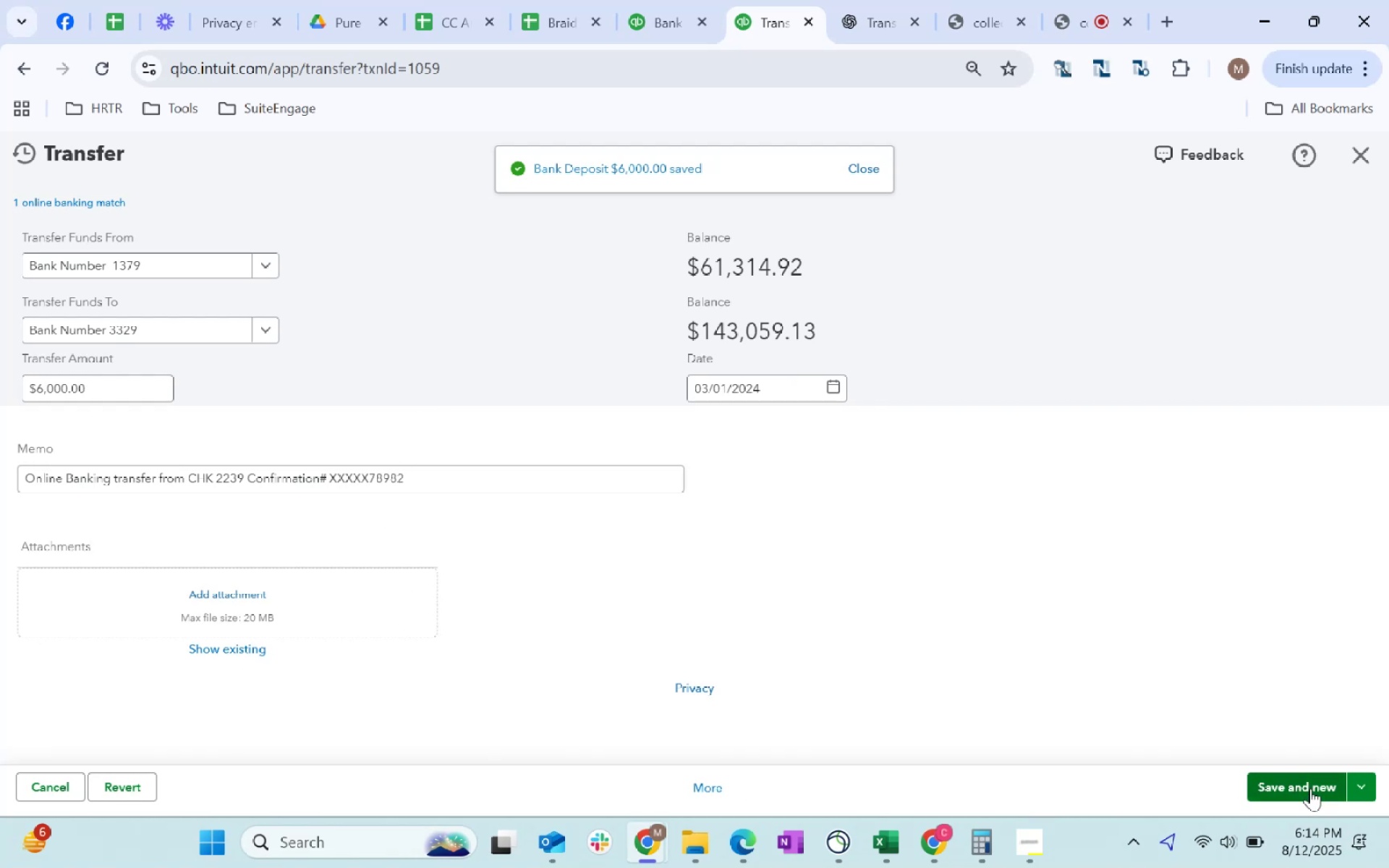 
wait(6.94)
 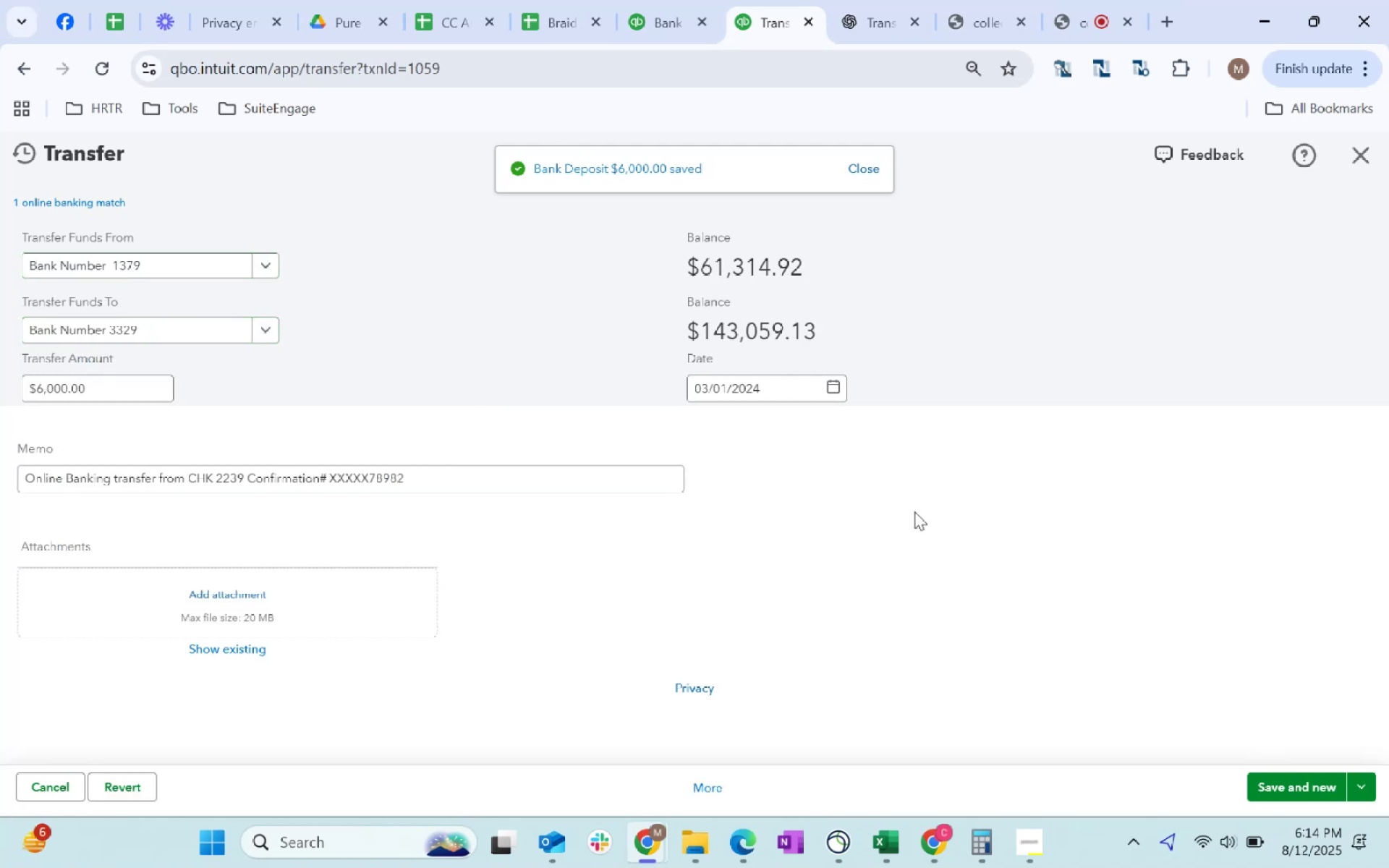 
left_click([1375, 782])
 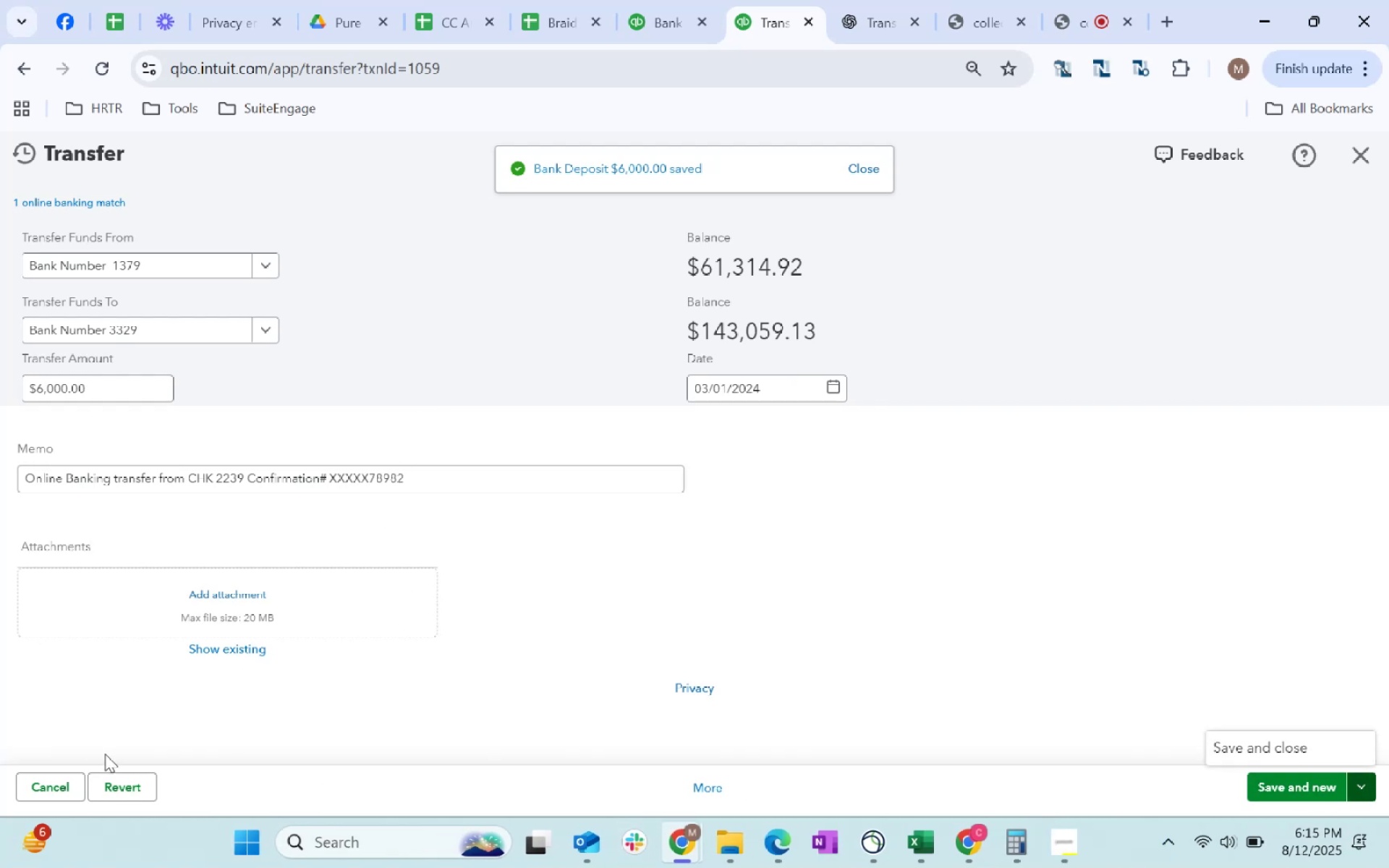 
left_click([133, 787])
 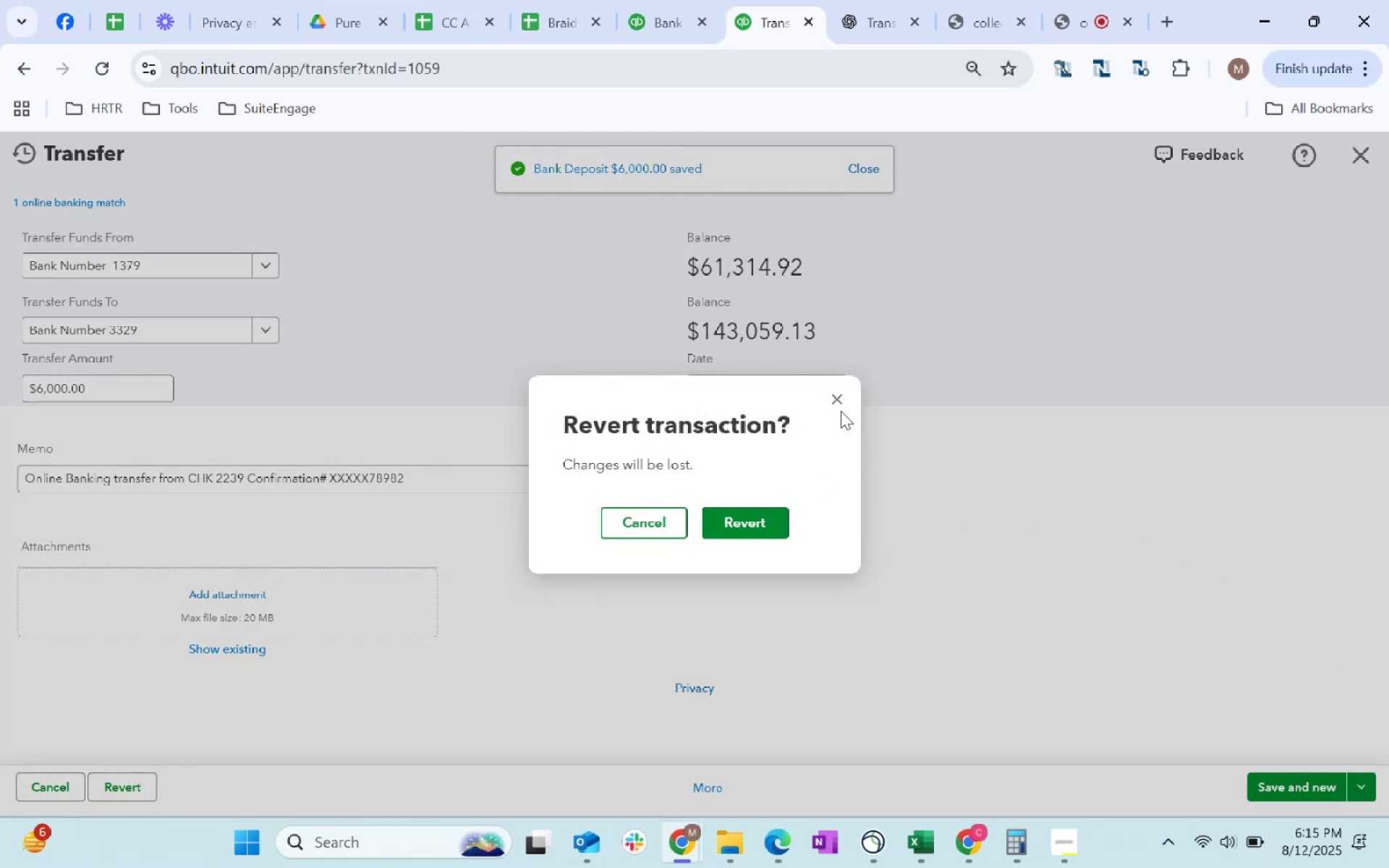 
wait(6.04)
 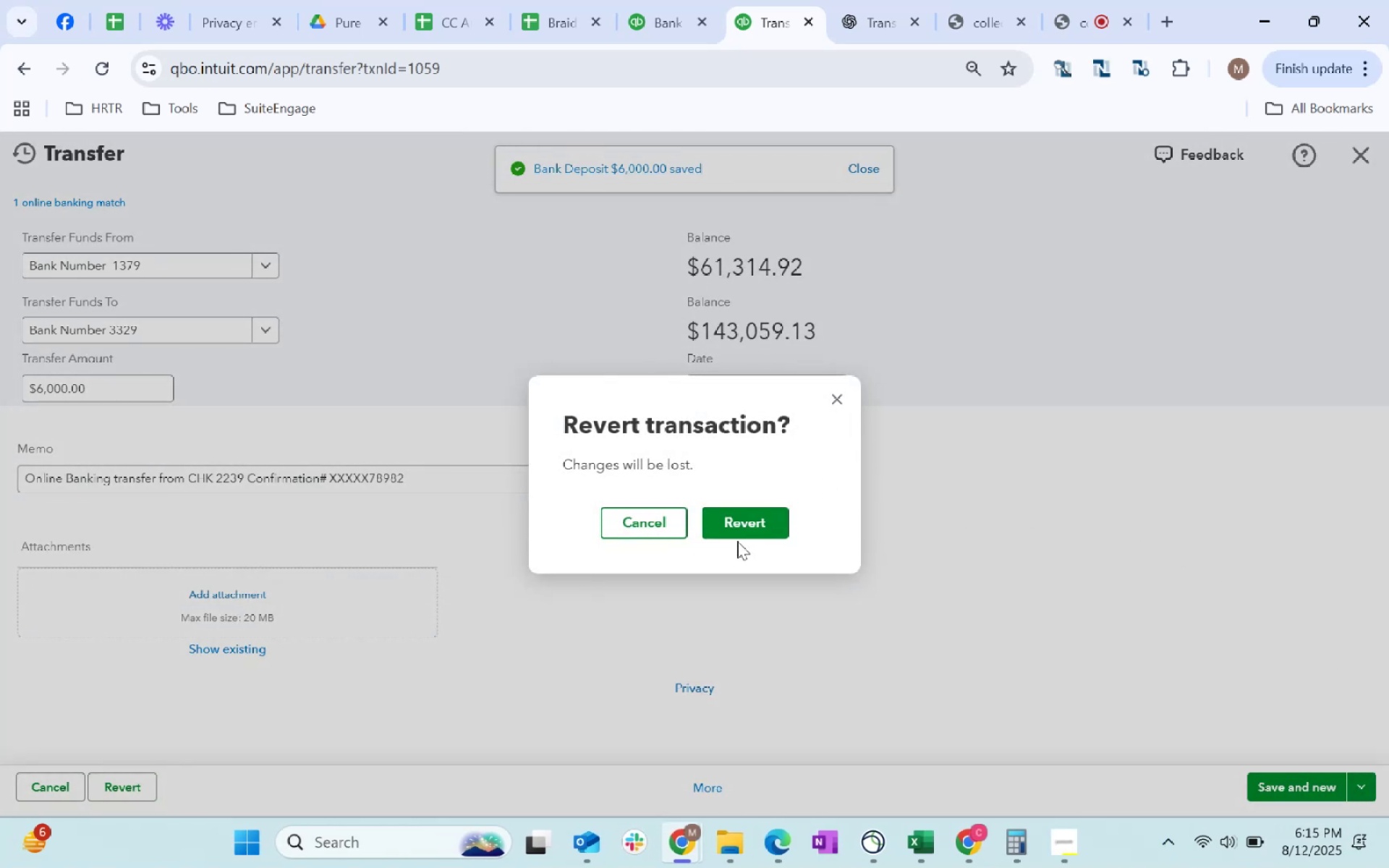 
left_click([1344, 788])
 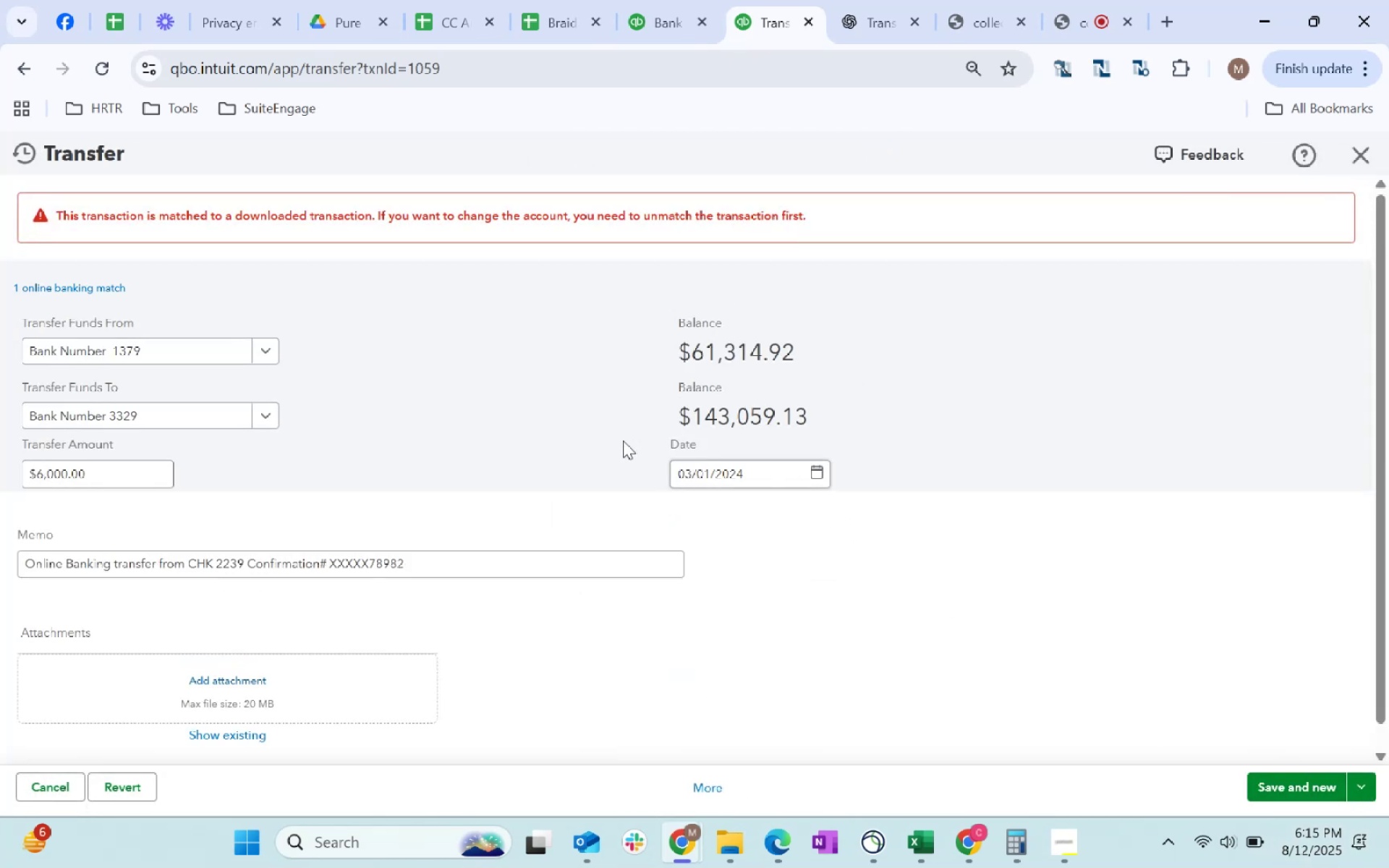 
left_click([498, 367])
 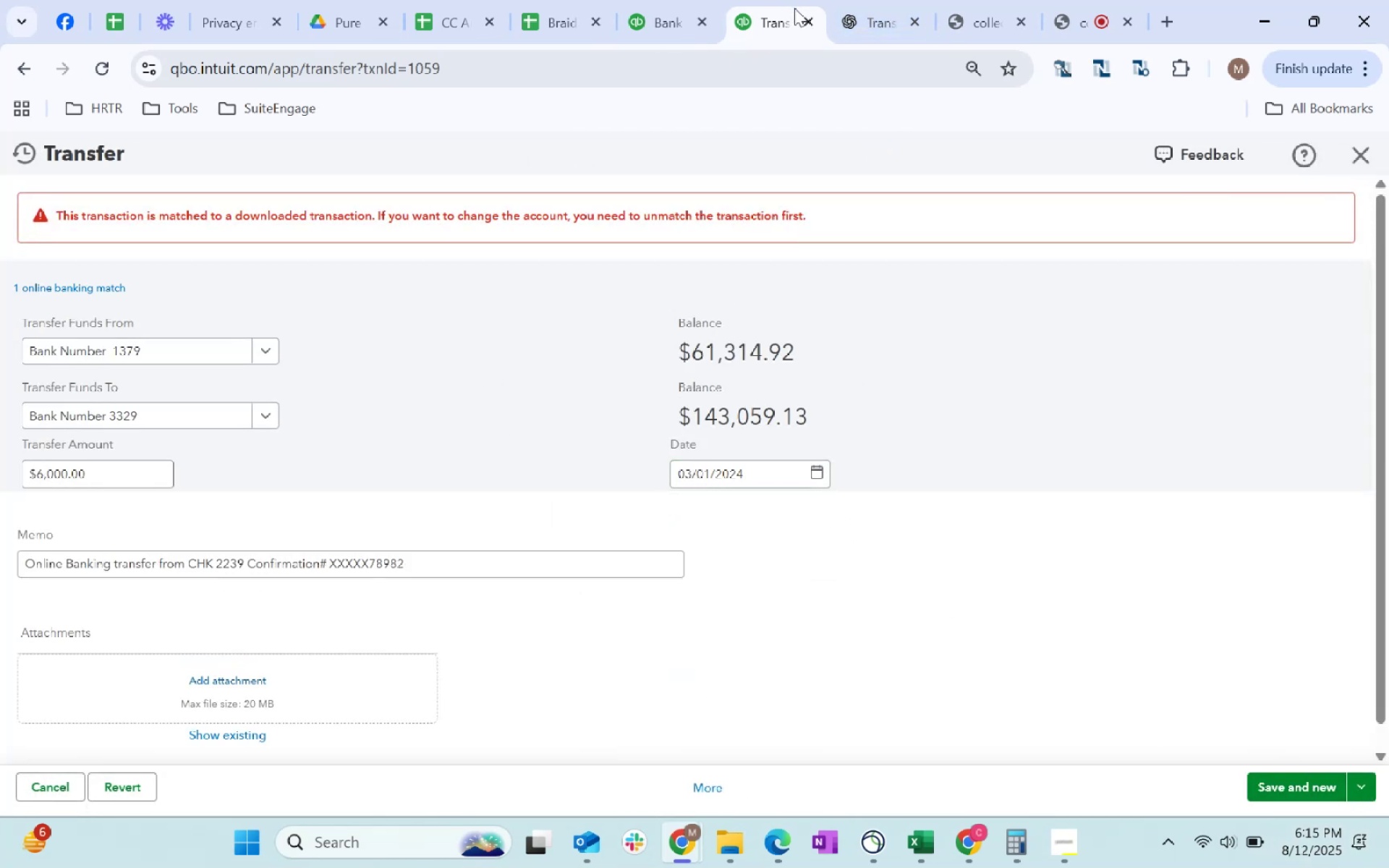 
left_click([809, 22])
 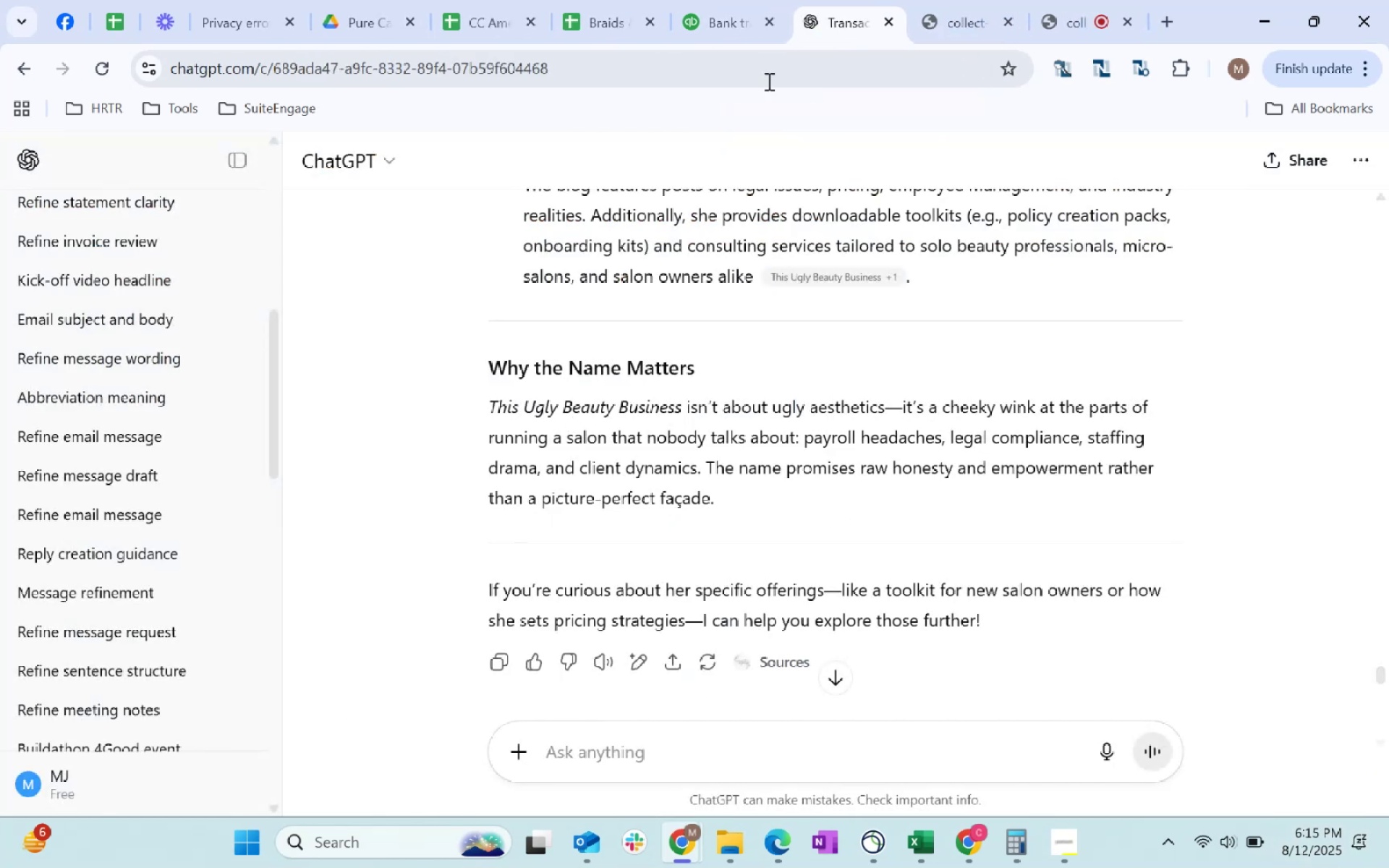 
left_click([755, 6])
 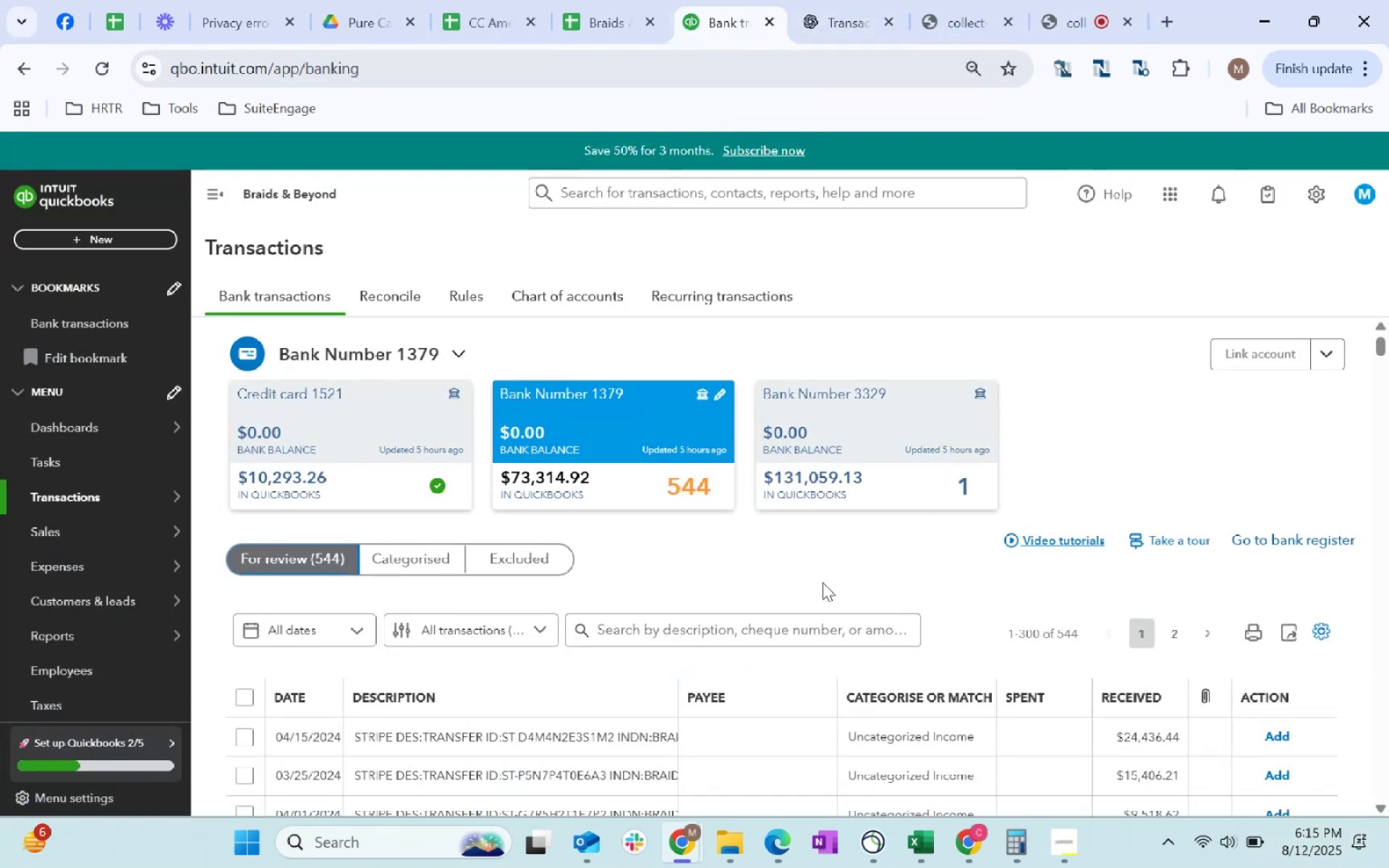 
left_click([897, 481])
 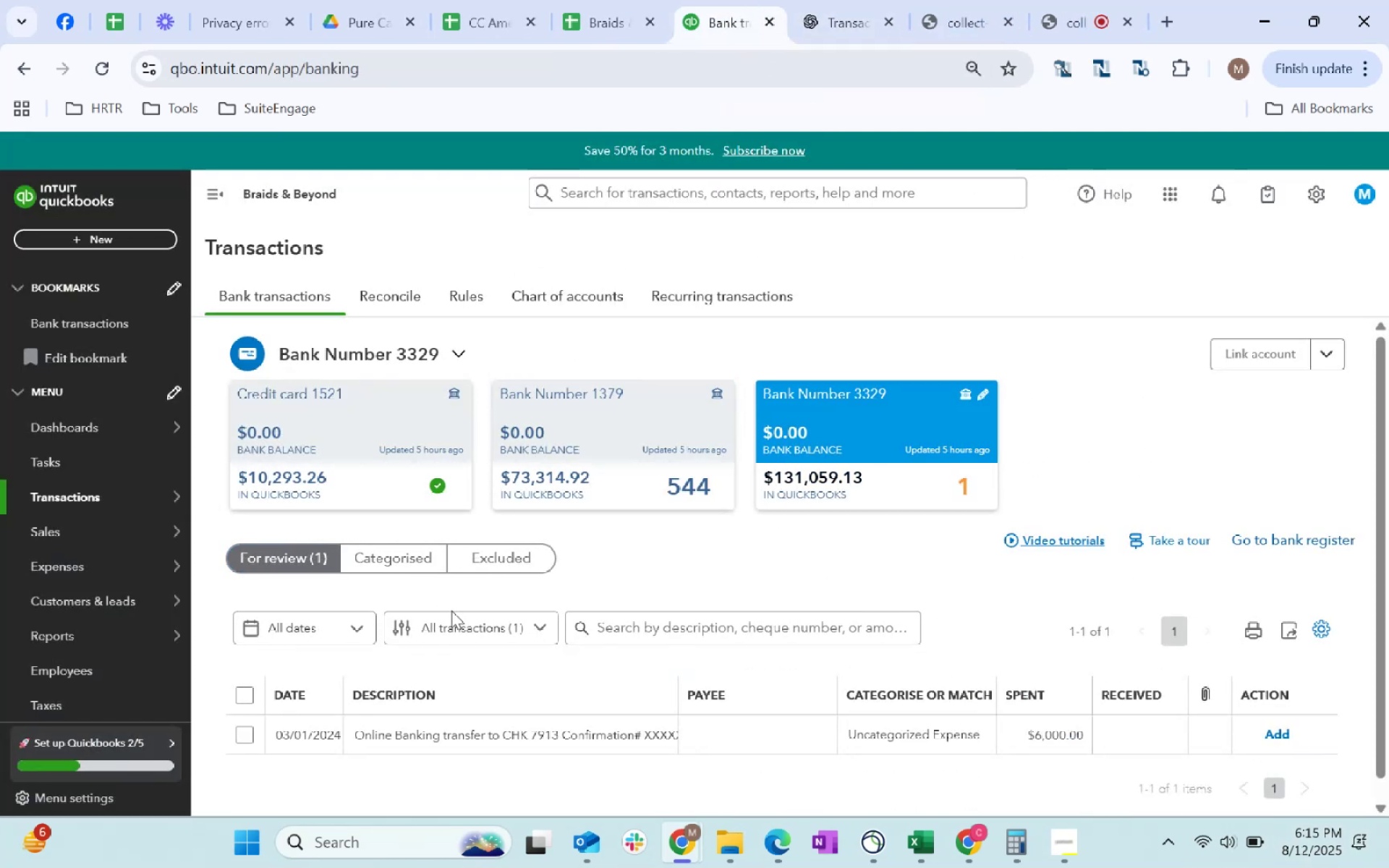 
scroll: coordinate [692, 614], scroll_direction: down, amount: 17.0
 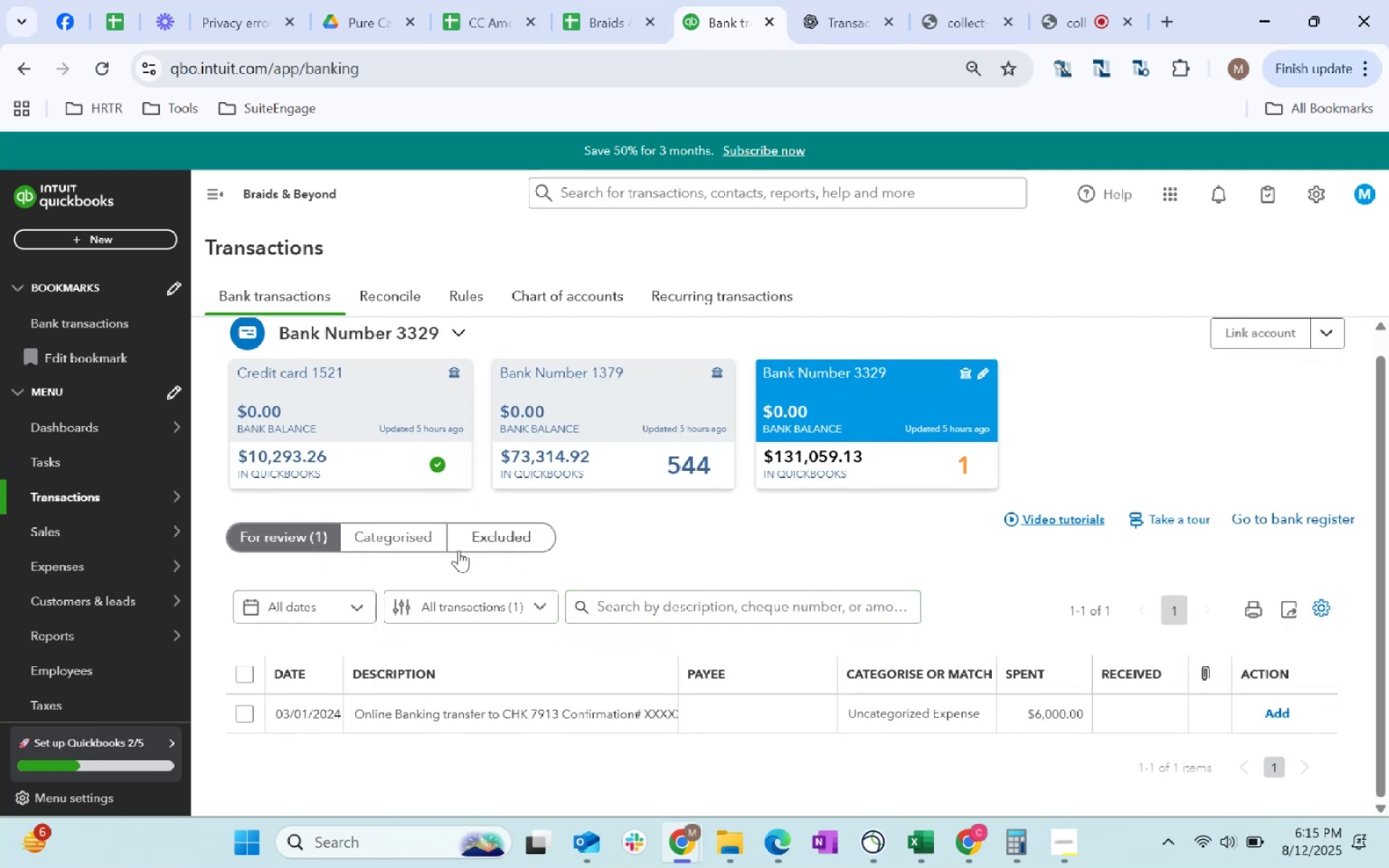 
left_click([422, 542])
 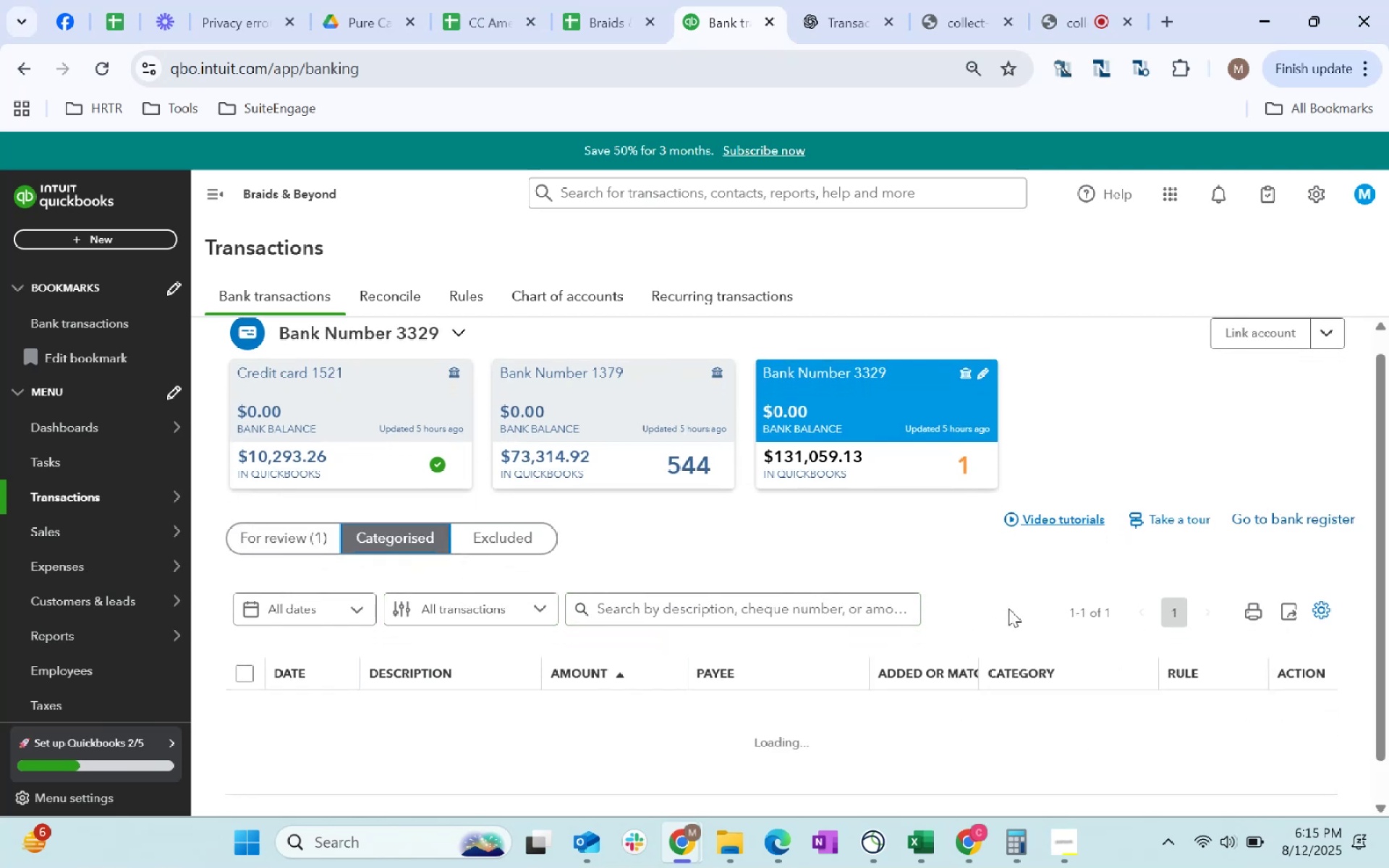 
scroll: coordinate [1003, 649], scroll_direction: down, amount: 72.0
 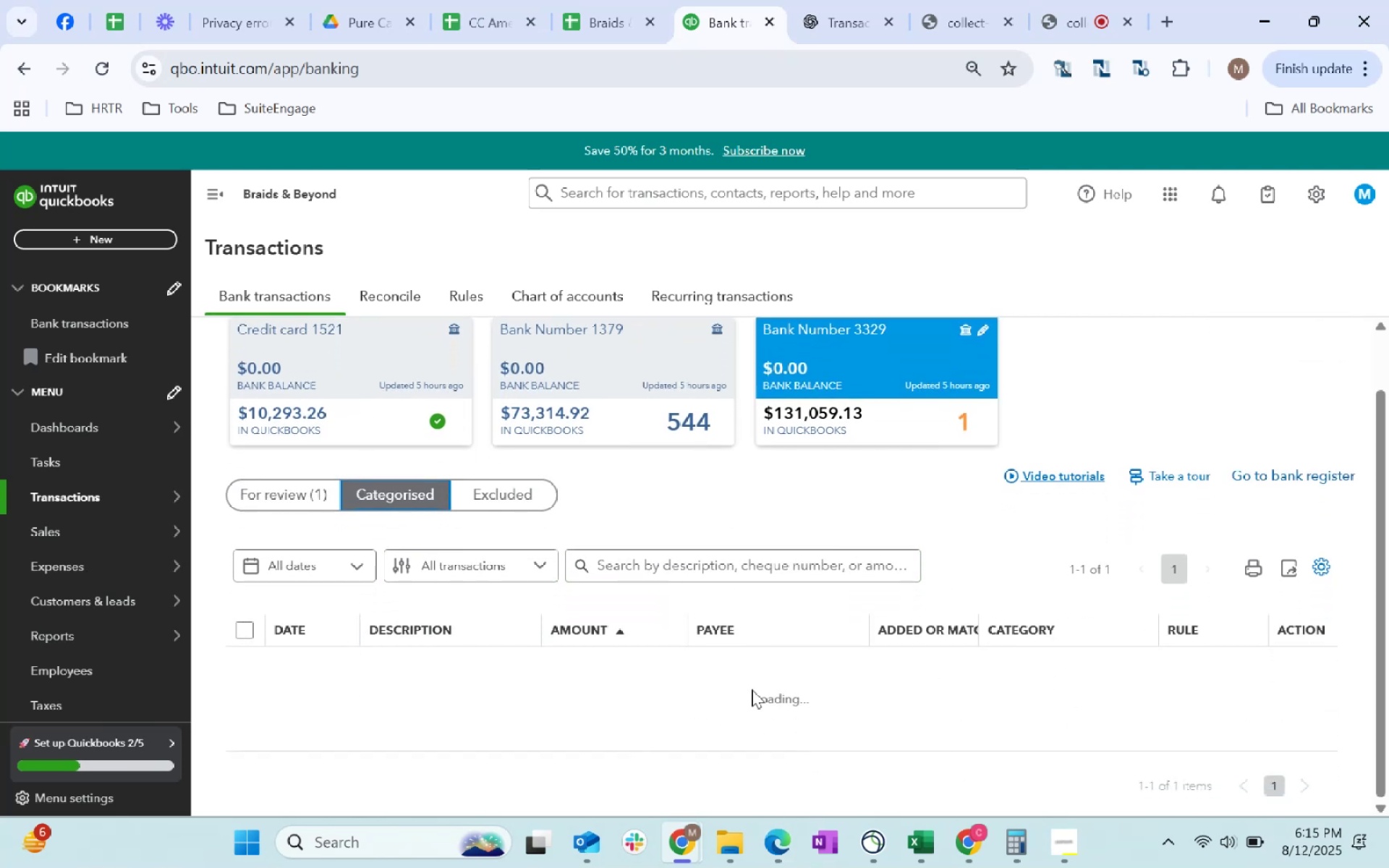 
left_click([635, 0])
 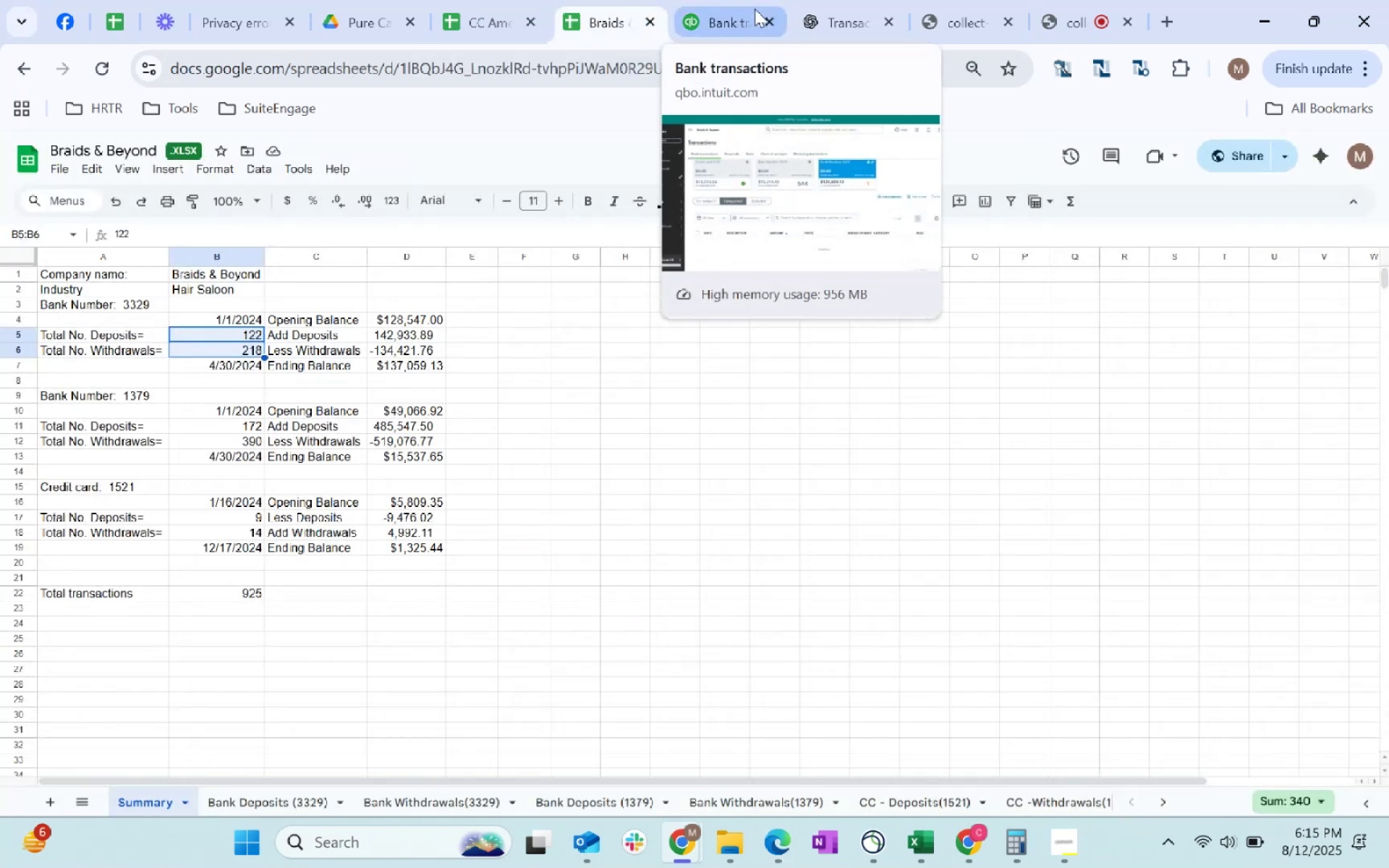 
left_click([755, 9])
 